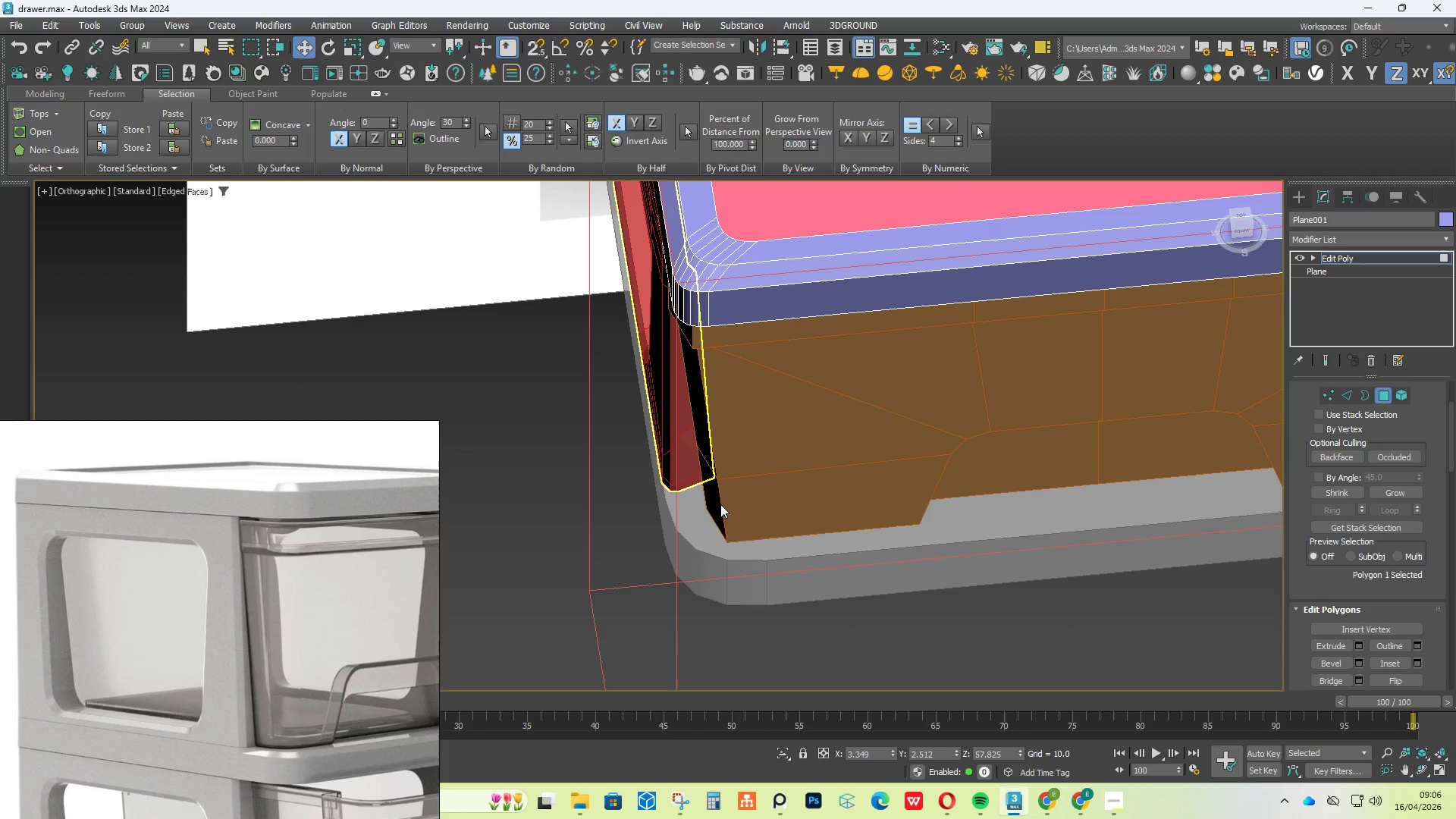 
scroll: coordinate [751, 506], scroll_direction: down, amount: 2.0
 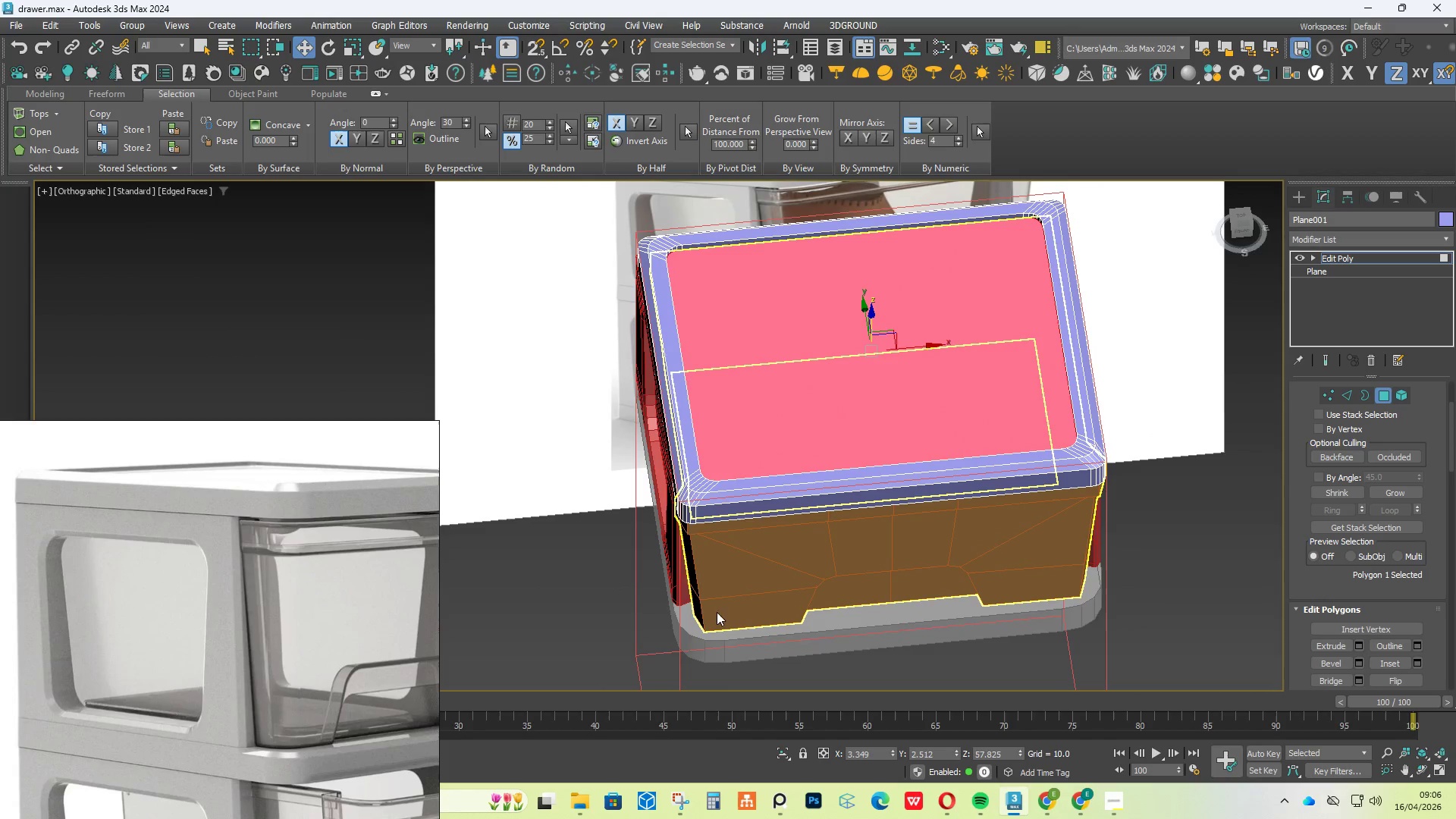 
hold_key(key=AltLeft, duration=0.91)
 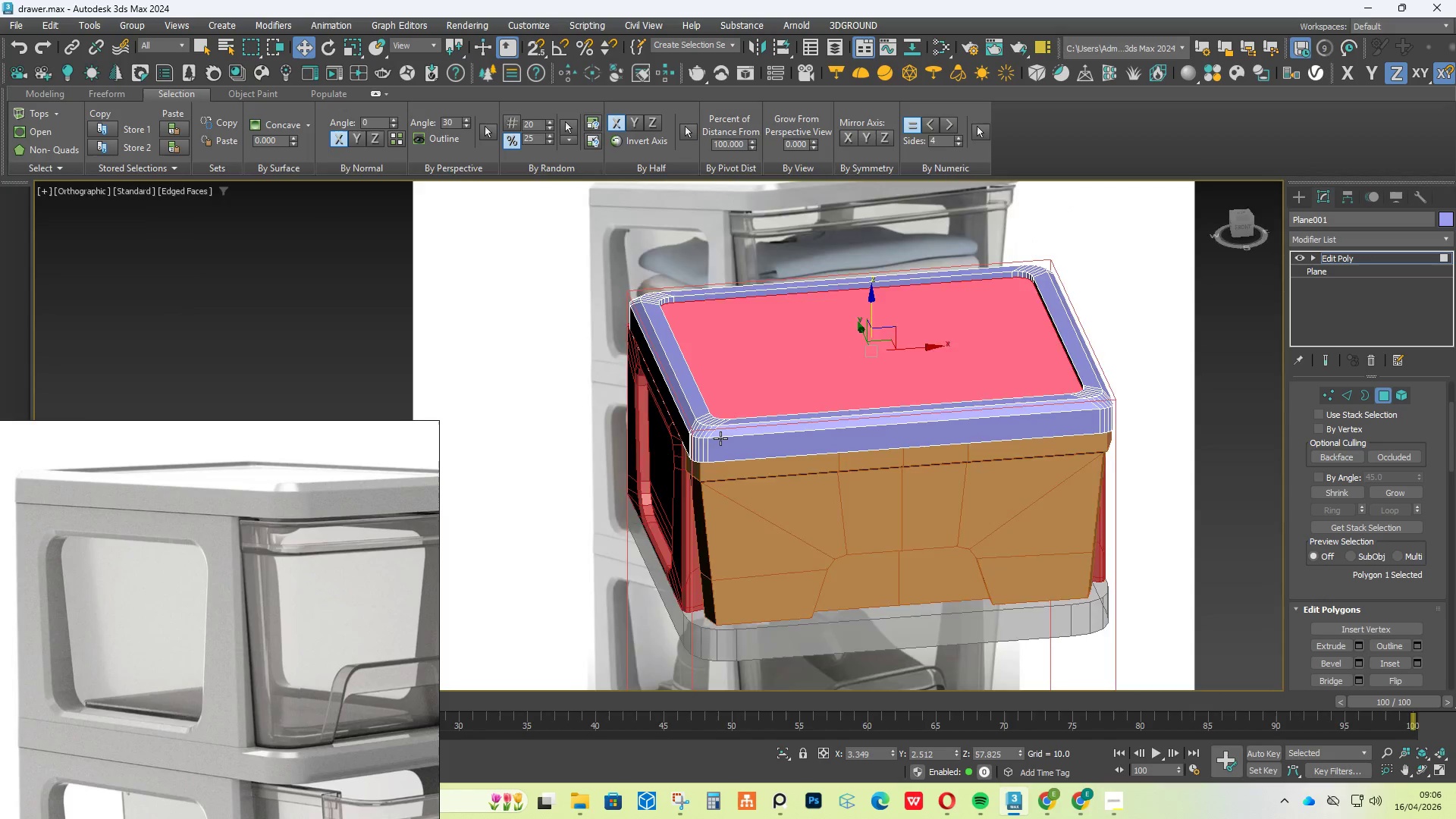 
scroll: coordinate [720, 435], scroll_direction: up, amount: 5.0
 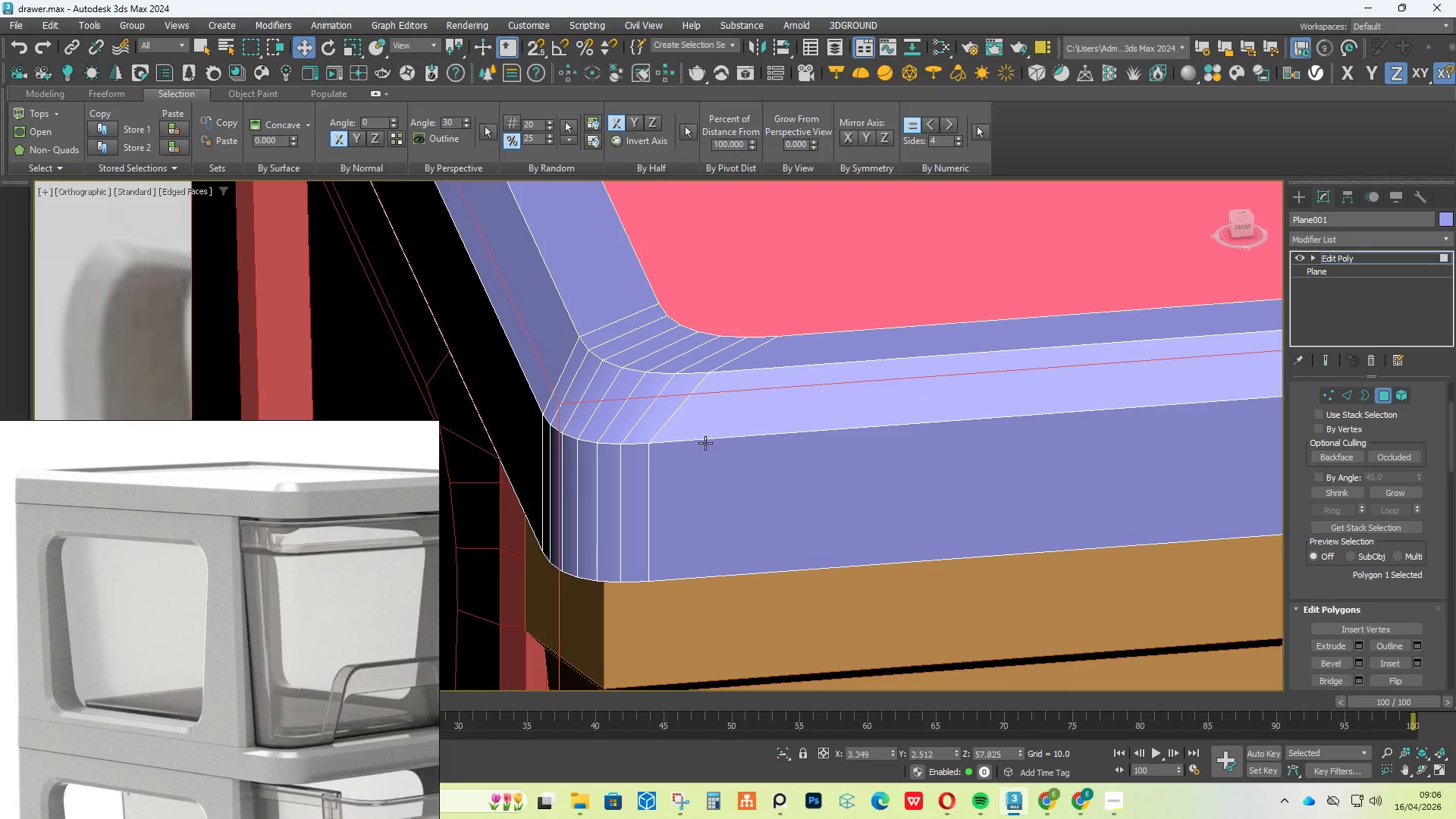 
double_click([705, 443])
 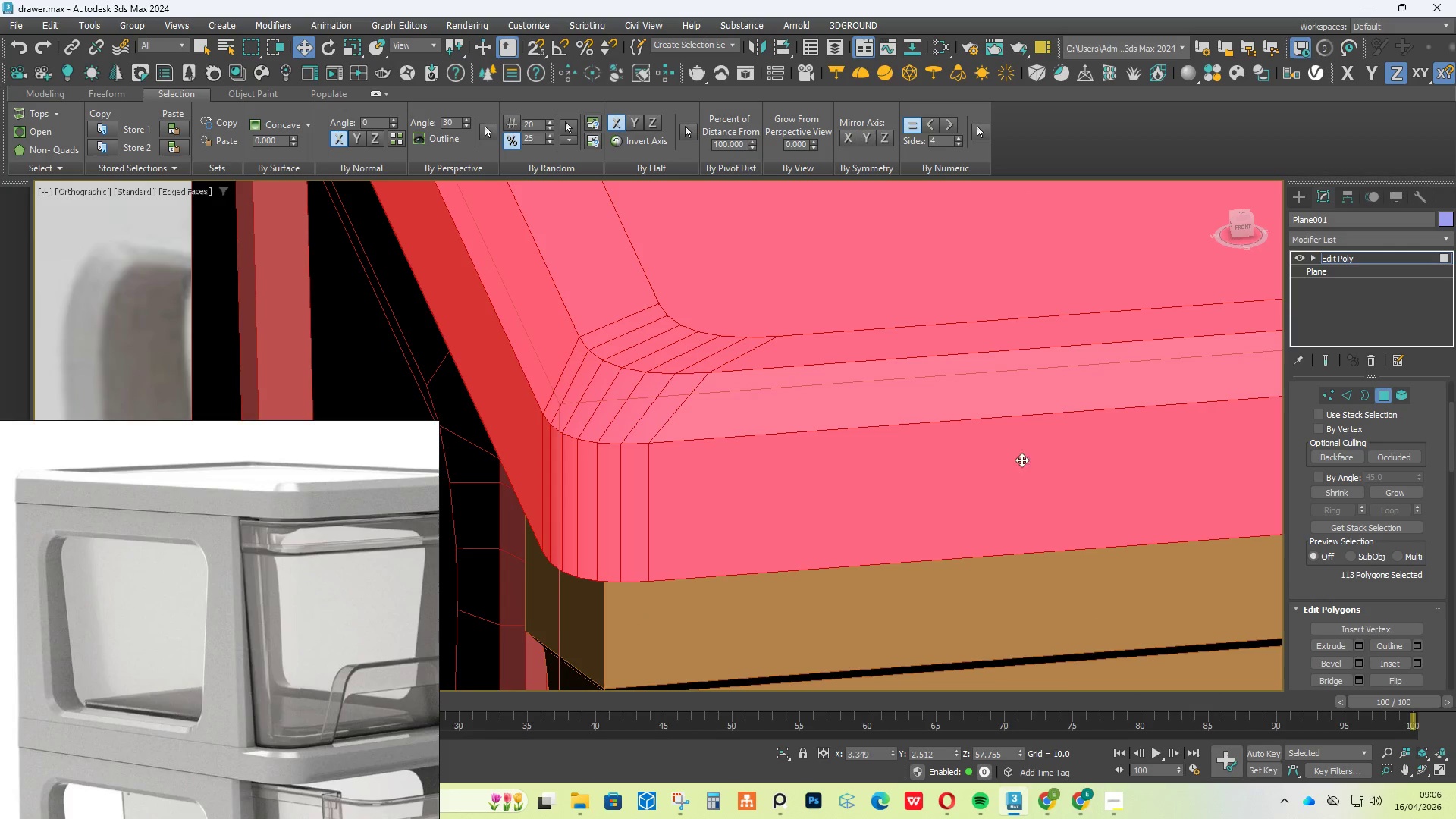 
type(w1)
 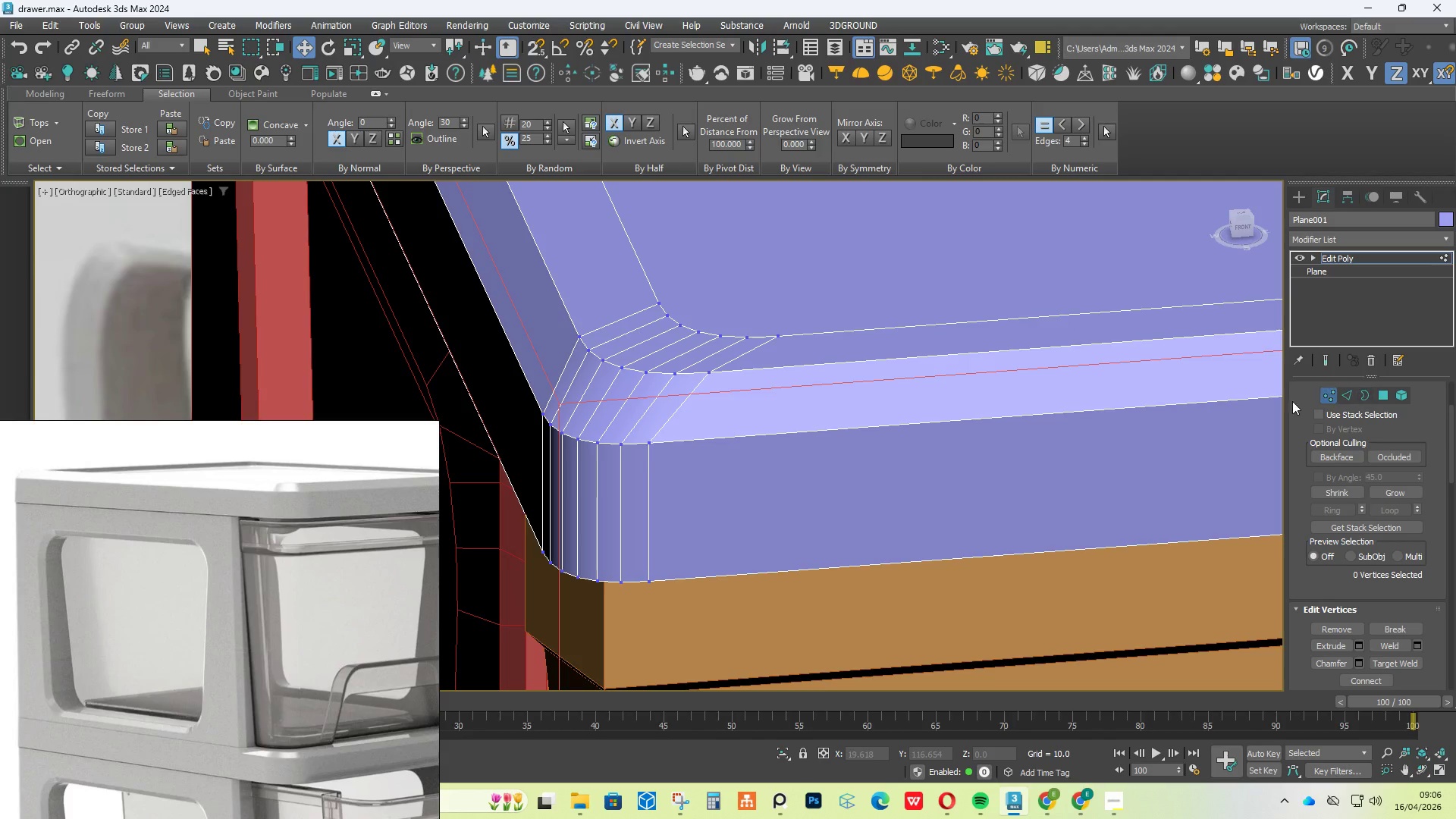 
key(2)
 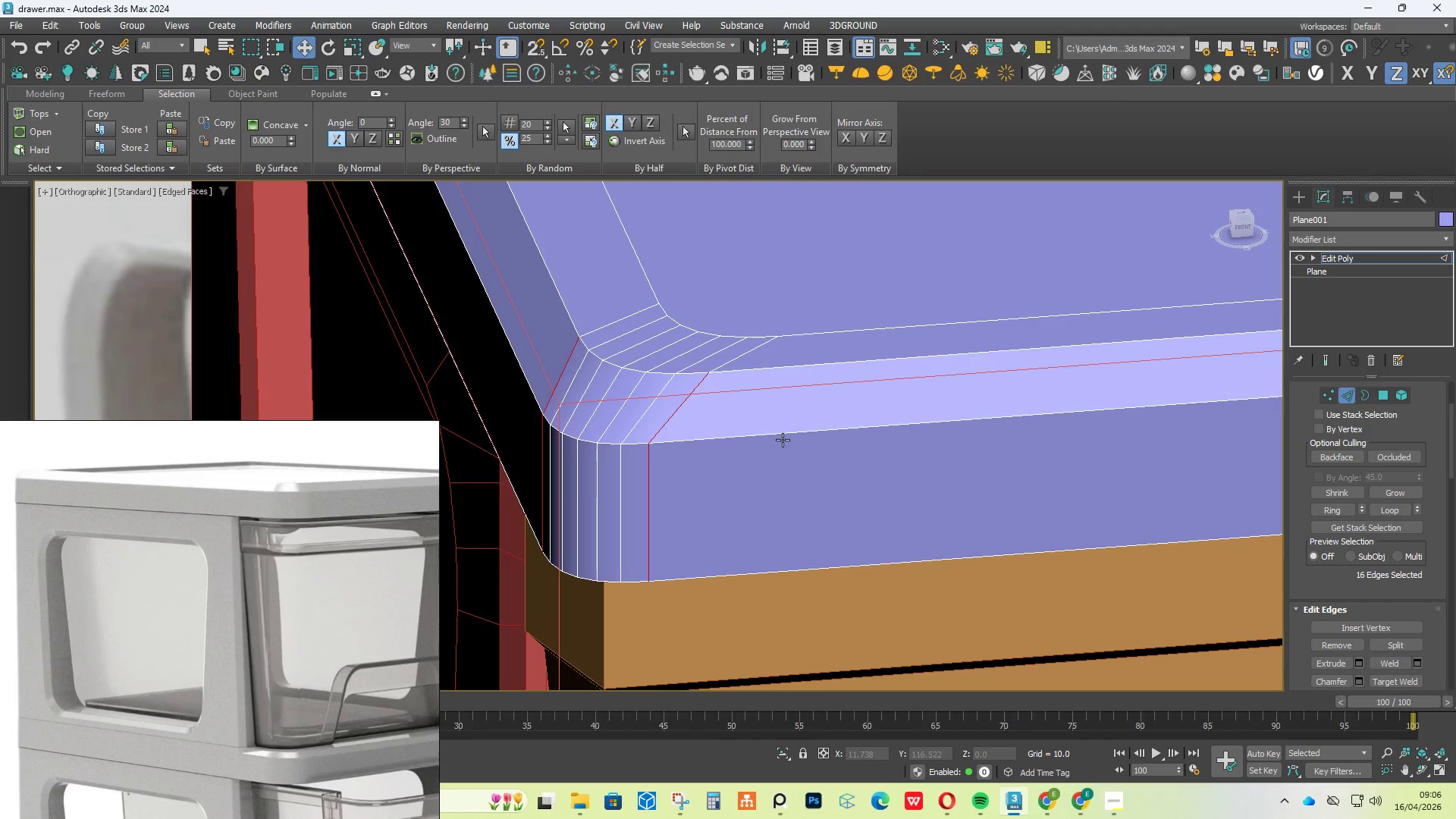 
double_click([783, 440])
 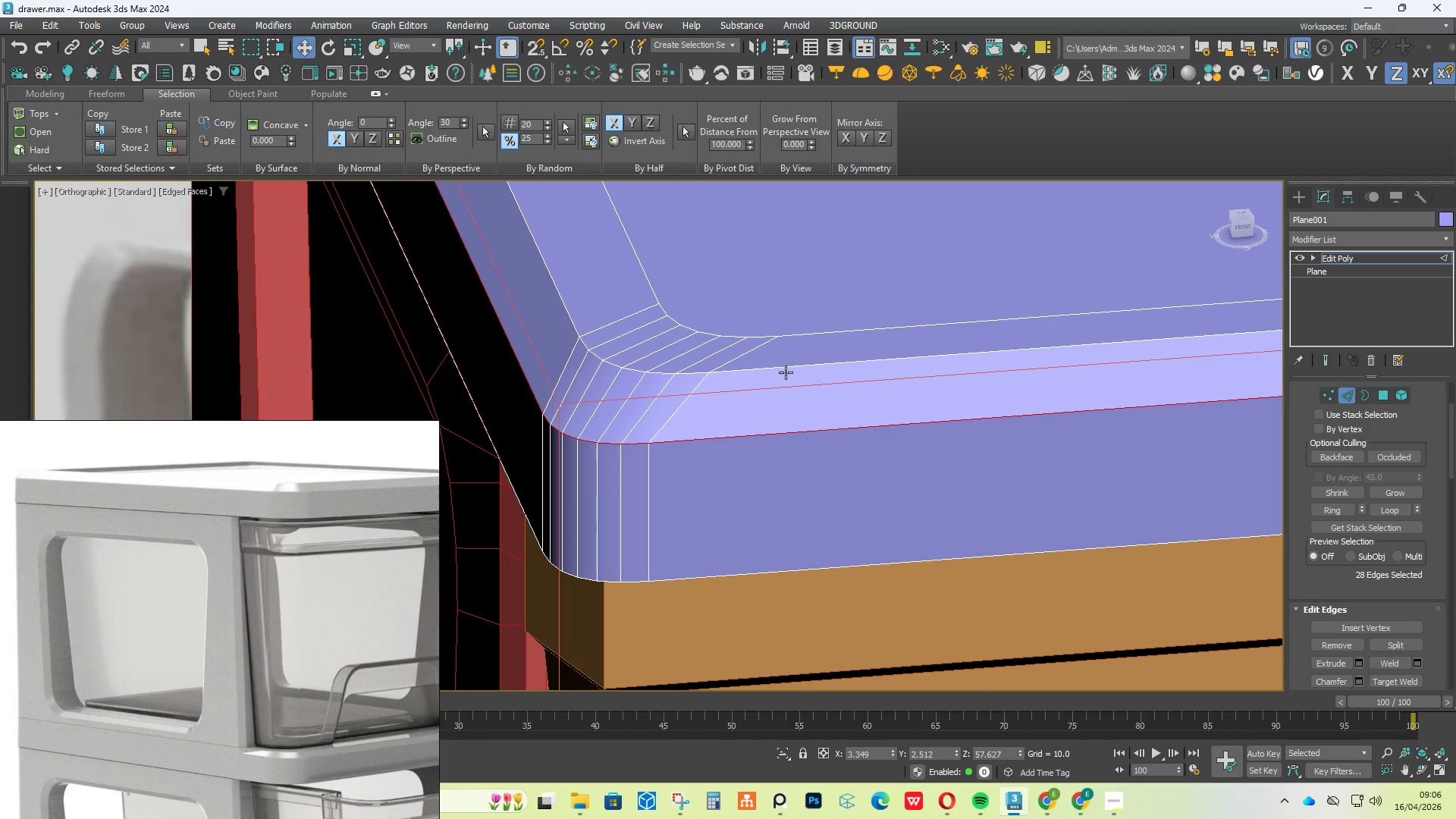 
hold_key(key=ControlLeft, duration=0.69)
double_click([788, 362])
 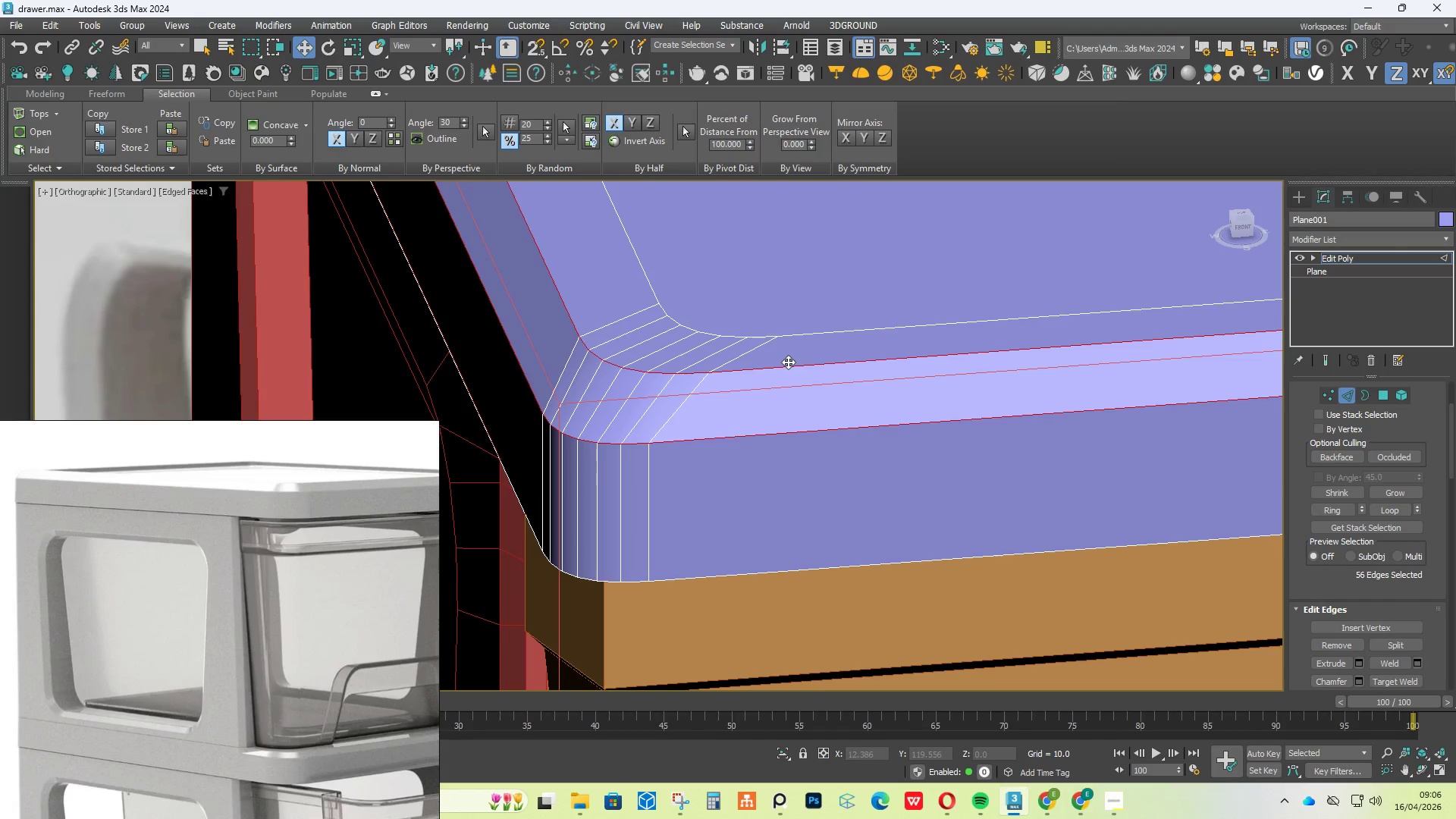 
scroll: coordinate [786, 443], scroll_direction: down, amount: 5.0
 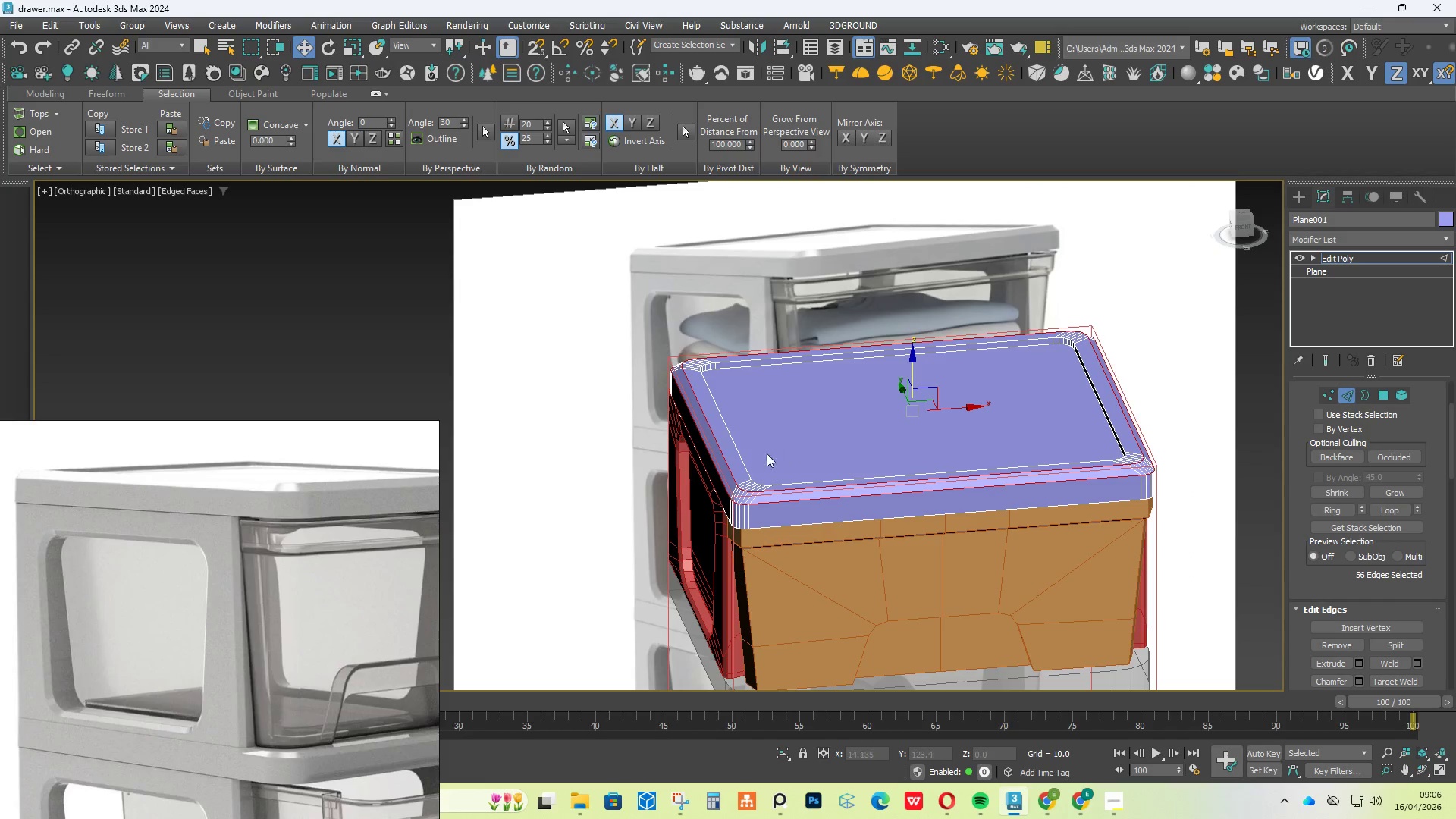 
hold_key(key=ControlLeft, duration=1.09)
 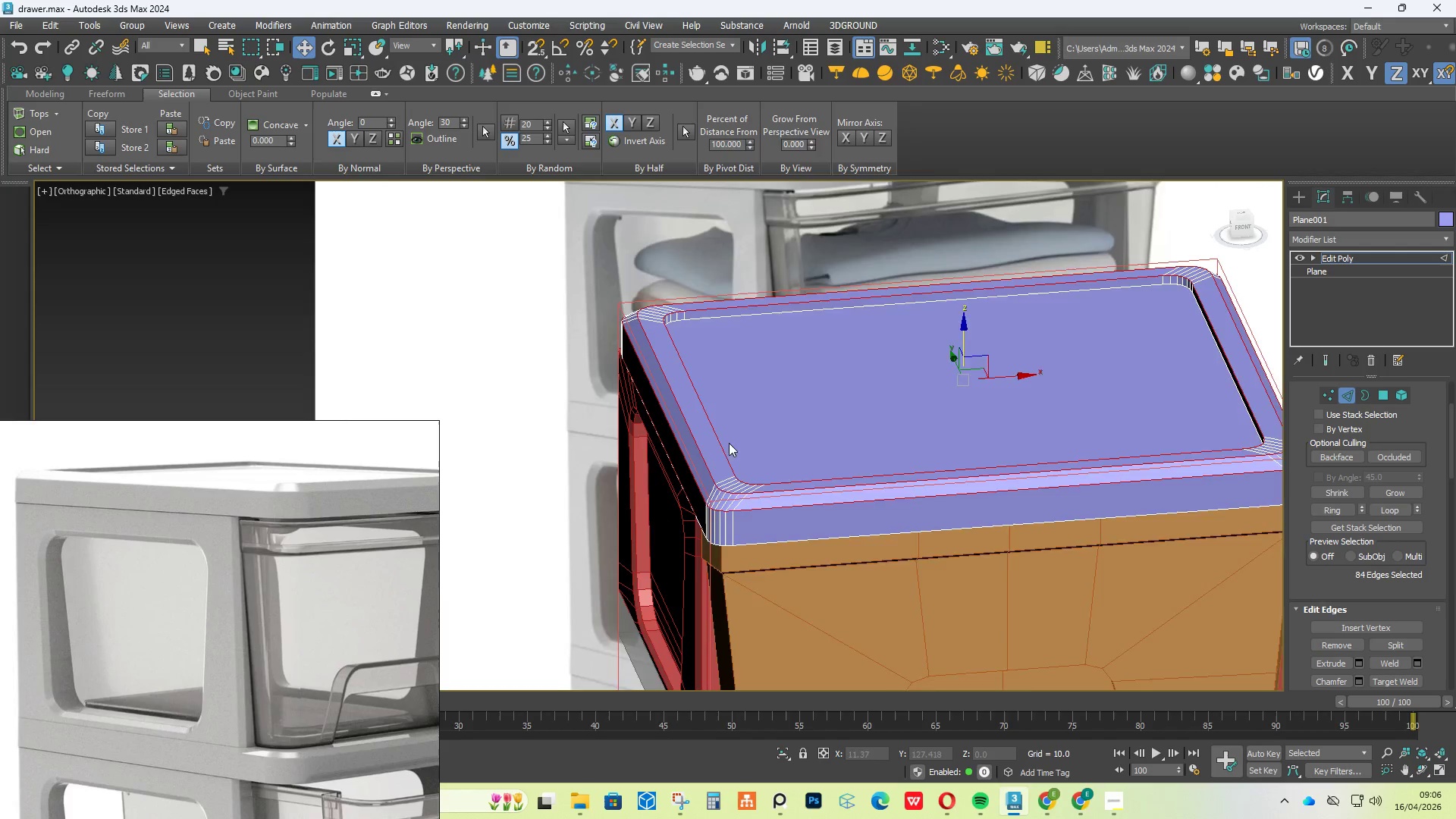 
scroll: coordinate [752, 460], scroll_direction: up, amount: 4.0
 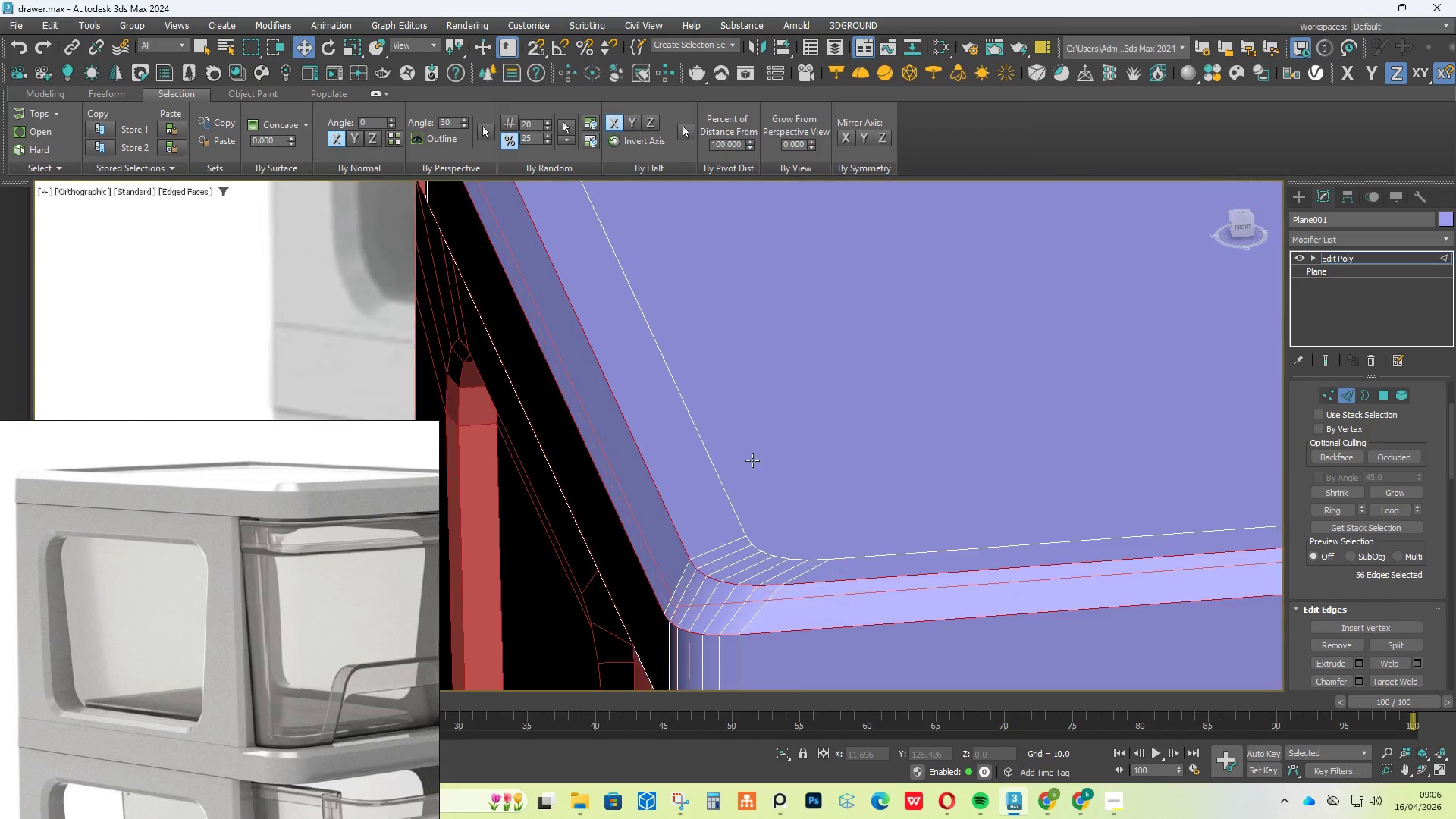 
double_click([717, 458])
 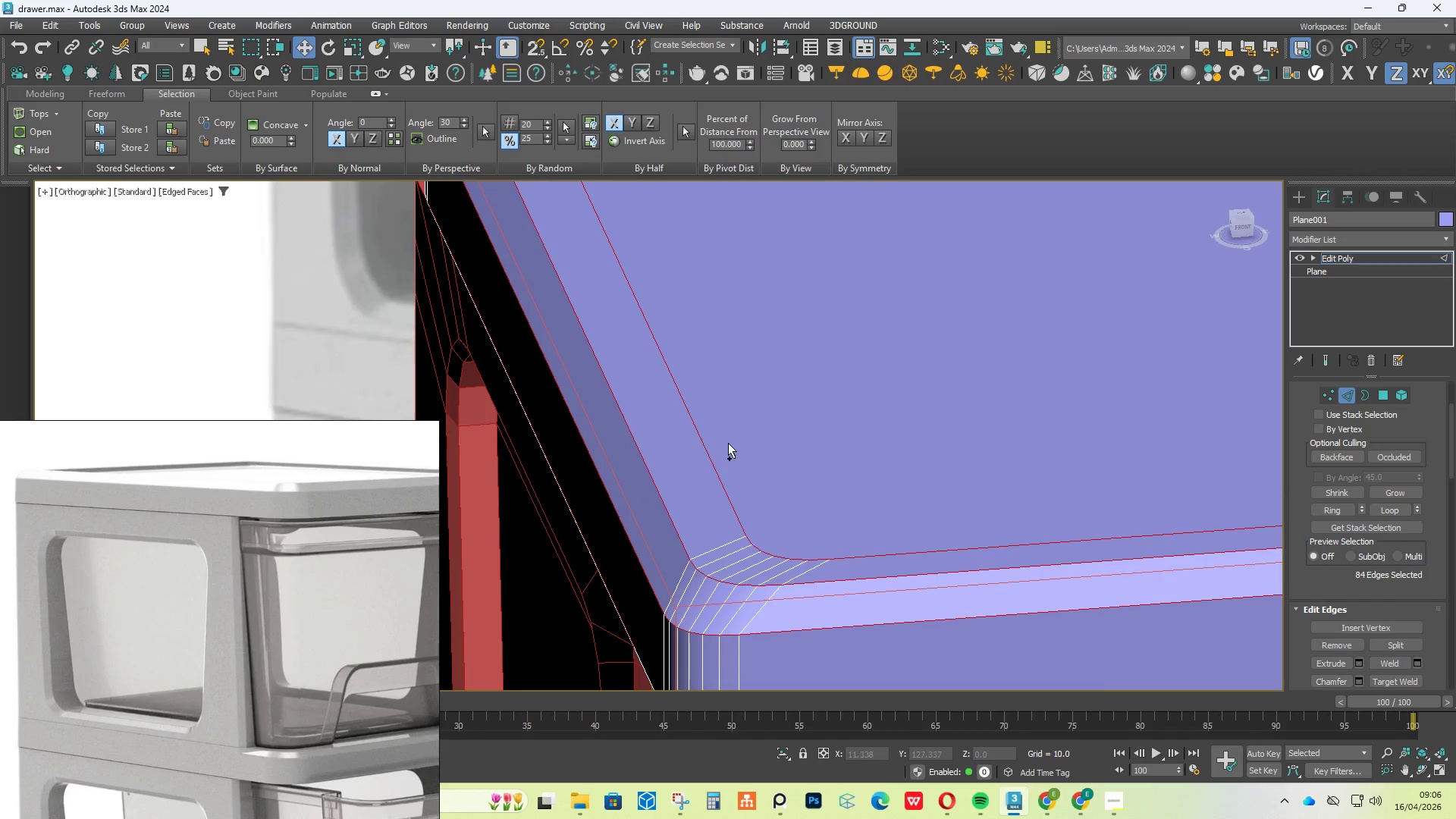 
scroll: coordinate [948, 529], scroll_direction: down, amount: 4.0
 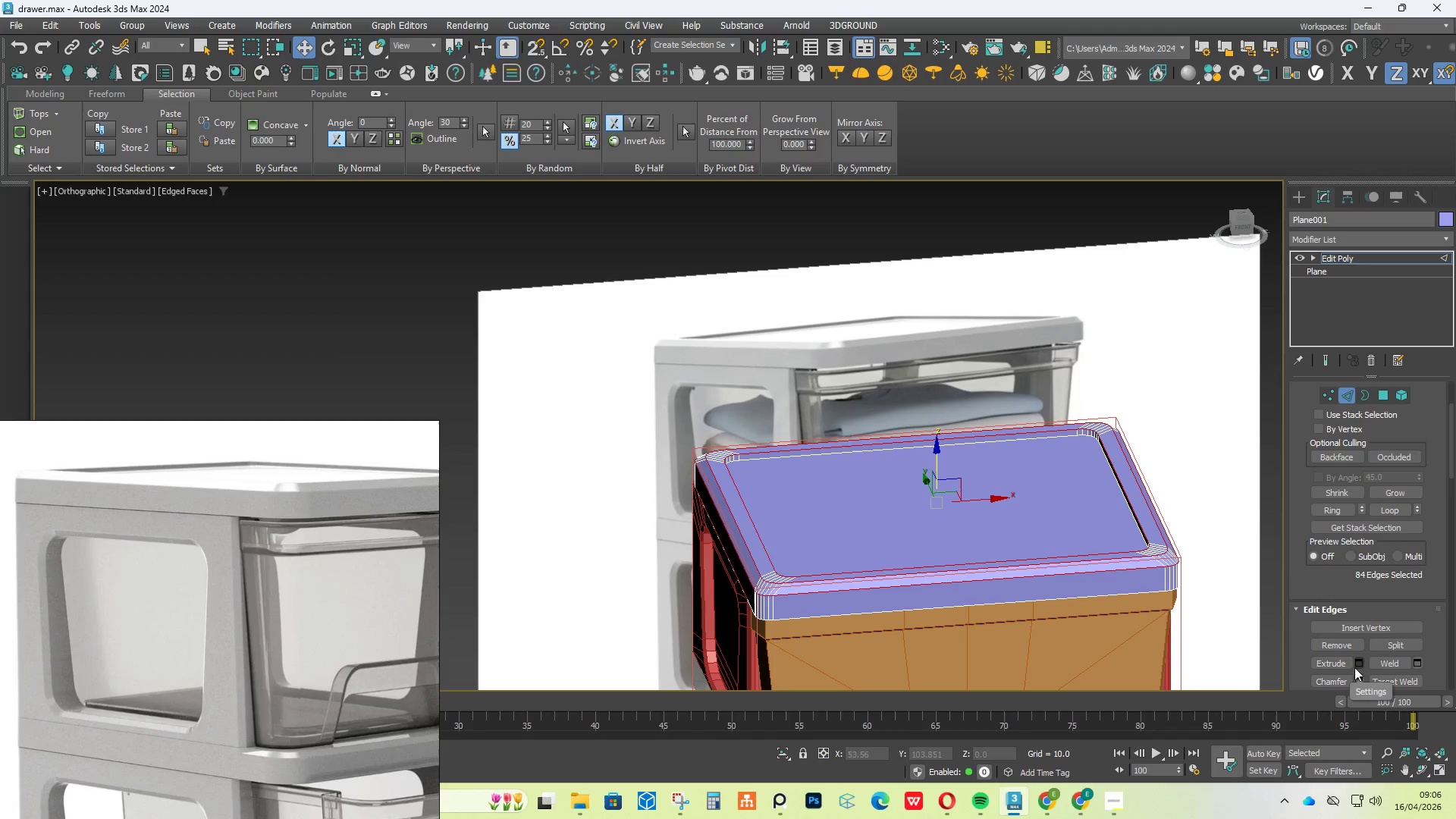 
left_click([1358, 677])
 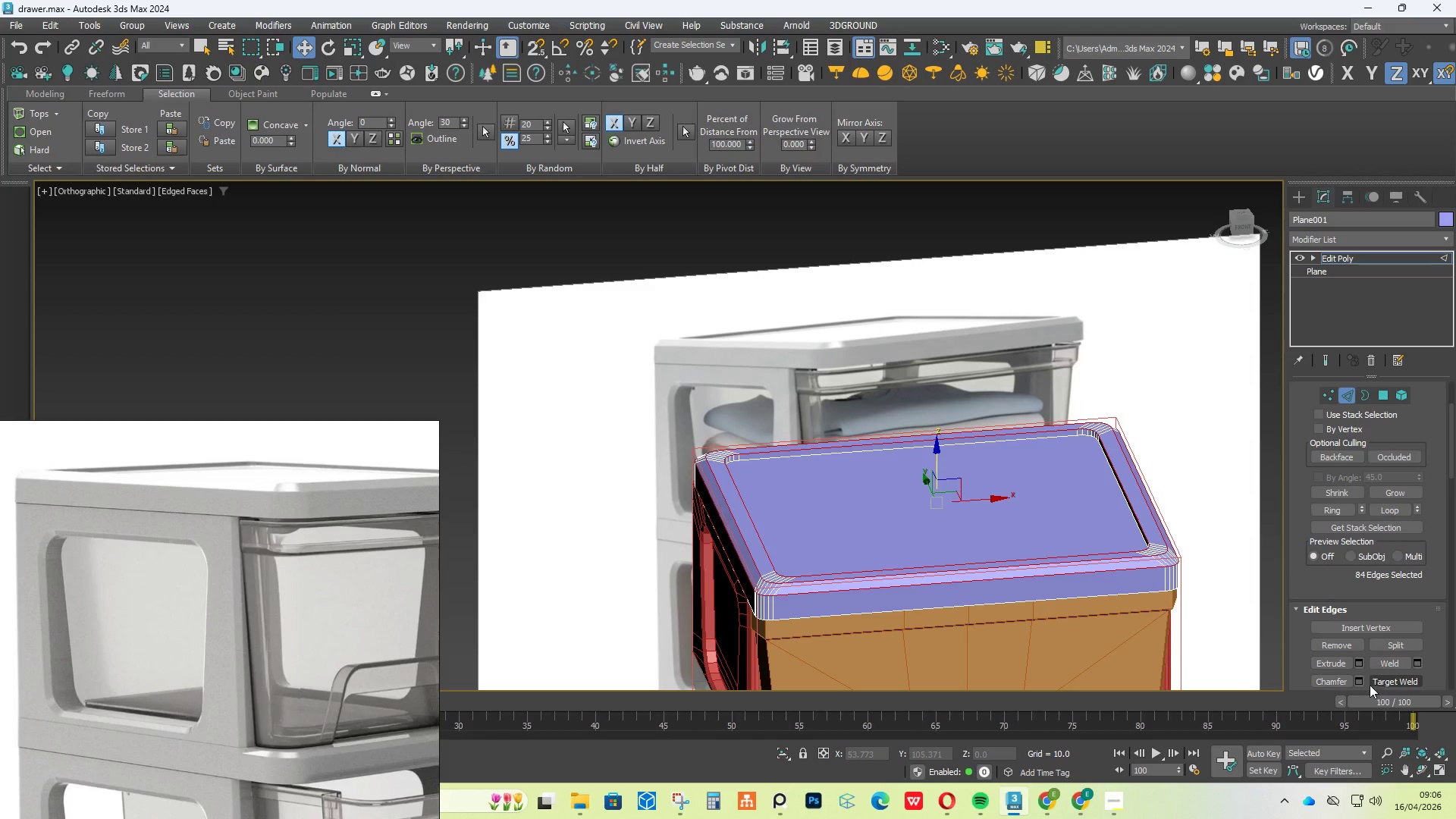 
left_click([1363, 679])
 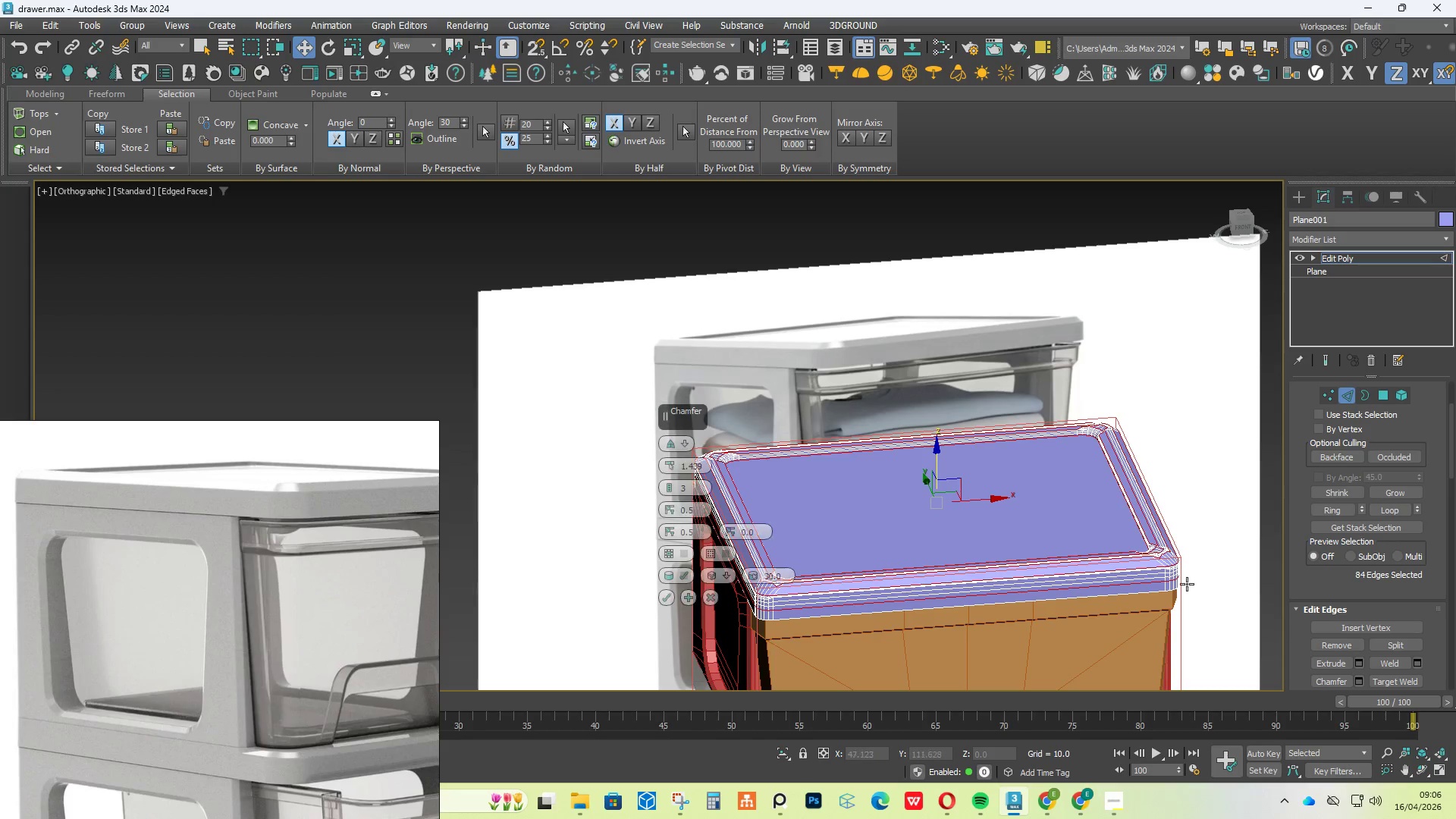 
scroll: coordinate [1160, 564], scroll_direction: up, amount: 5.0
 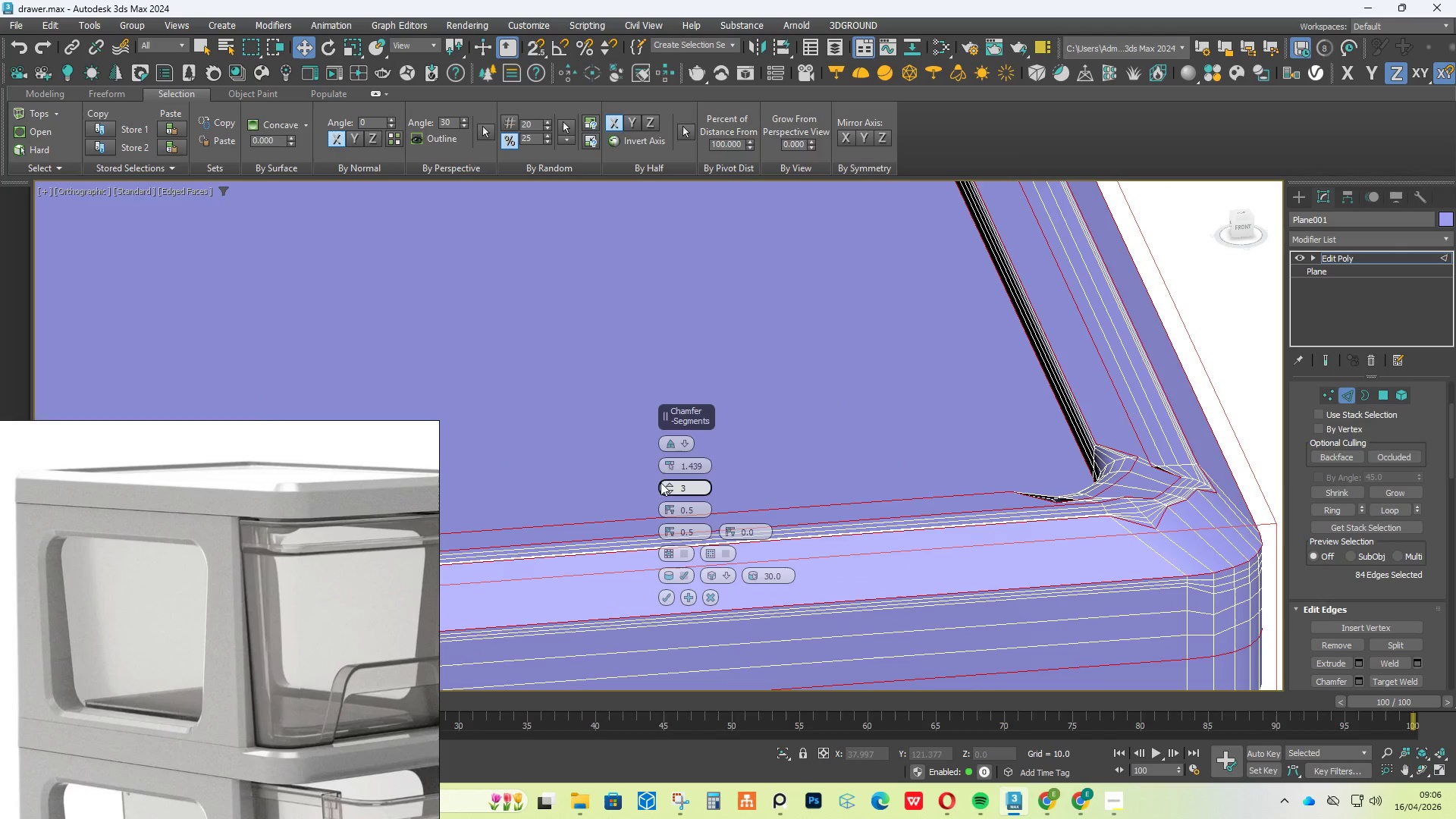 
left_click_drag(start_coordinate=[667, 469], to_coordinate=[665, 558])
 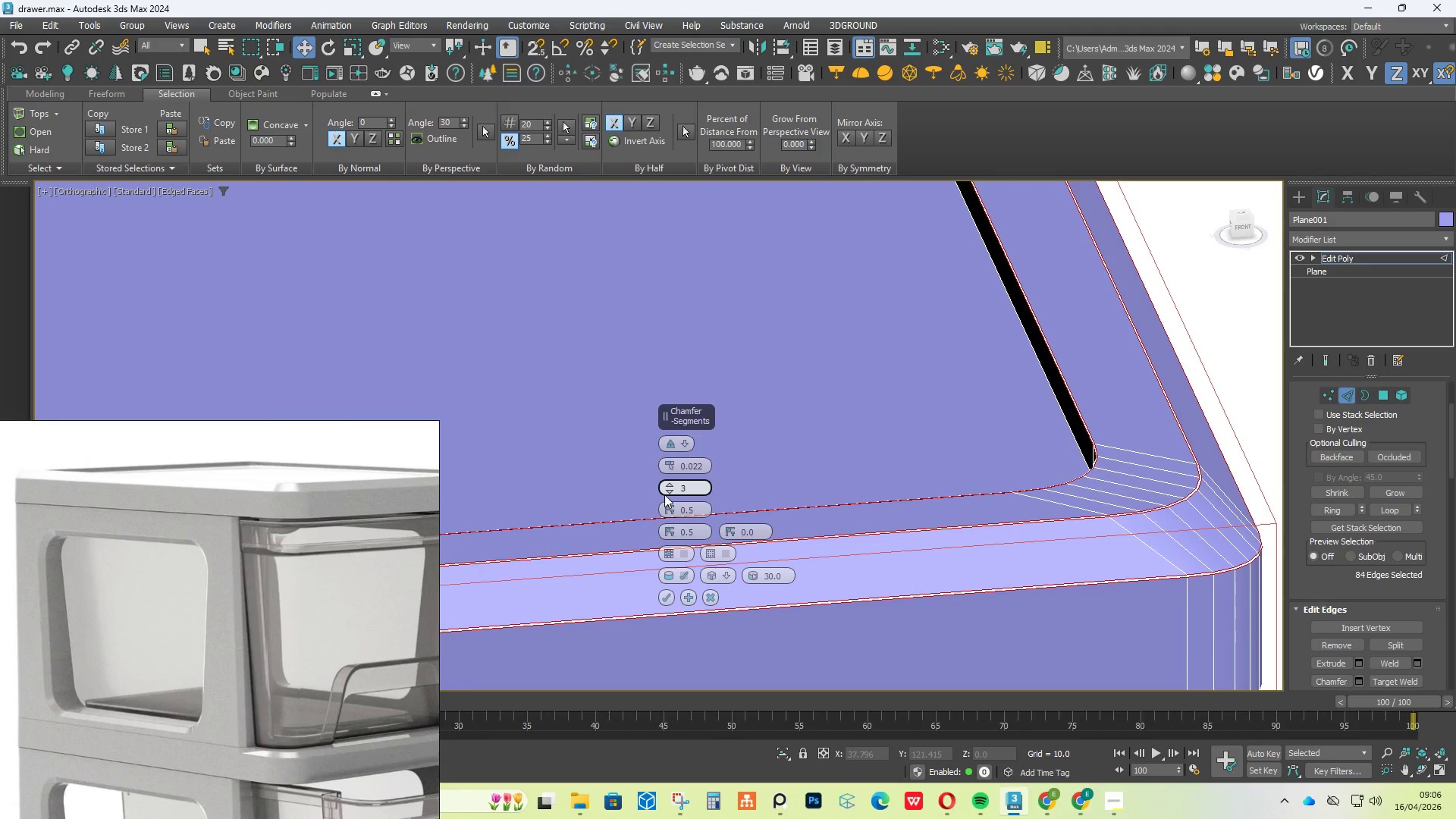 
left_click([665, 491])
 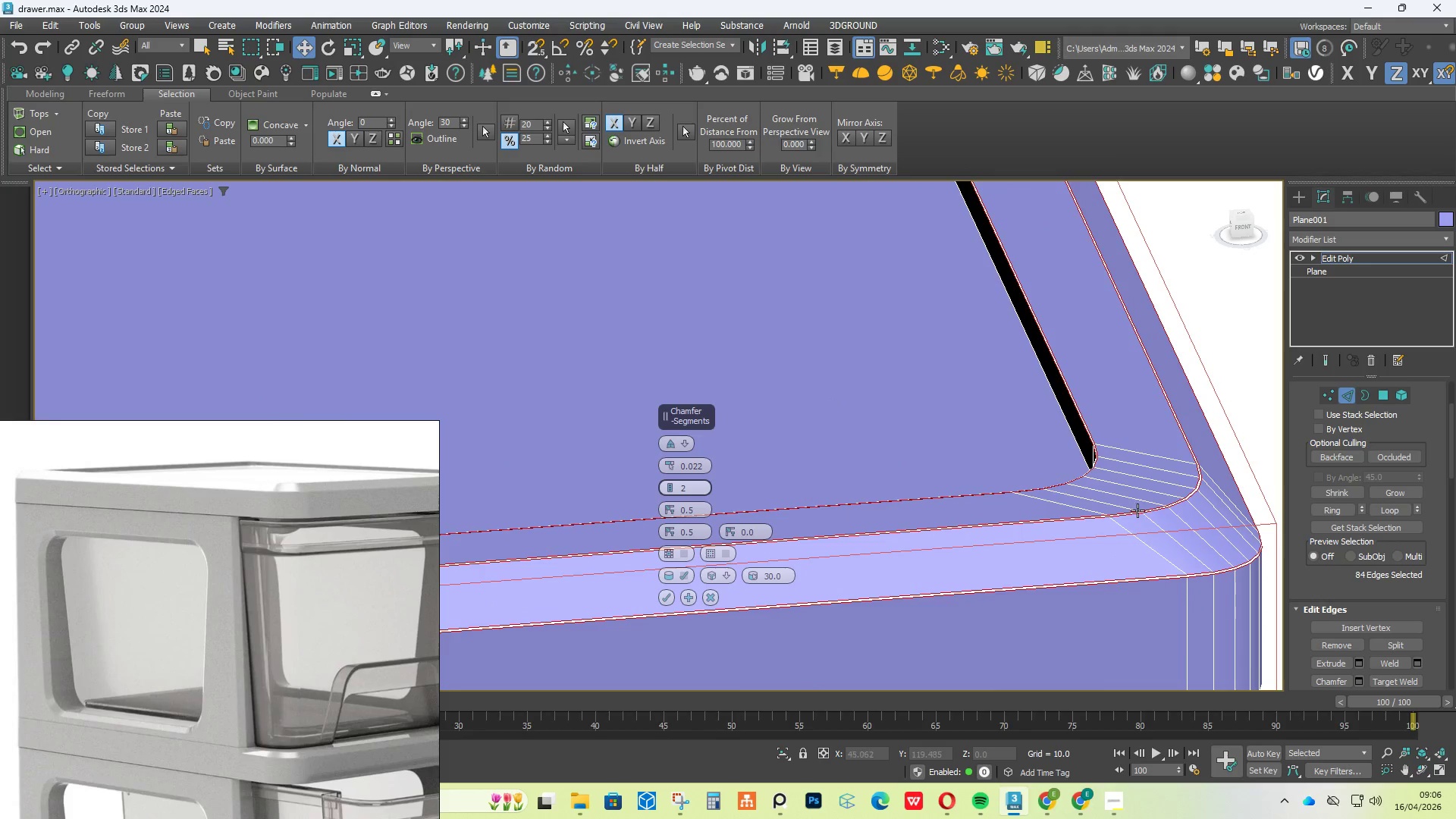 
scroll: coordinate [1169, 453], scroll_direction: up, amount: 7.0
 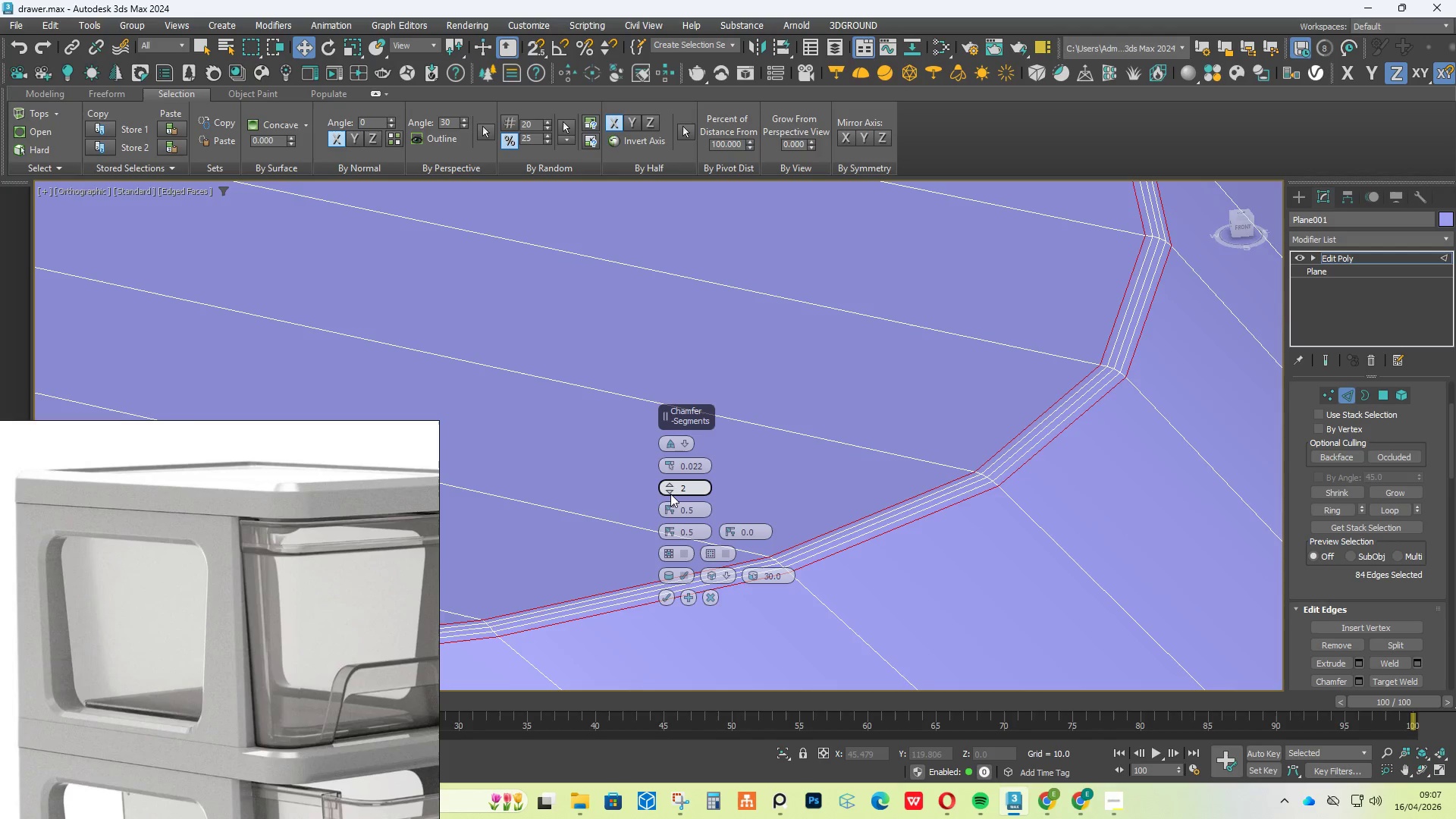 
wait(5.02)
 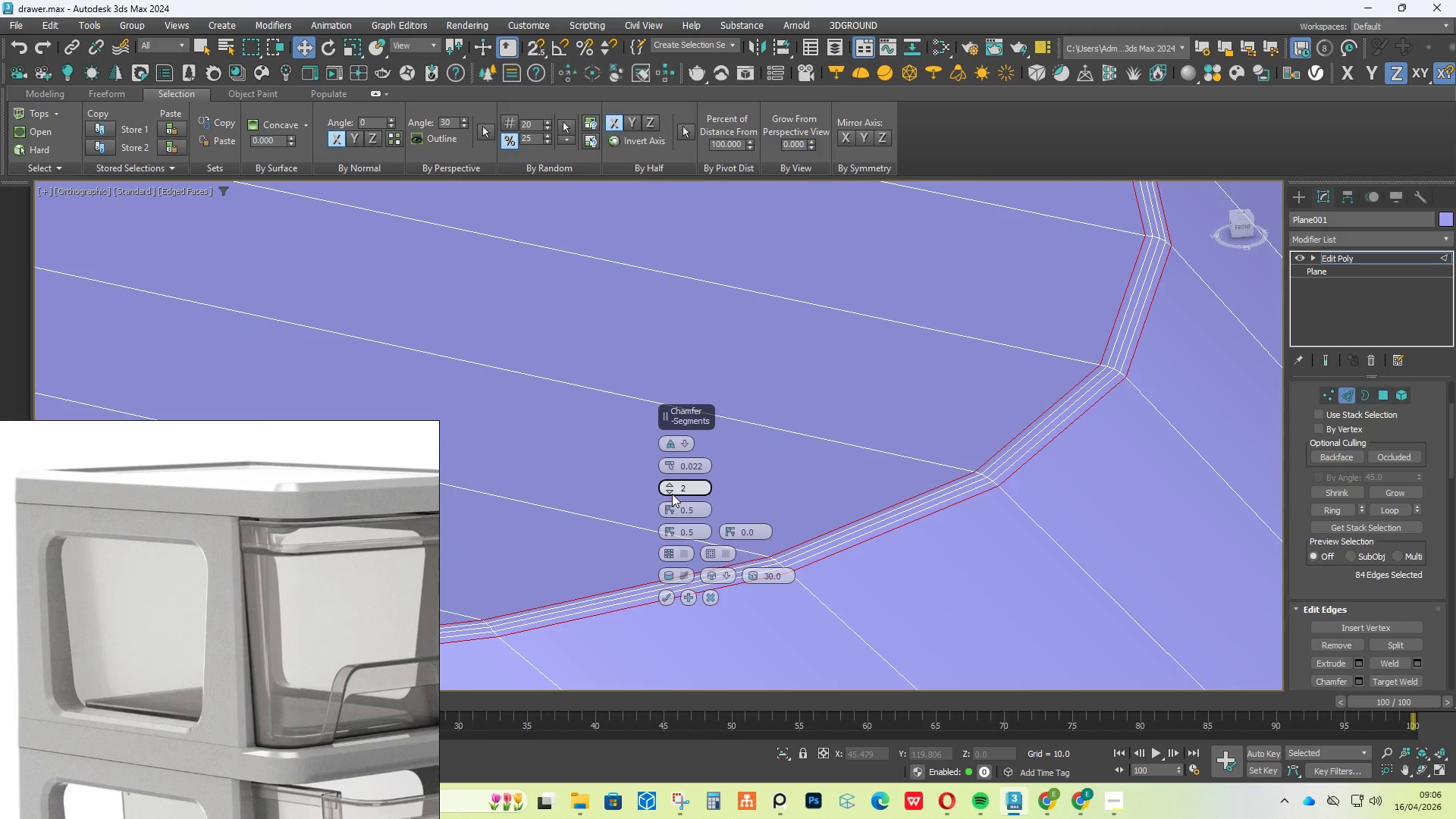 
left_click([746, 600])
 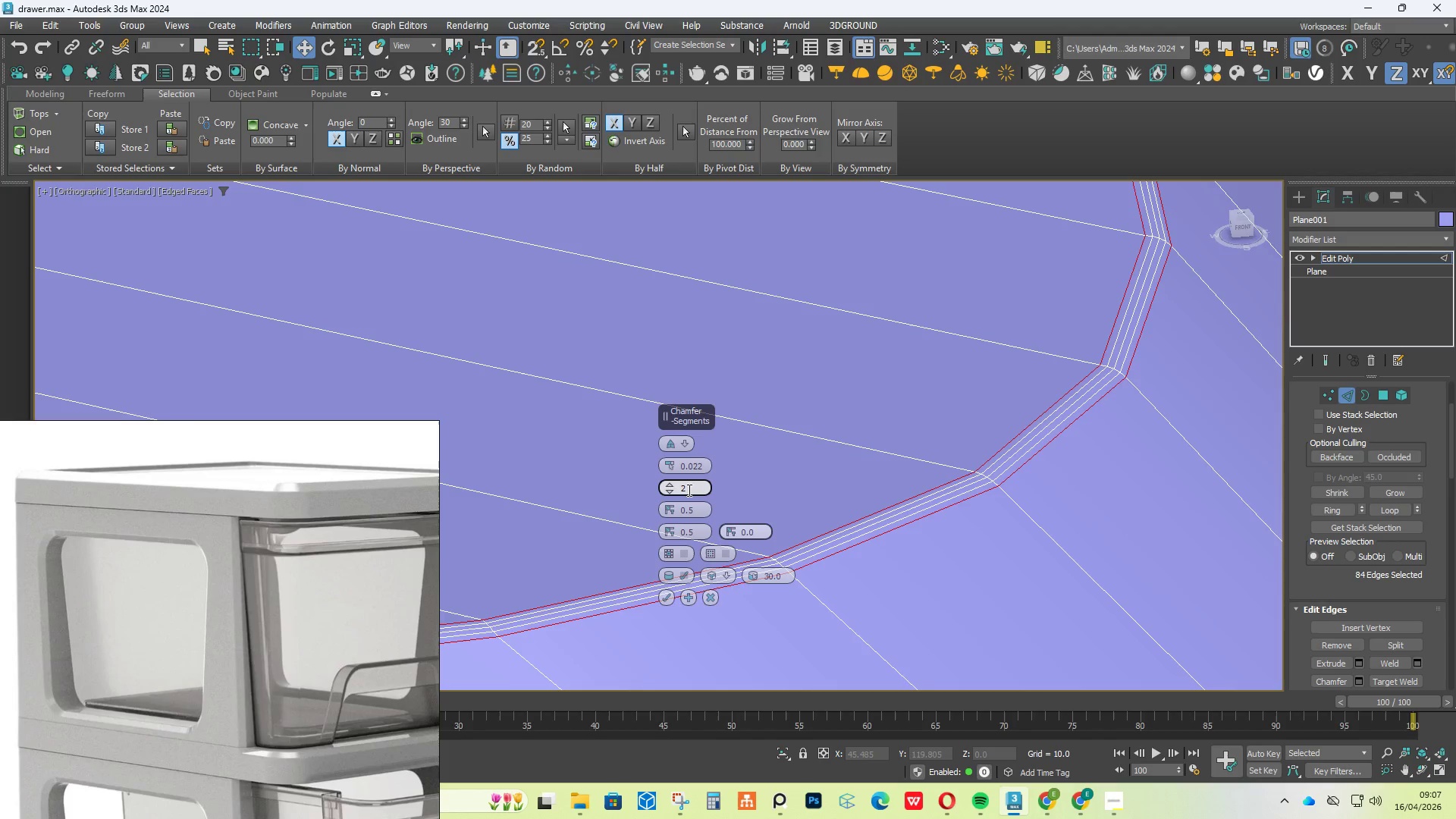 
left_click([670, 494])
 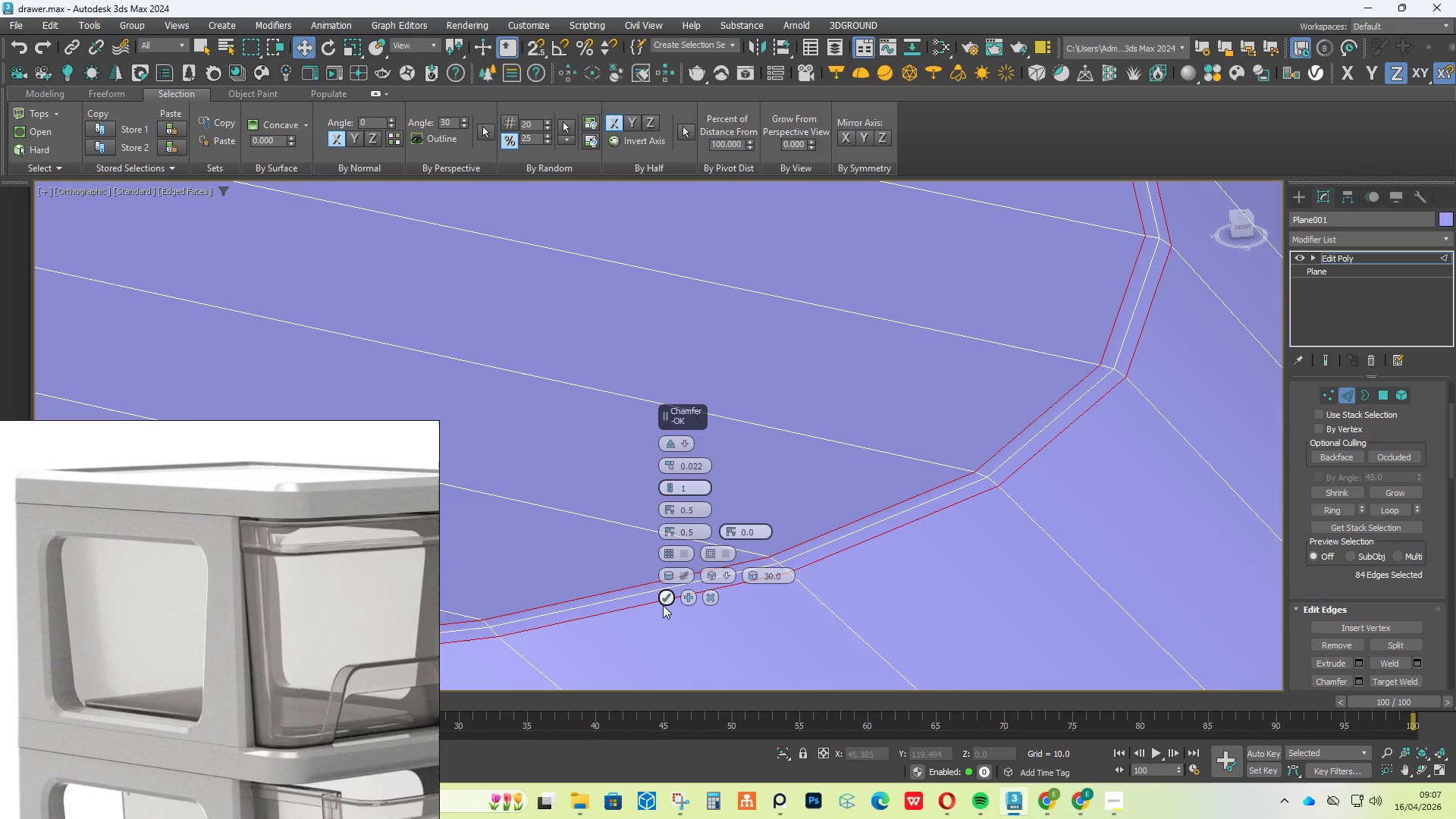 
left_click([669, 598])
 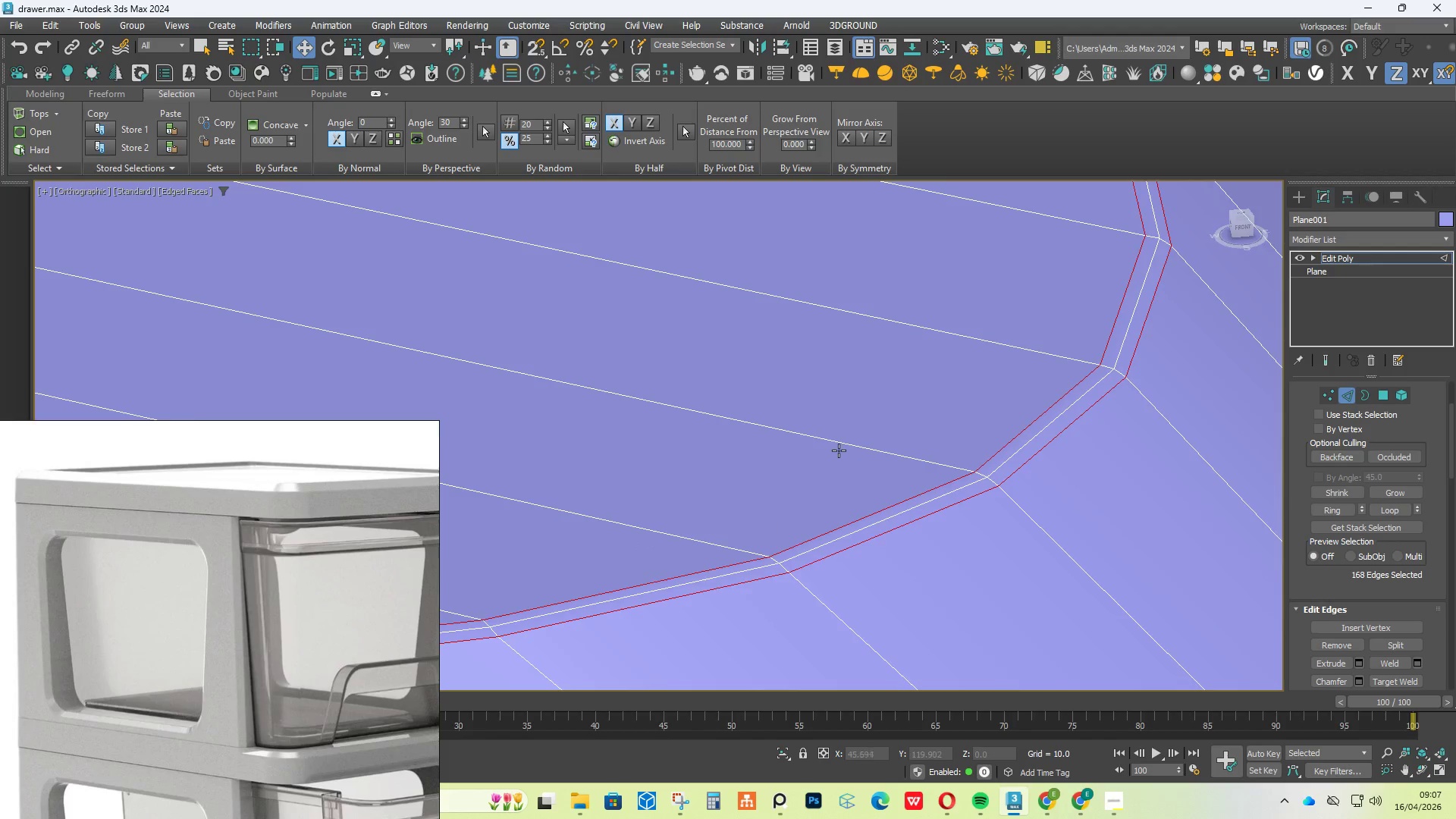 
scroll: coordinate [853, 436], scroll_direction: down, amount: 11.0
 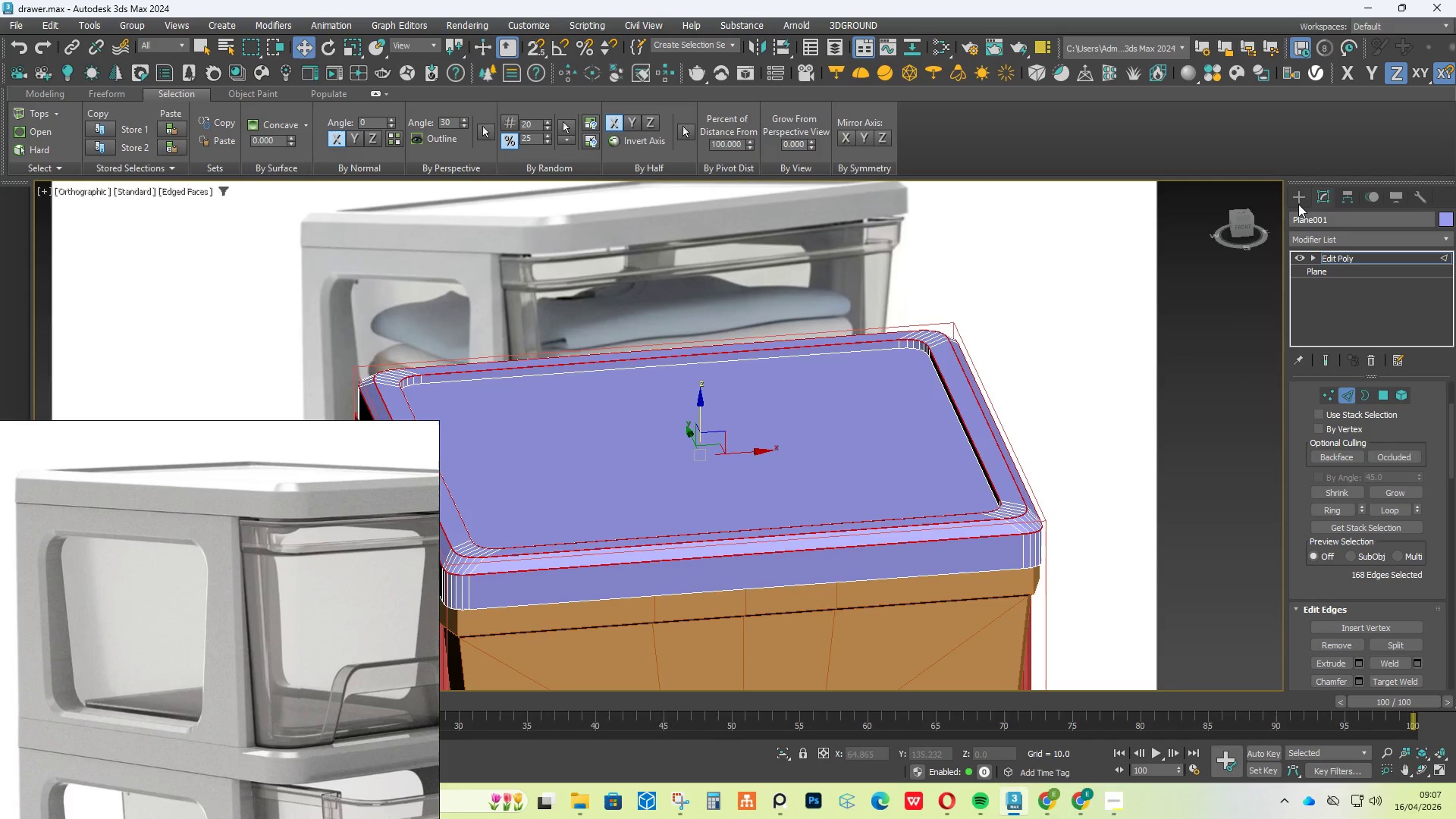 
left_click([1298, 204])
 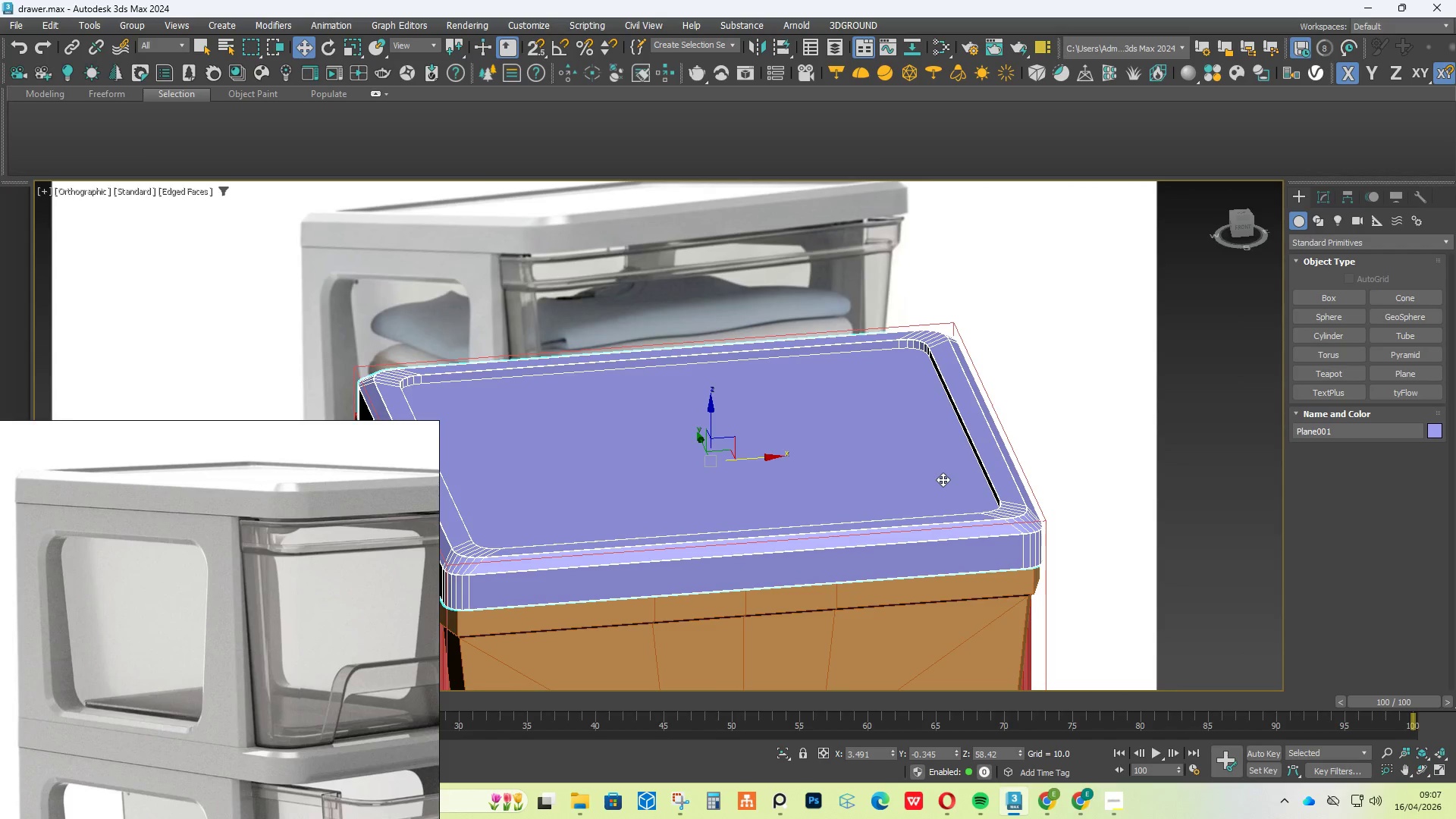 
key(F4)
 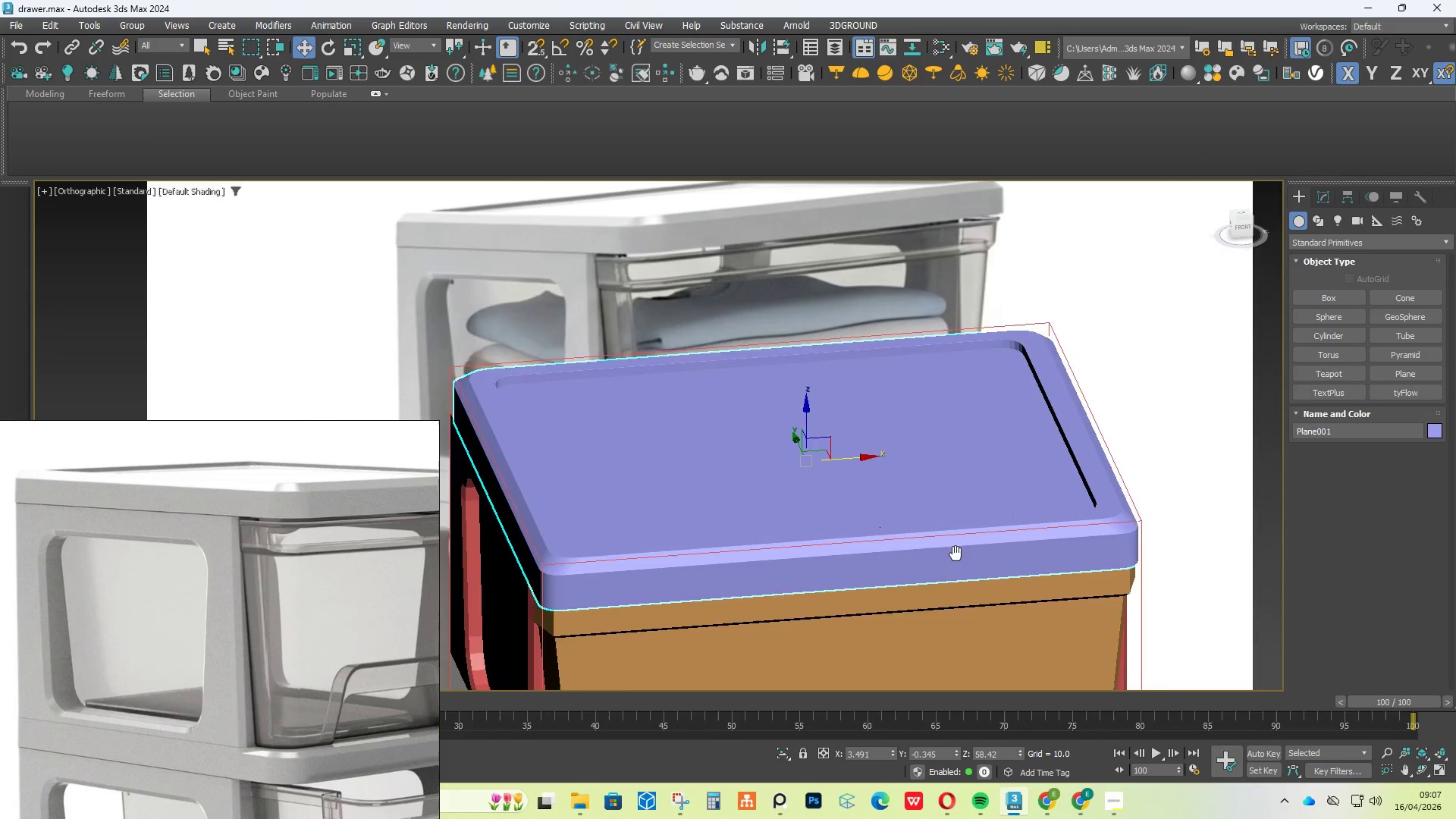 
scroll: coordinate [563, 599], scroll_direction: up, amount: 6.0
 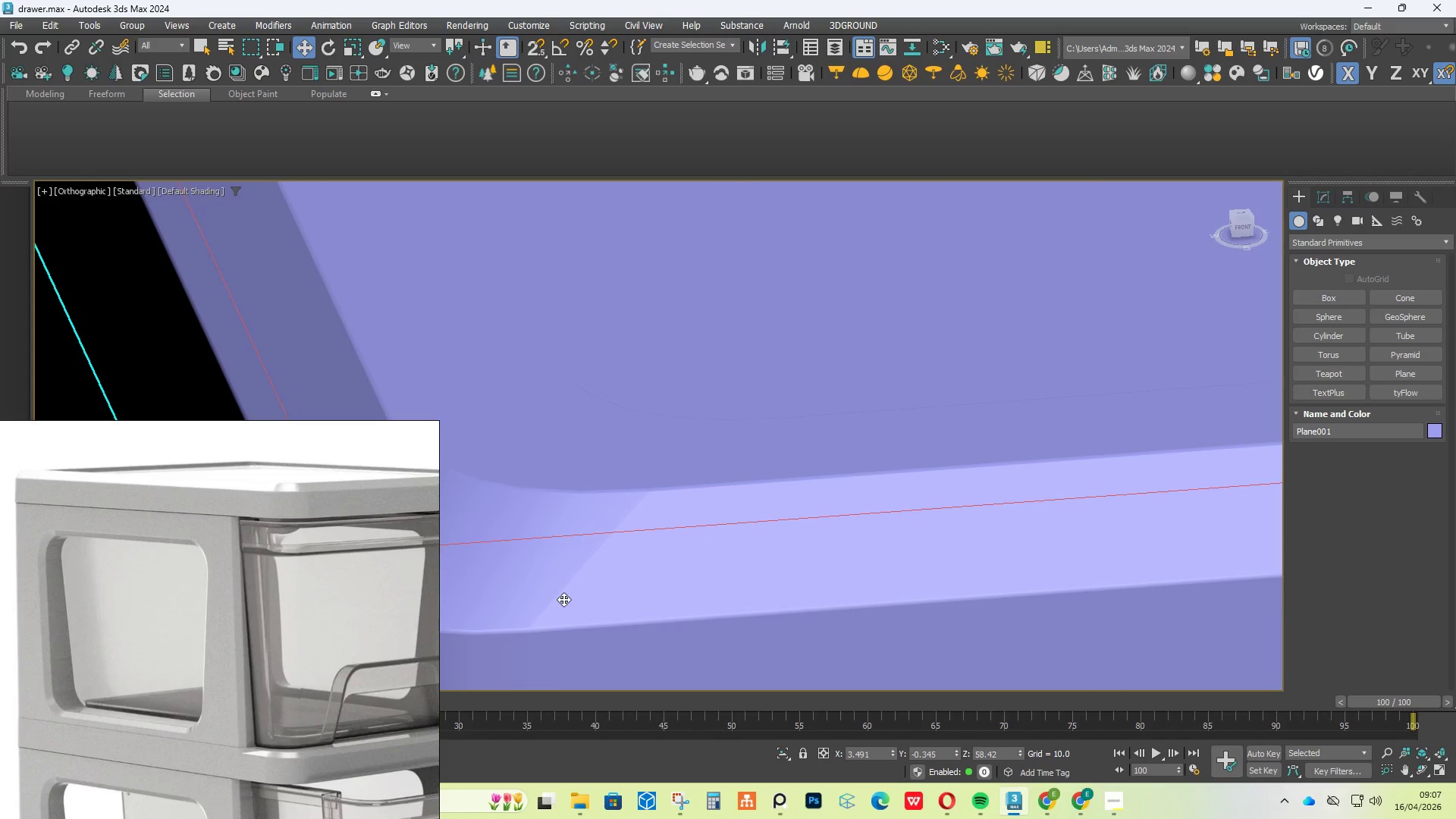 
scroll: coordinate [563, 599], scroll_direction: down, amount: 4.0
 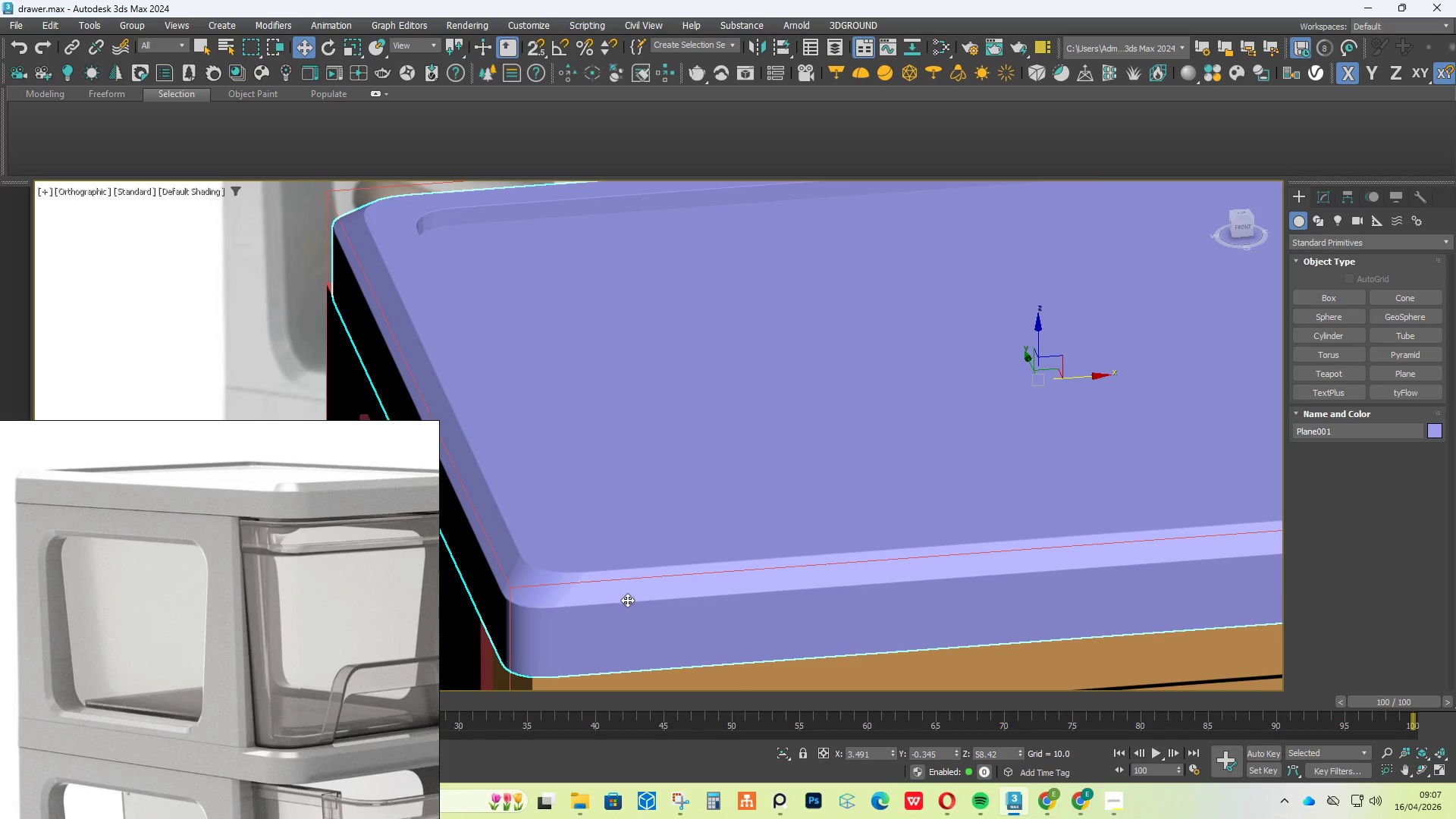 
scroll: coordinate [558, 598], scroll_direction: up, amount: 4.0
 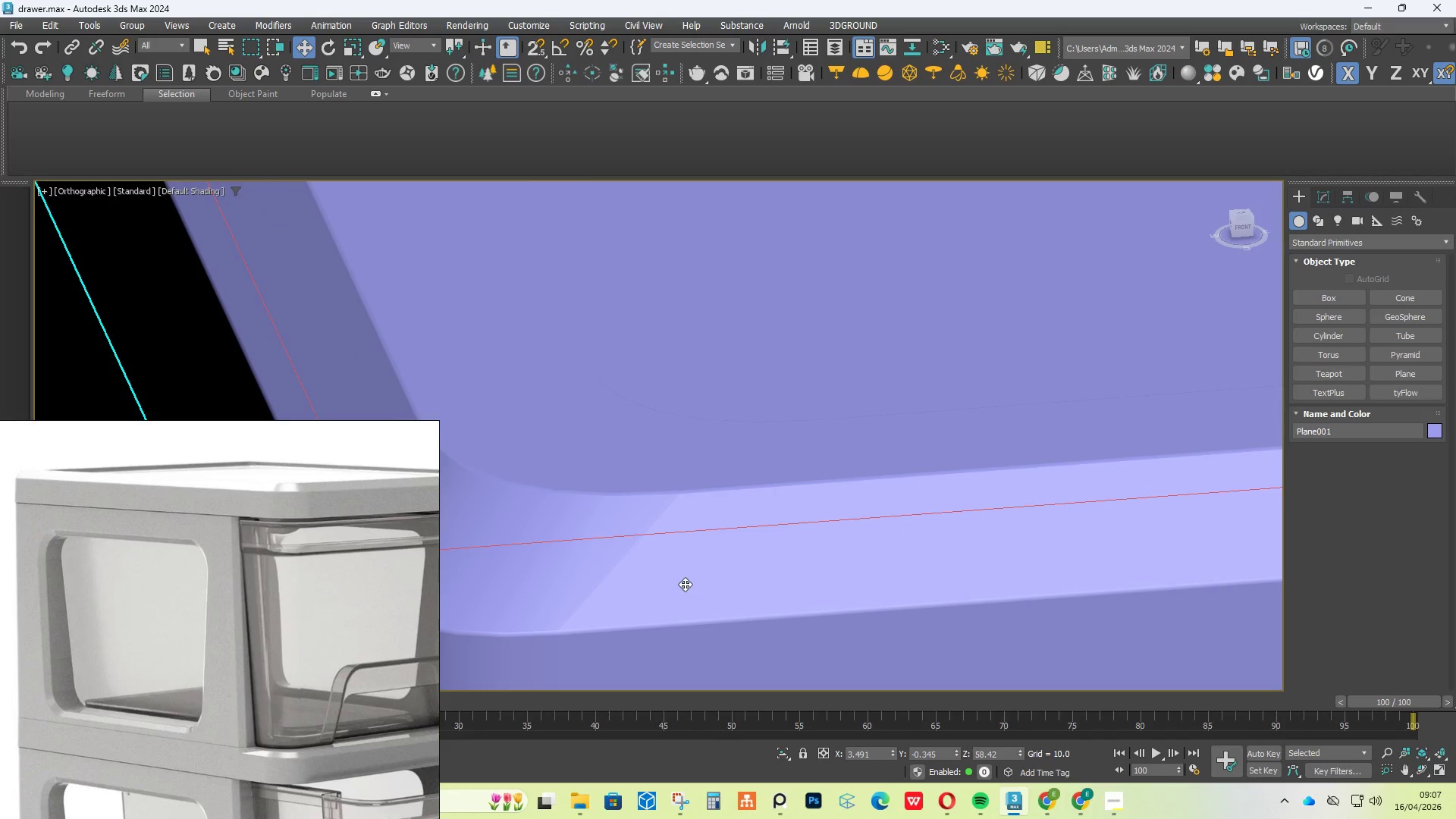 
hold_key(key=AltLeft, duration=1.58)
 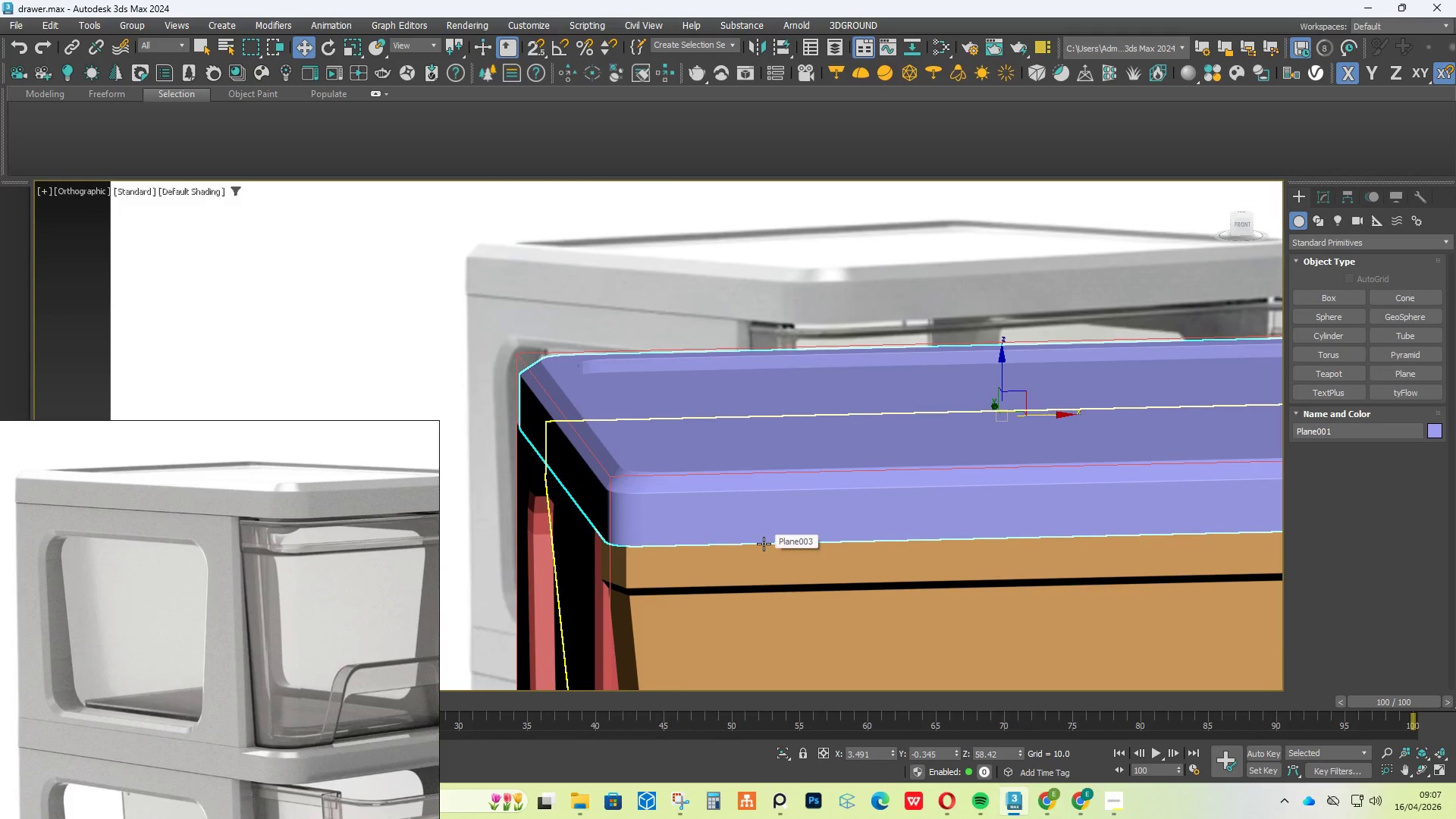 
scroll: coordinate [686, 584], scroll_direction: down, amount: 5.0
 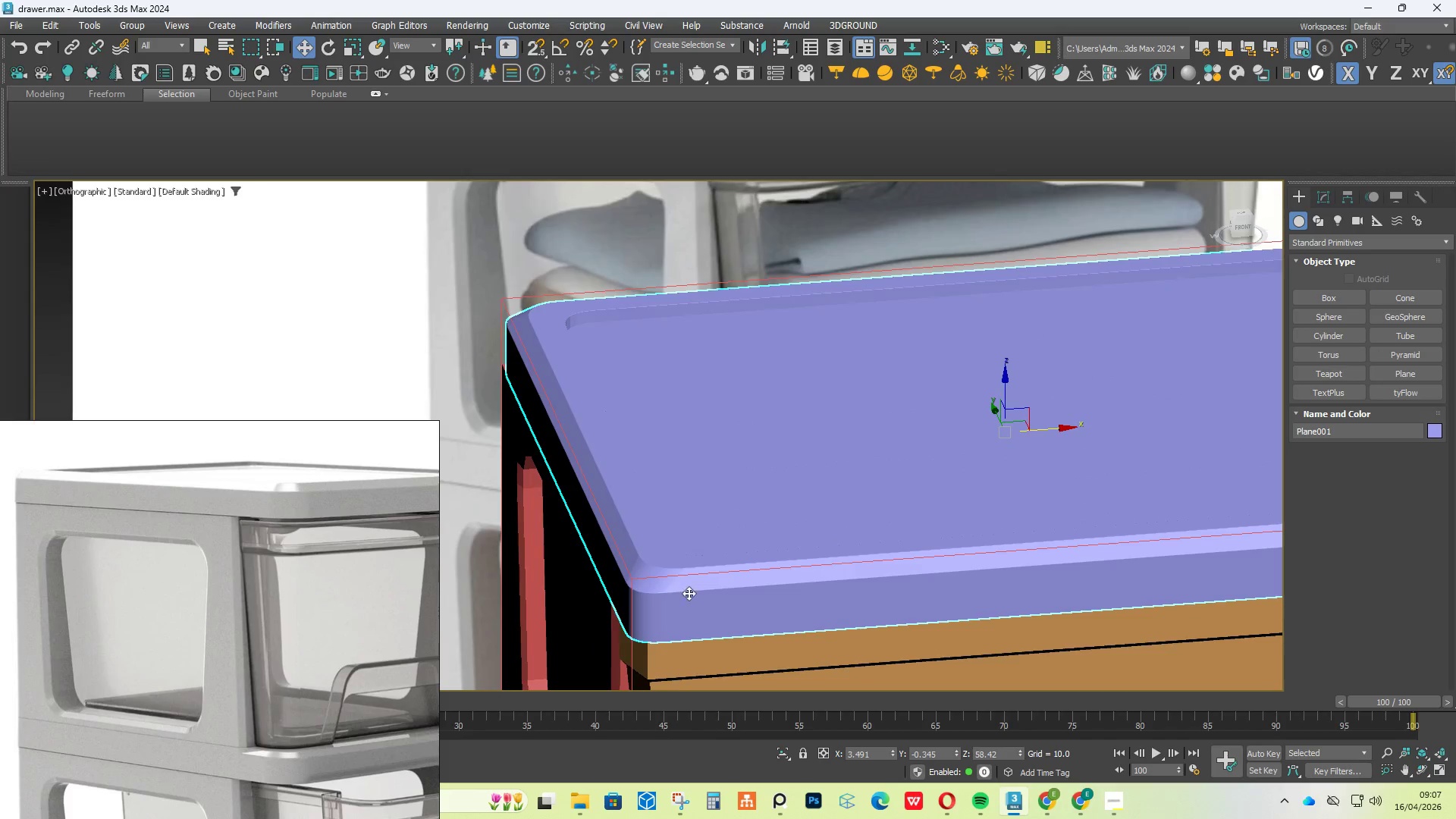 
key(F4)
 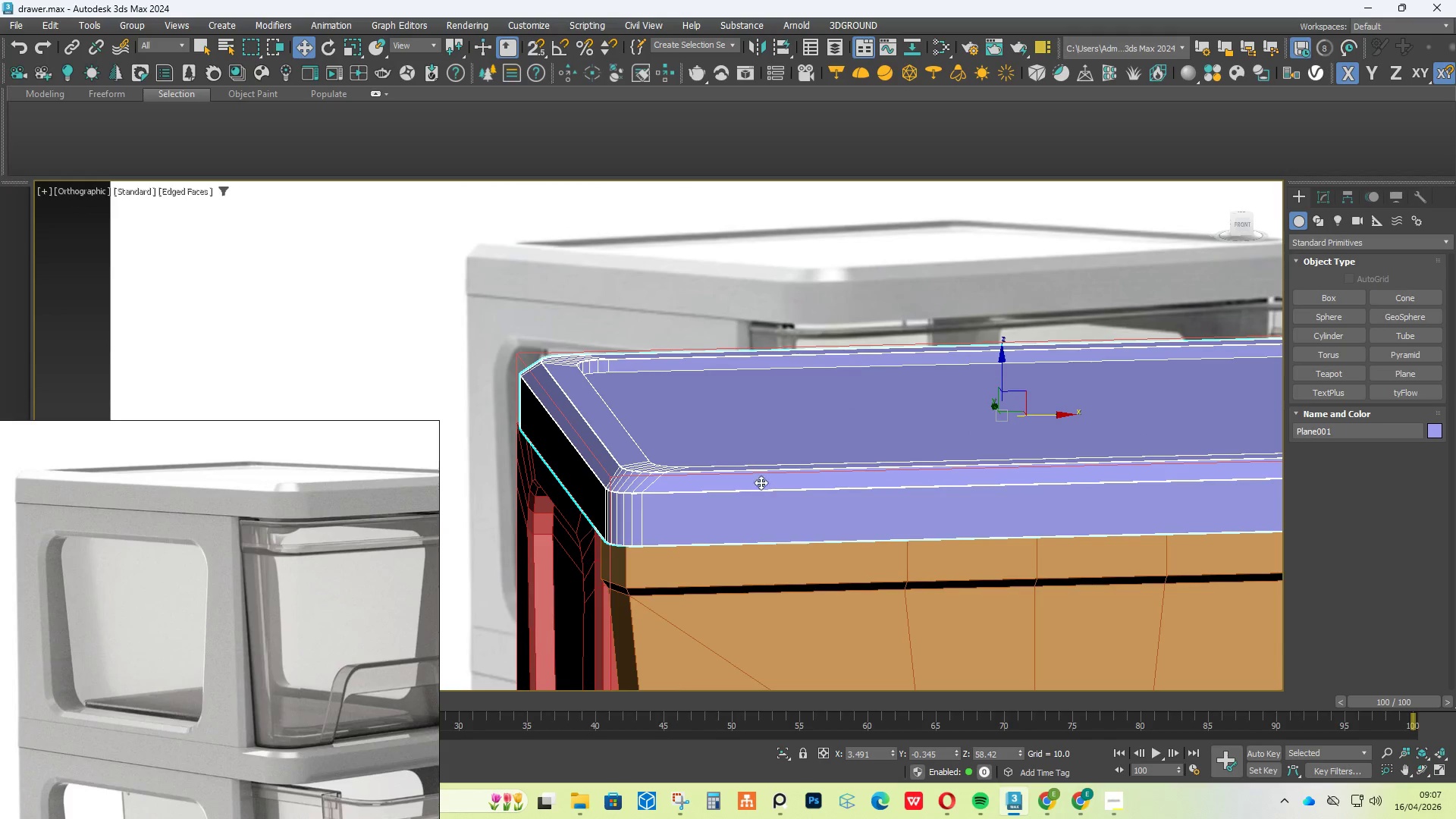 
hold_key(key=AltLeft, duration=1.3)
 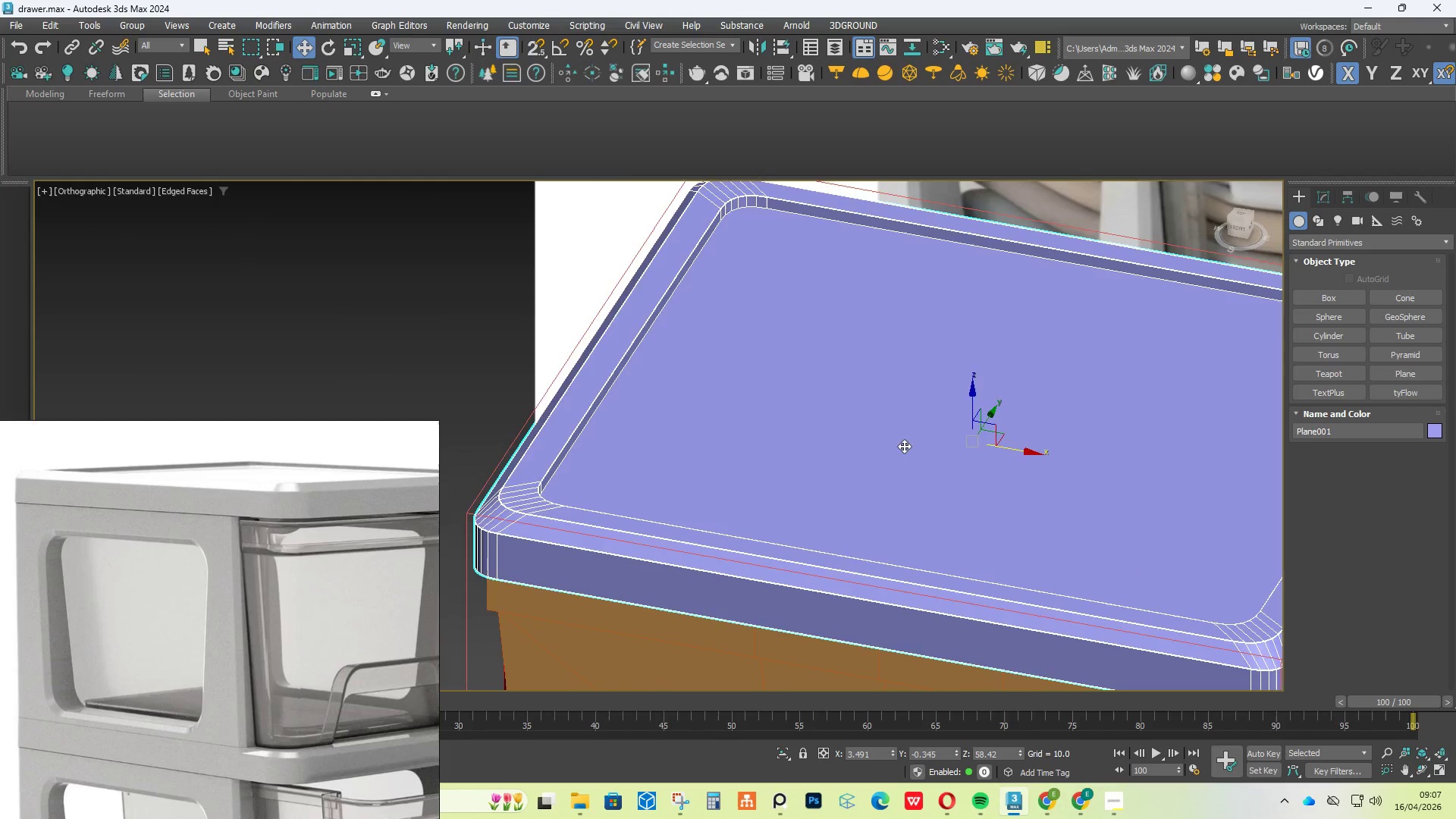 
scroll: coordinate [914, 445], scroll_direction: down, amount: 1.0
 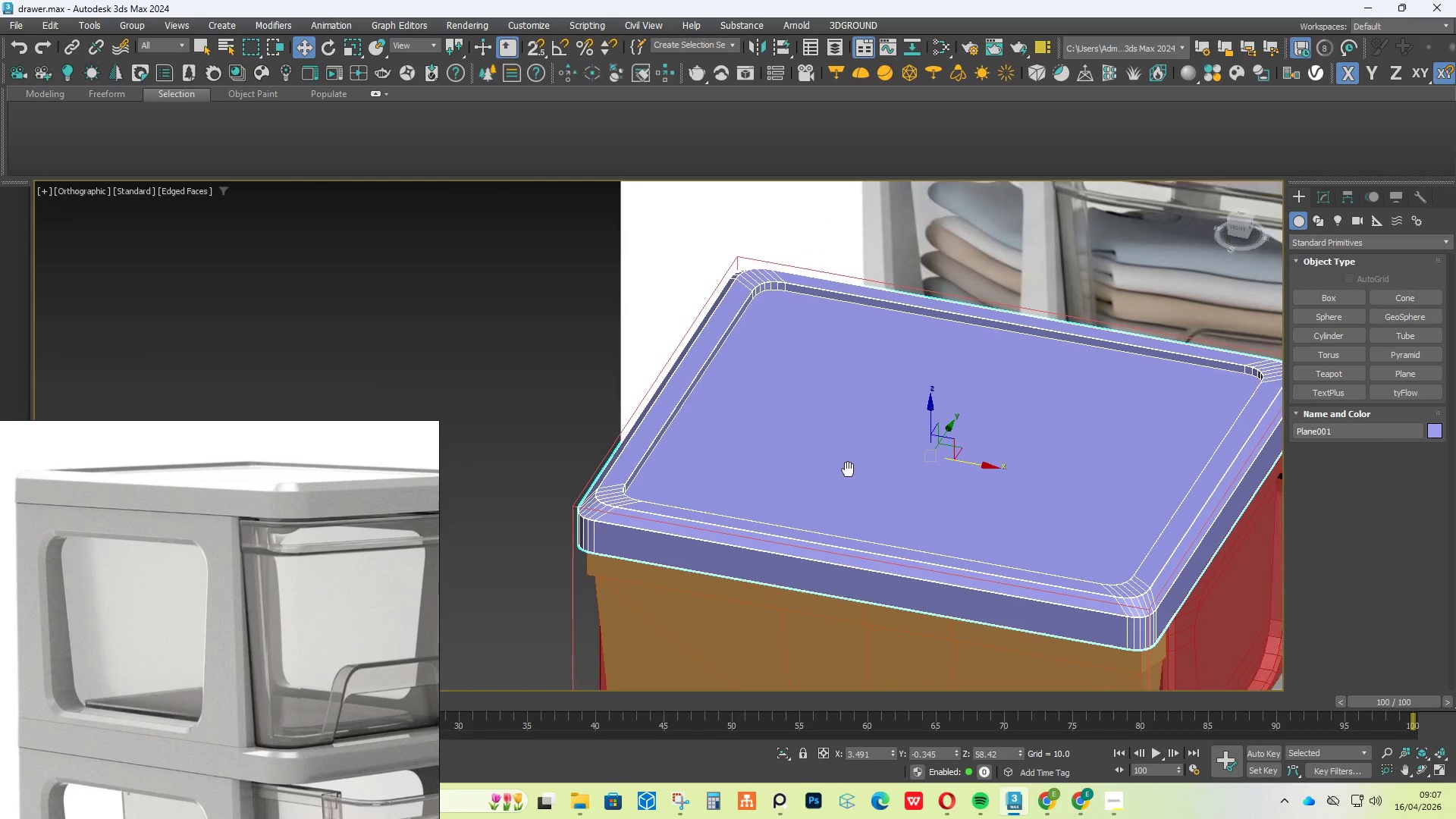 
scroll: coordinate [840, 478], scroll_direction: up, amount: 9.0
 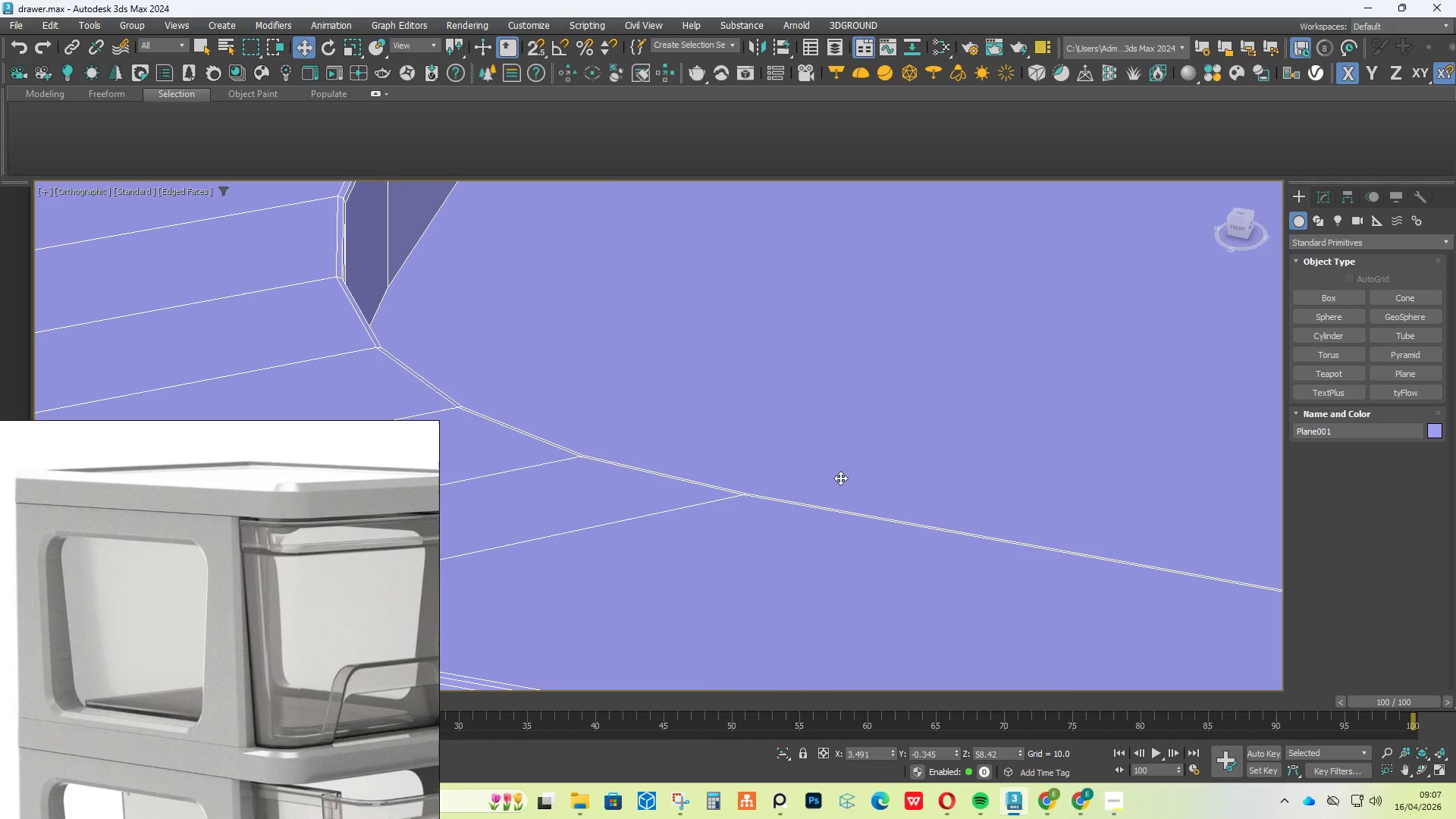 
scroll: coordinate [861, 521], scroll_direction: down, amount: 6.0
 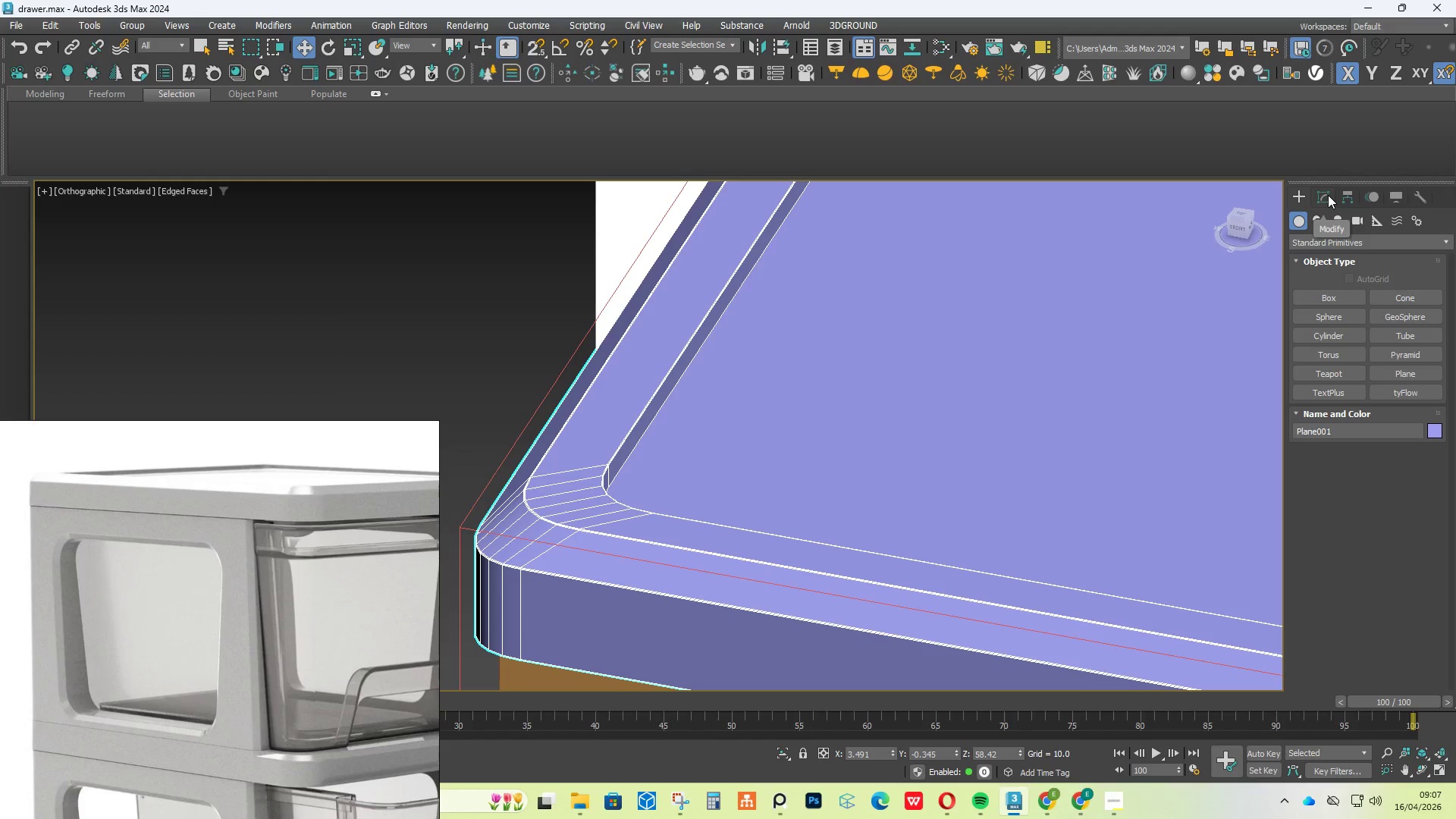 
left_click([1328, 195])
 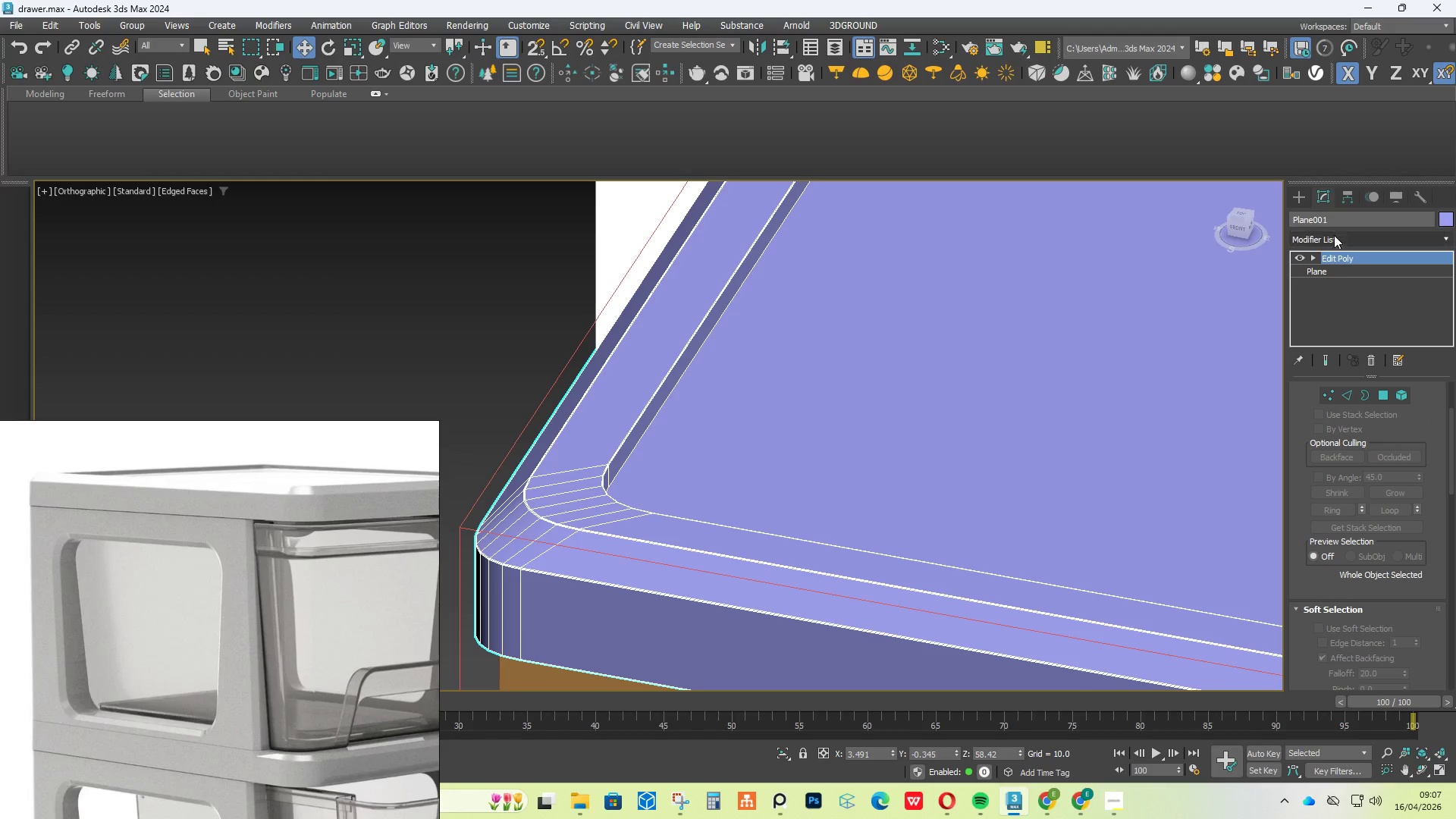 
left_click([1343, 240])
 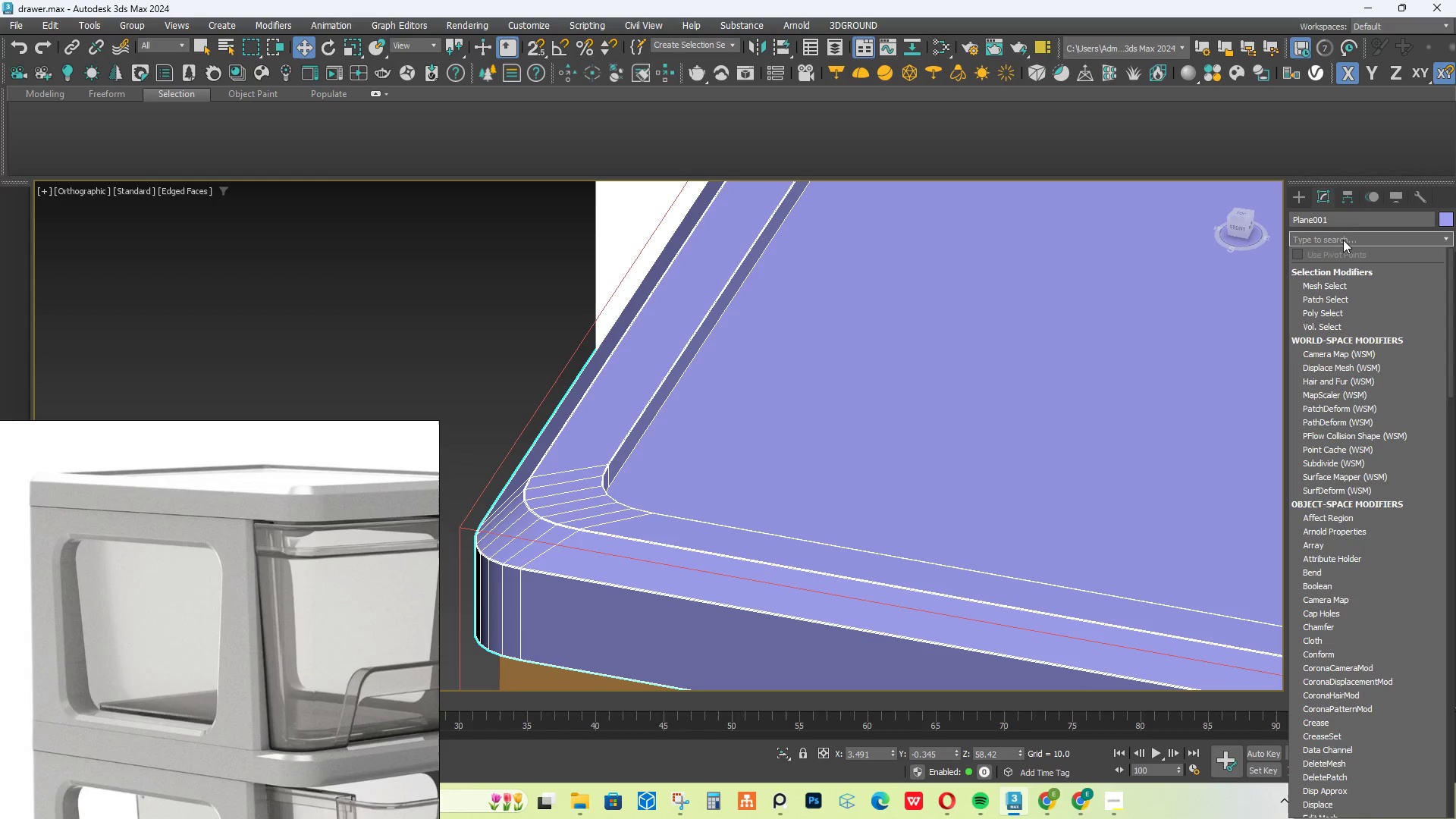 
type(n)
key(Backspace)
type(wei)
 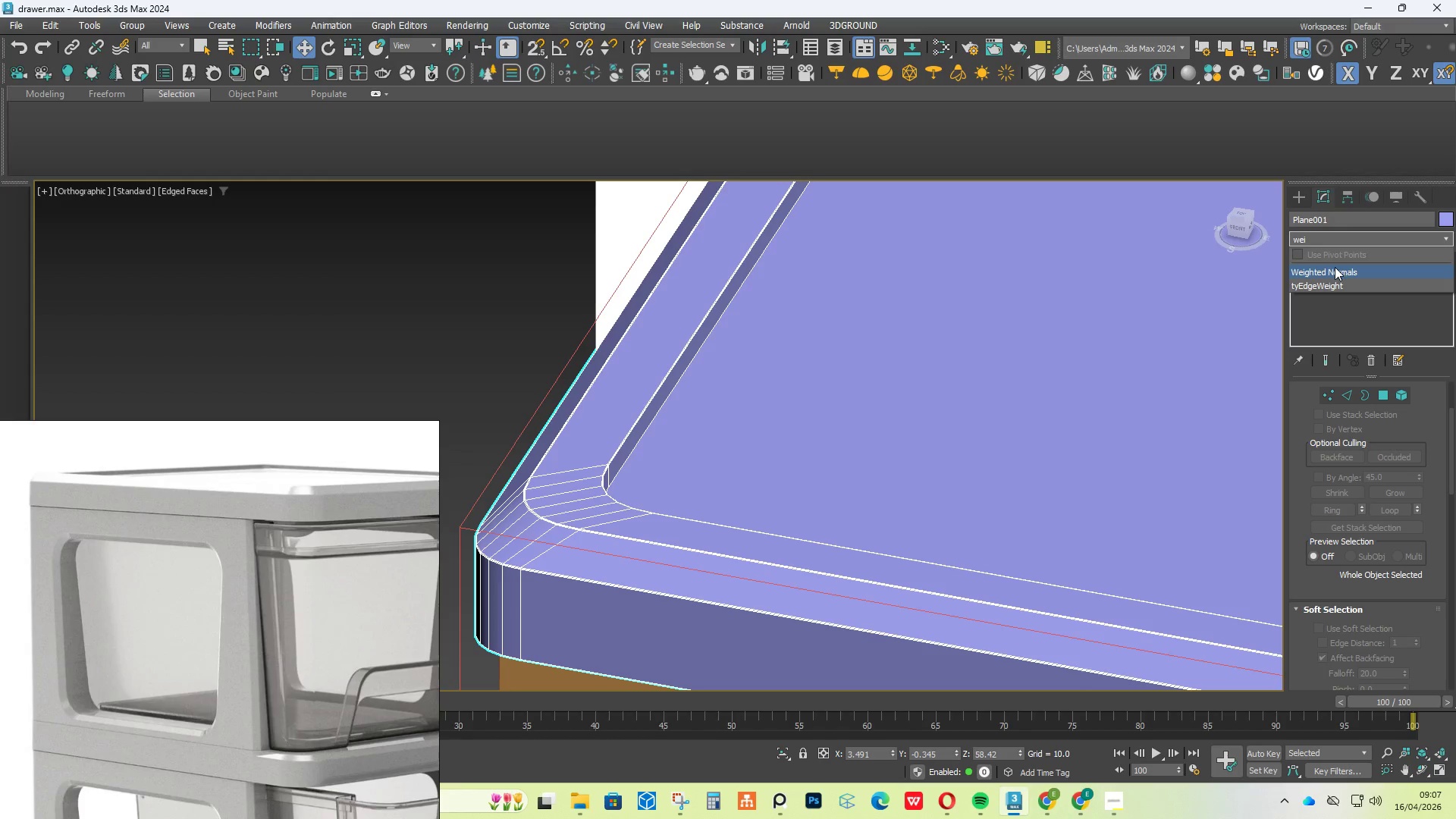 
left_click([1335, 267])
 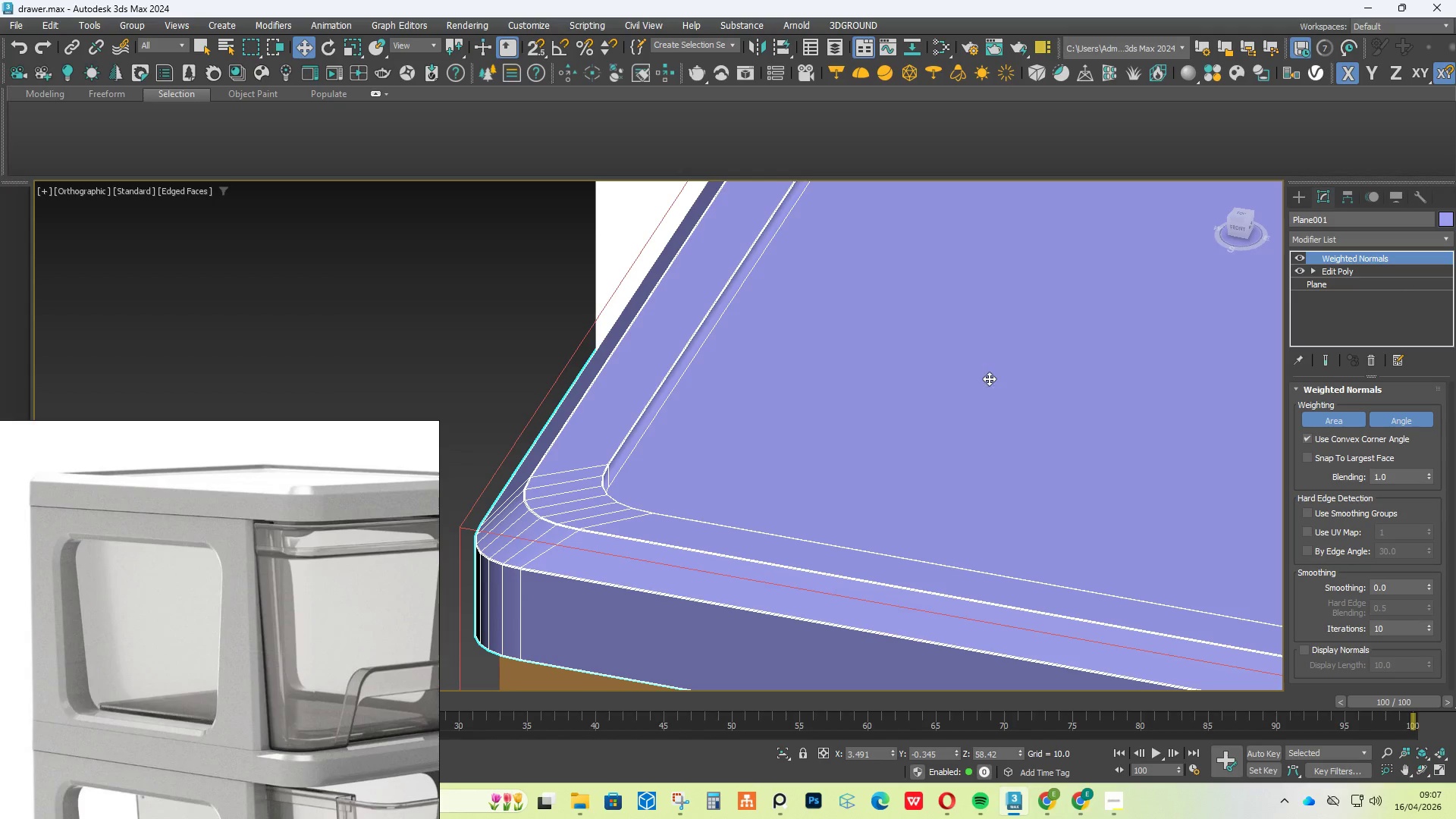 
key(F4)
 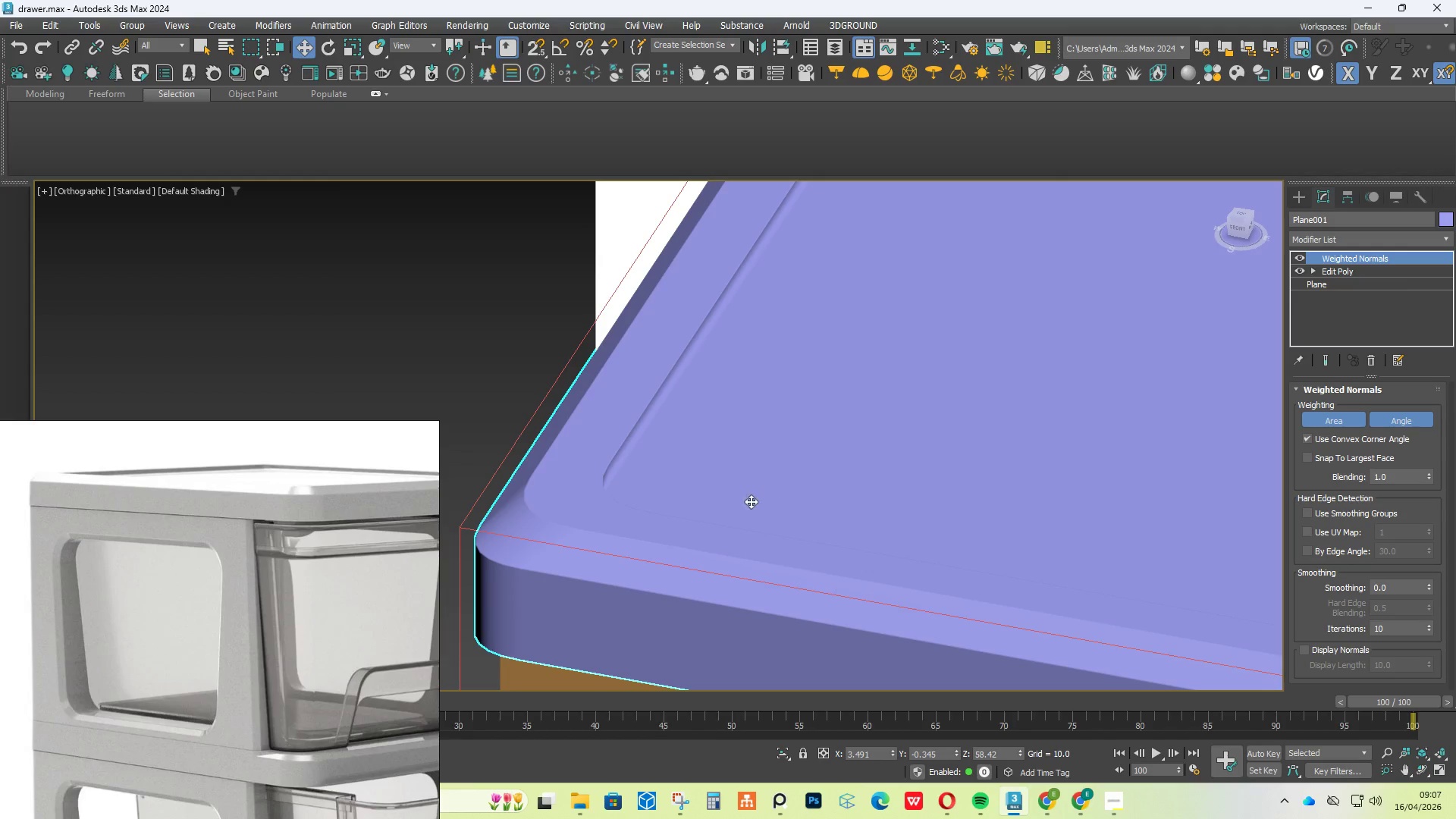 
scroll: coordinate [483, 573], scroll_direction: up, amount: 3.0
 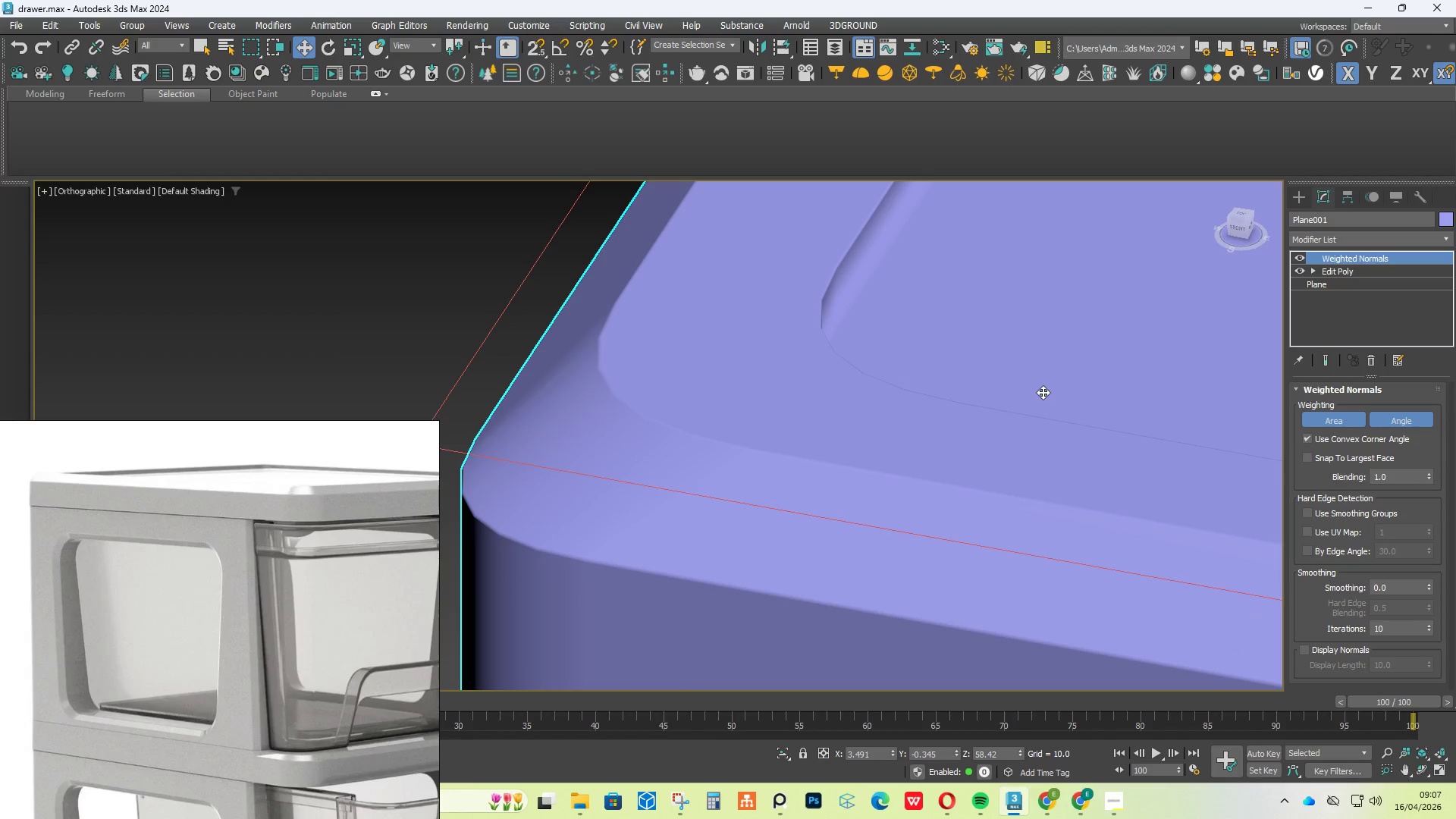 
scroll: coordinate [1043, 392], scroll_direction: down, amount: 3.0
 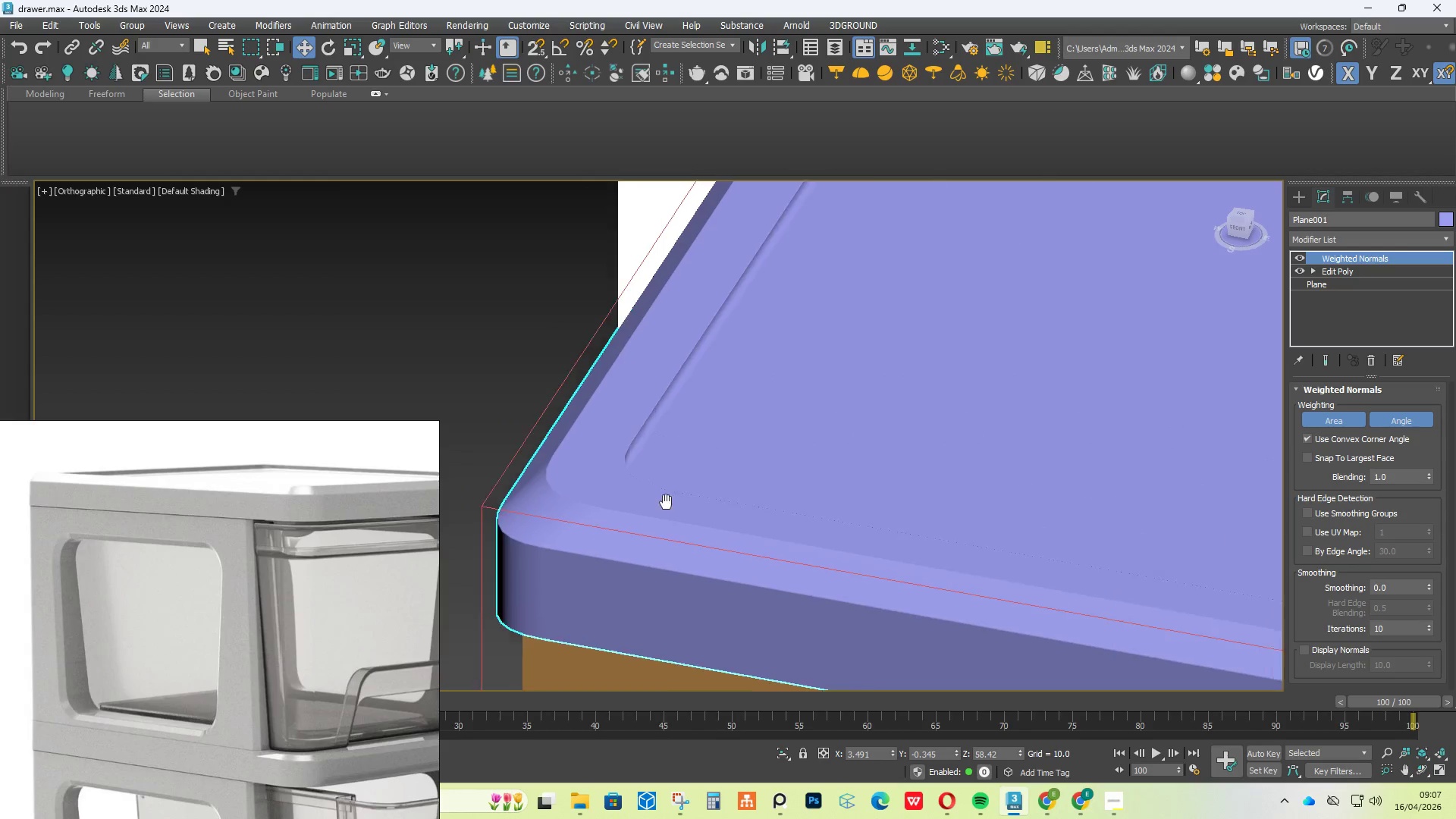 
hold_key(key=AltLeft, duration=1.3)
 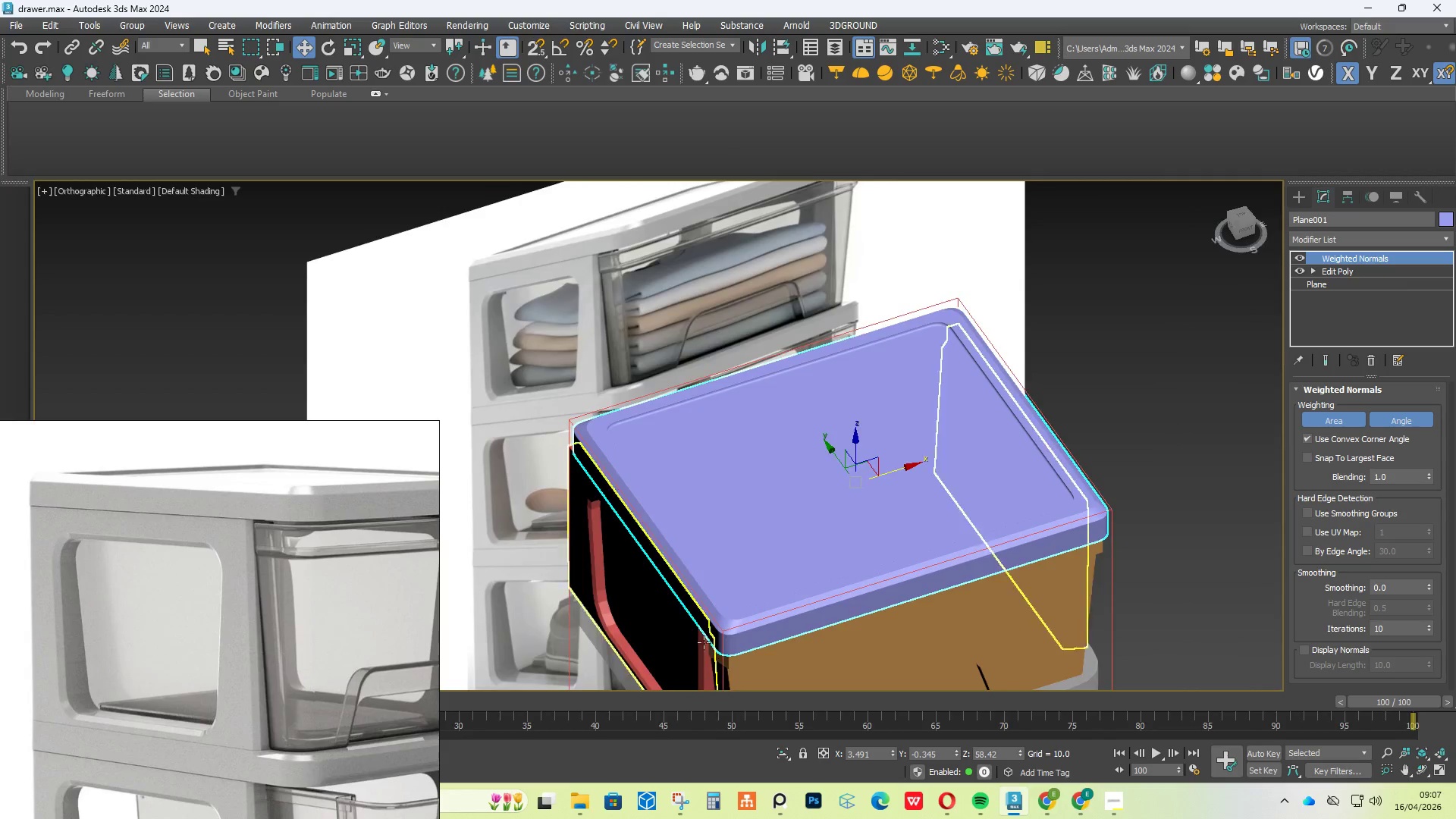 
scroll: coordinate [633, 510], scroll_direction: down, amount: 4.0
 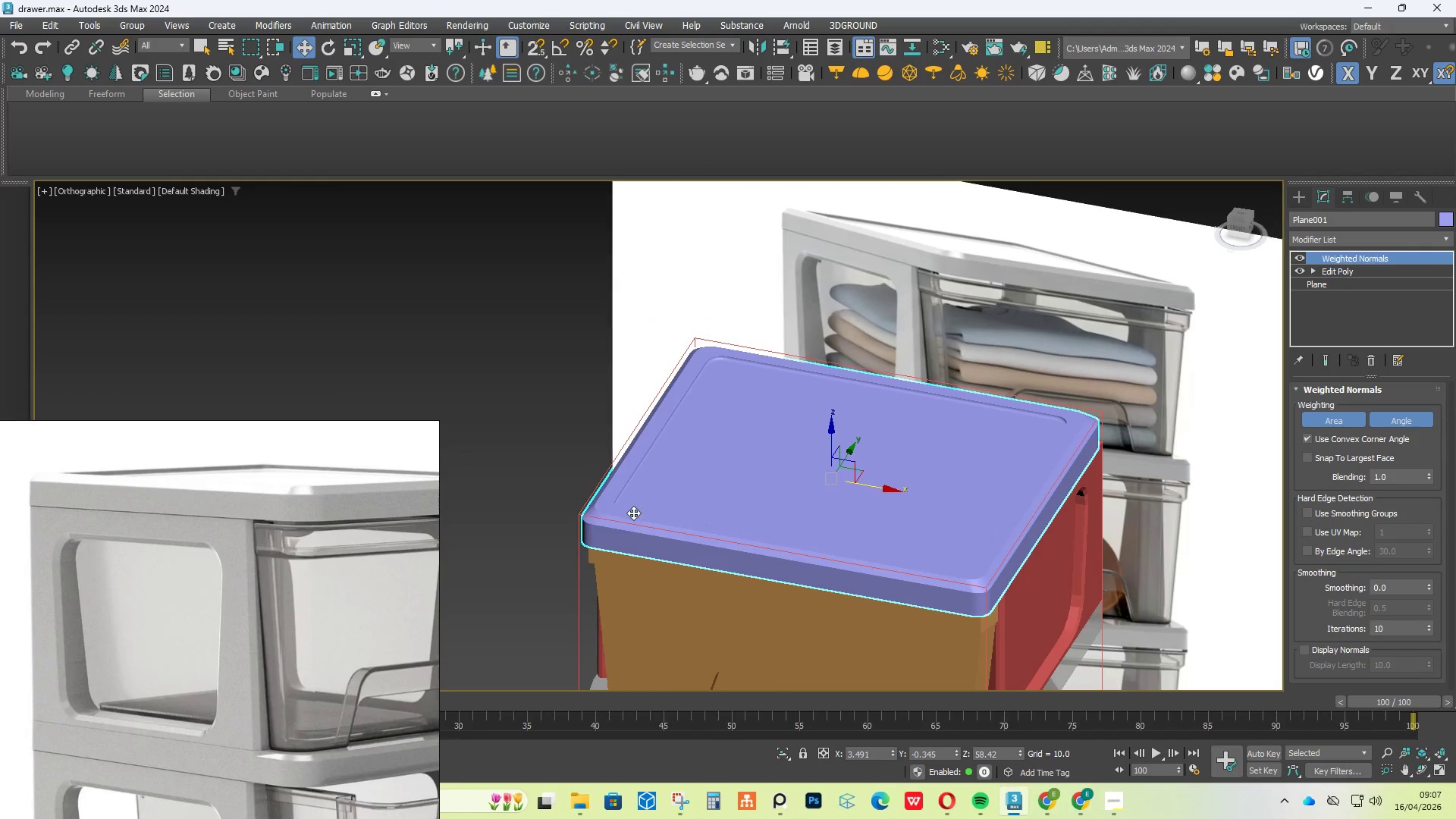 
scroll: coordinate [937, 511], scroll_direction: up, amount: 8.0
 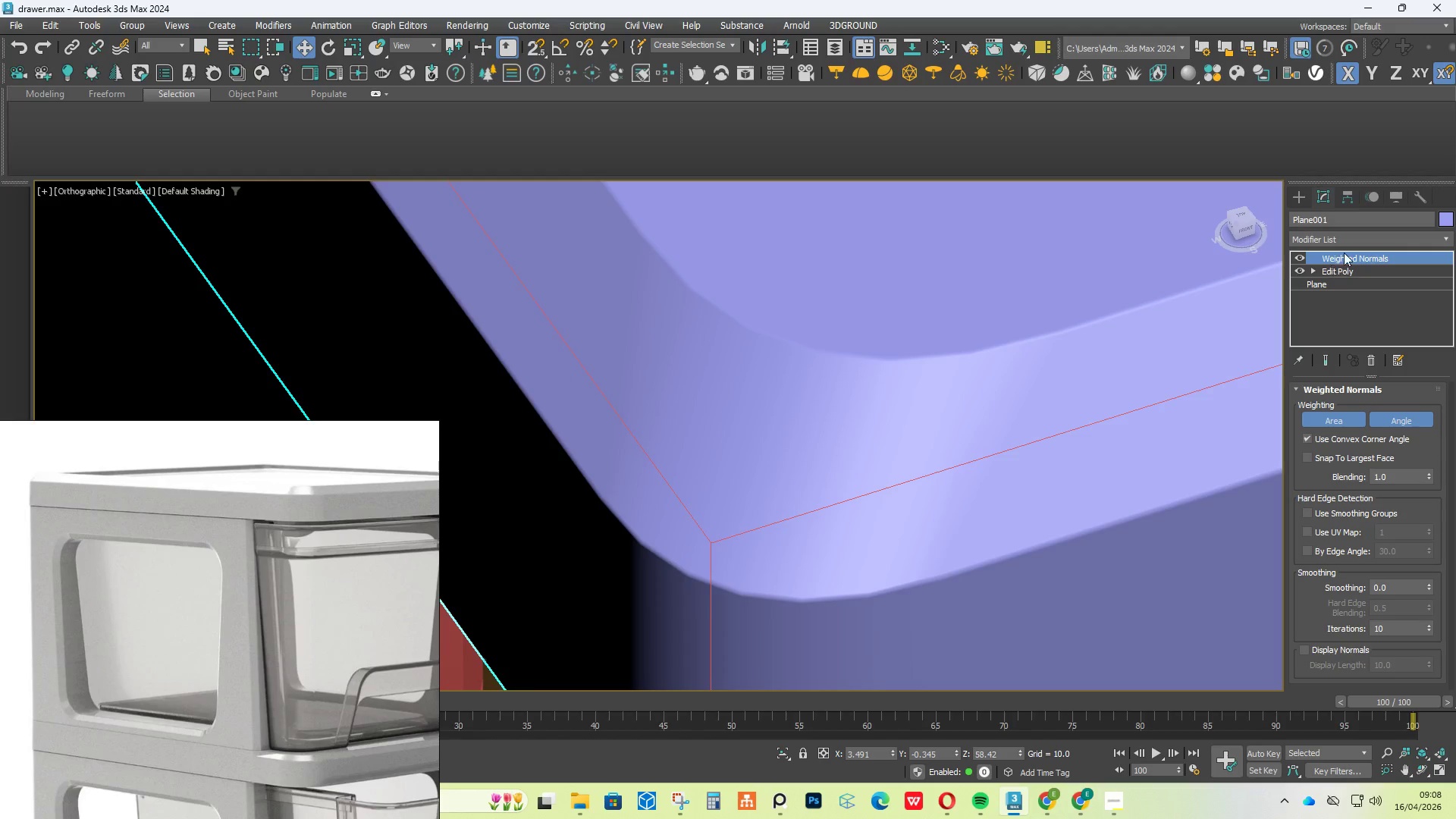 
left_click([1350, 240])
 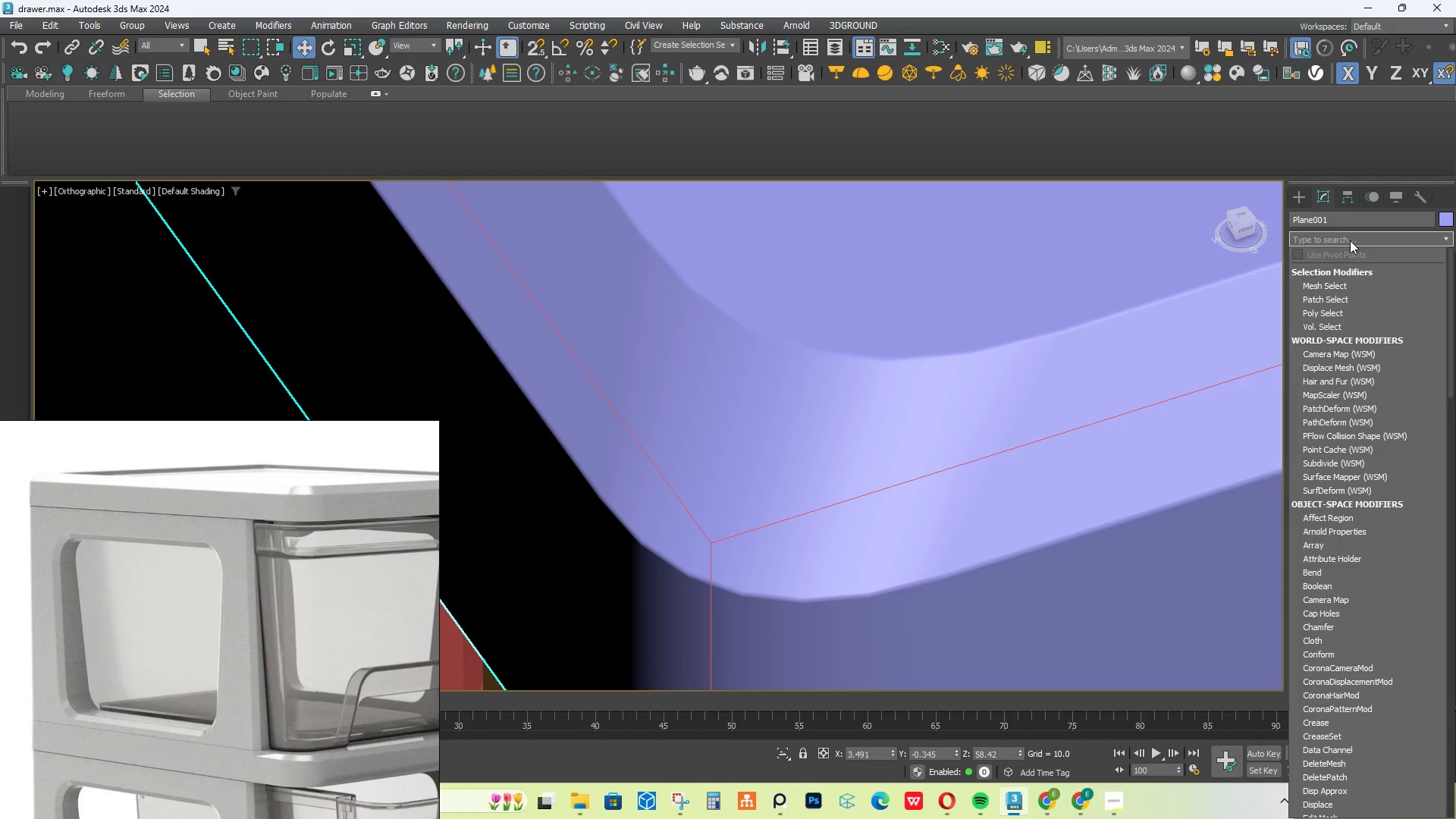 
type(sm)
 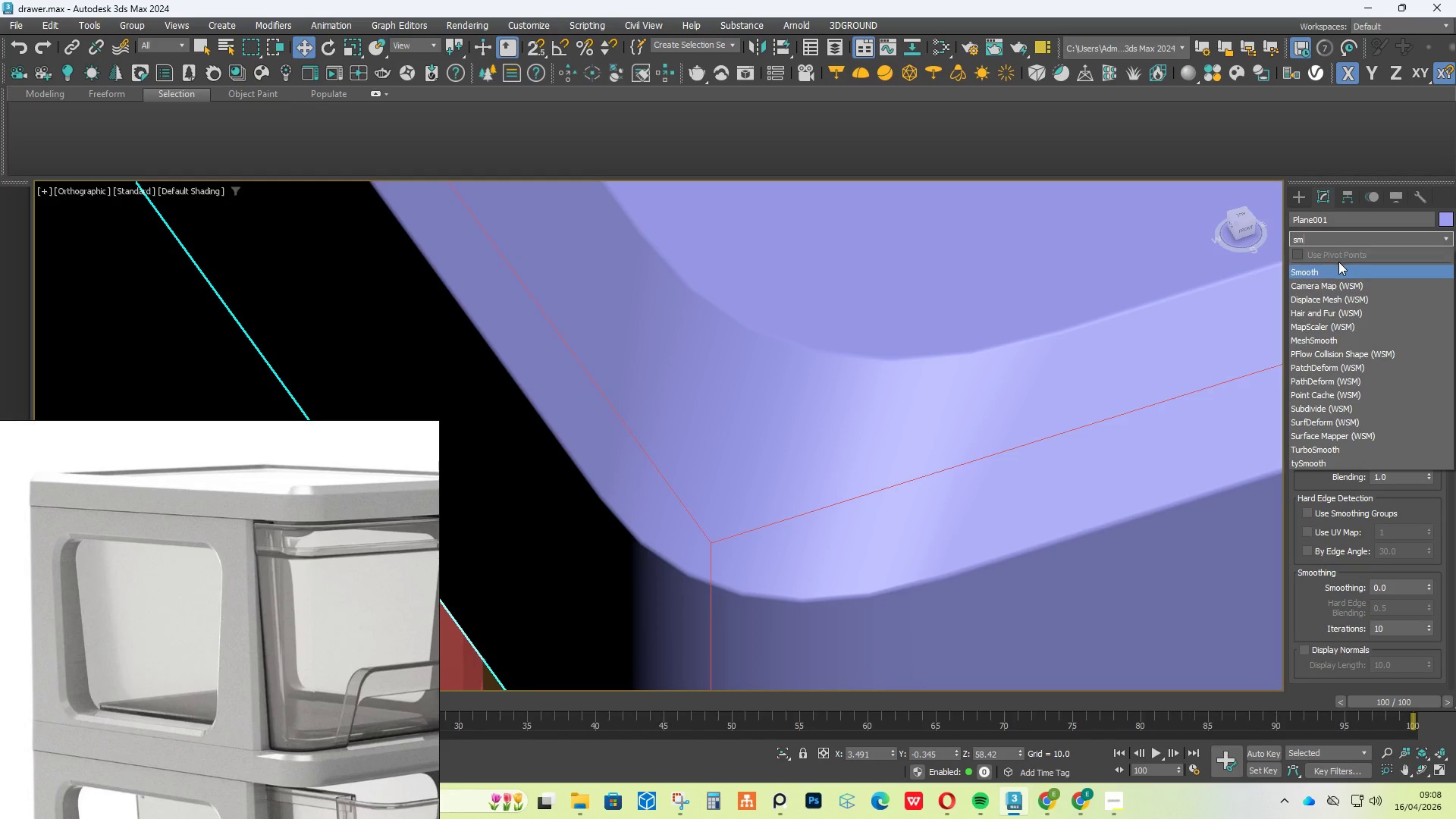 
left_click([1338, 266])
 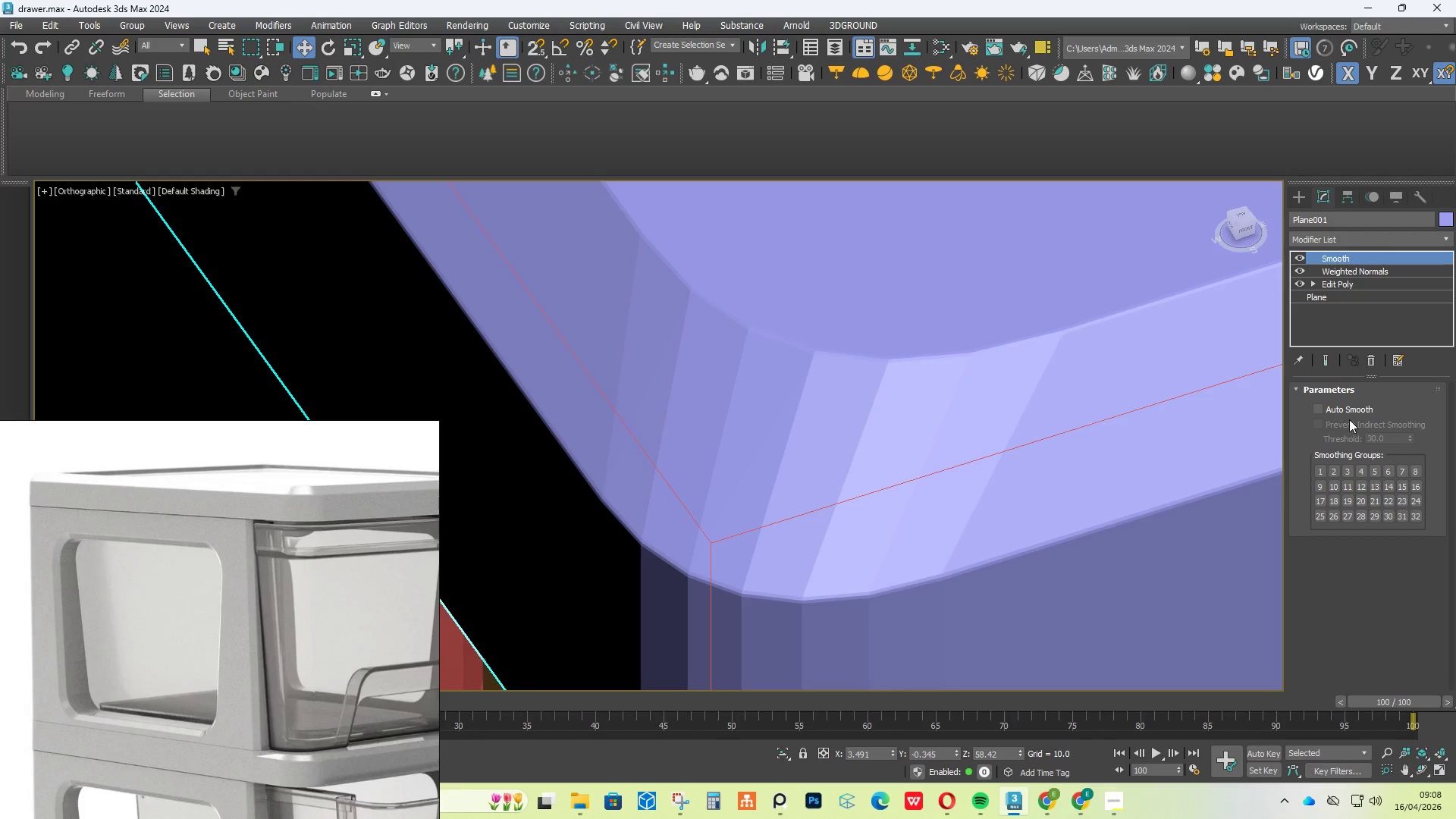 
left_click([1335, 409])
 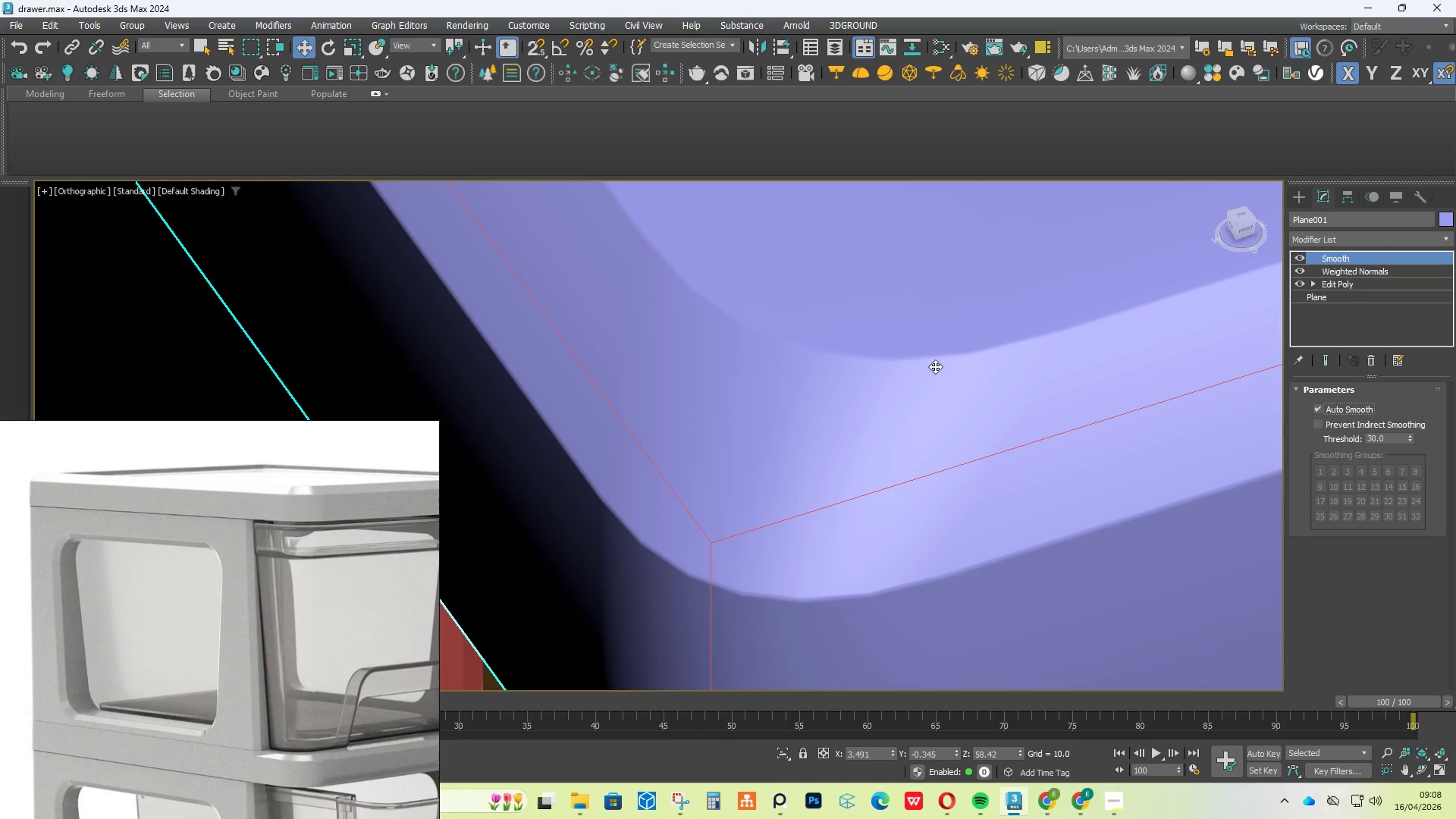 
hold_key(key=AltLeft, duration=0.55)
 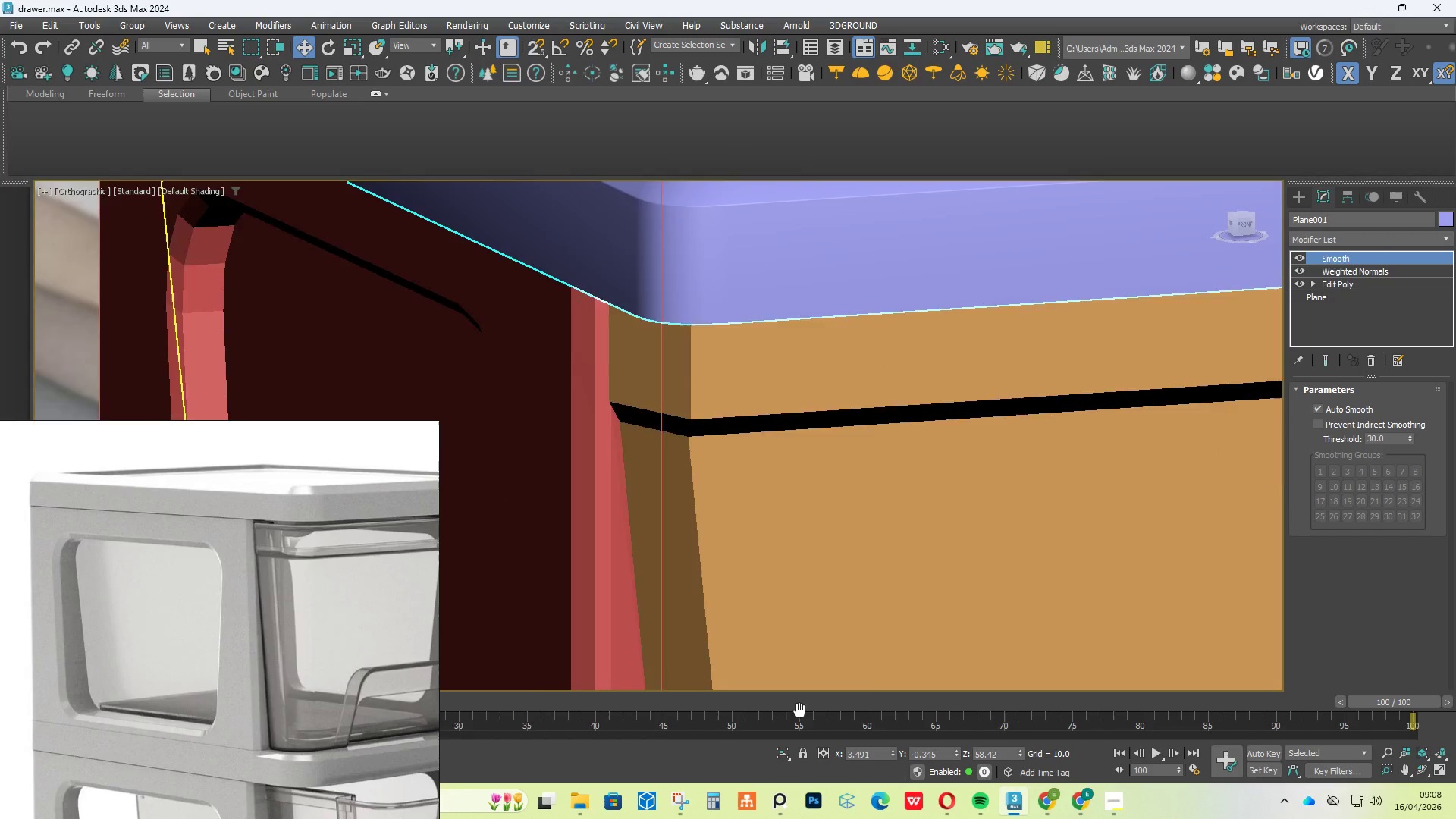 
scroll: coordinate [905, 343], scroll_direction: down, amount: 5.0
 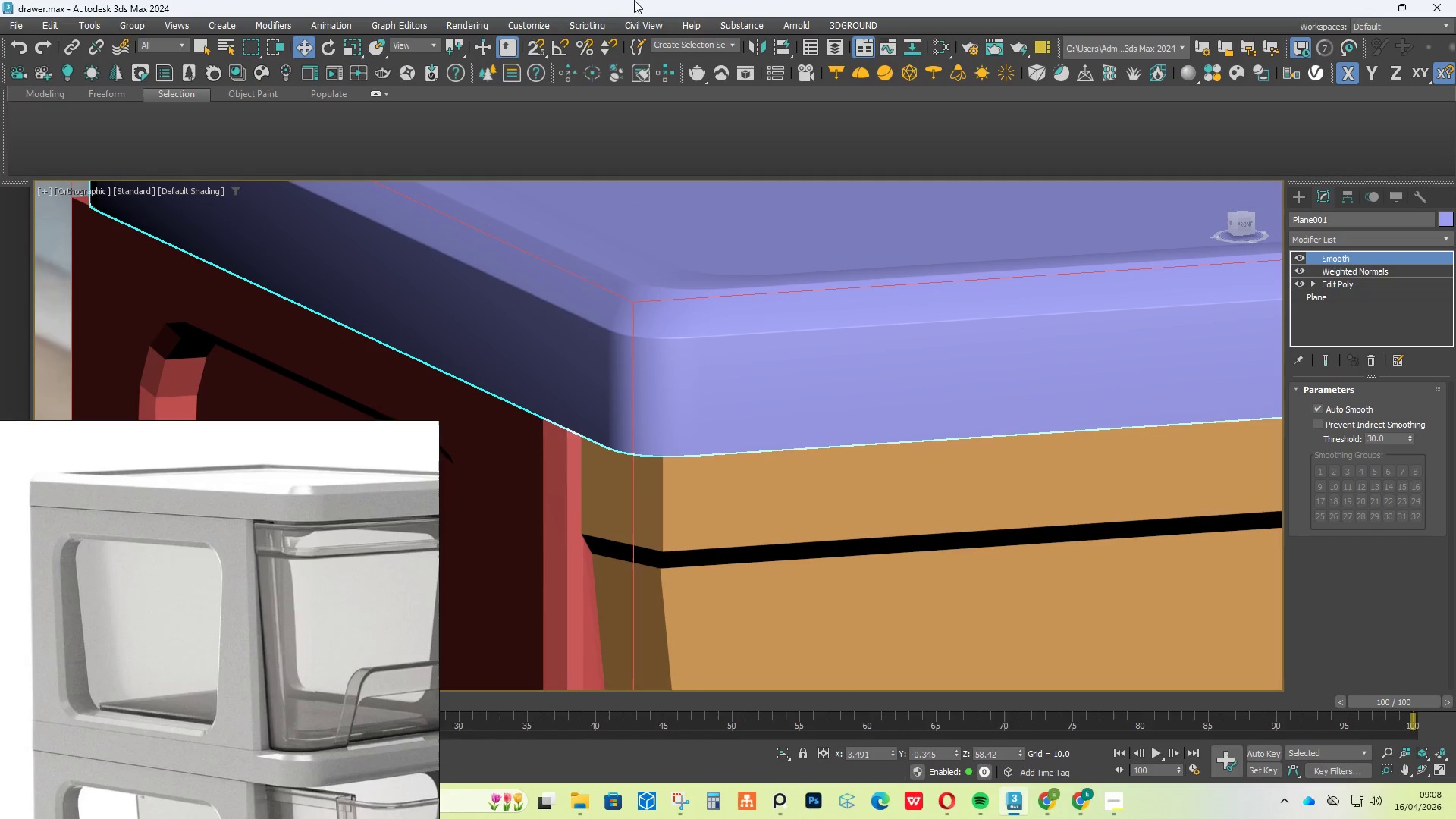 
hold_key(key=AltLeft, duration=1.09)
 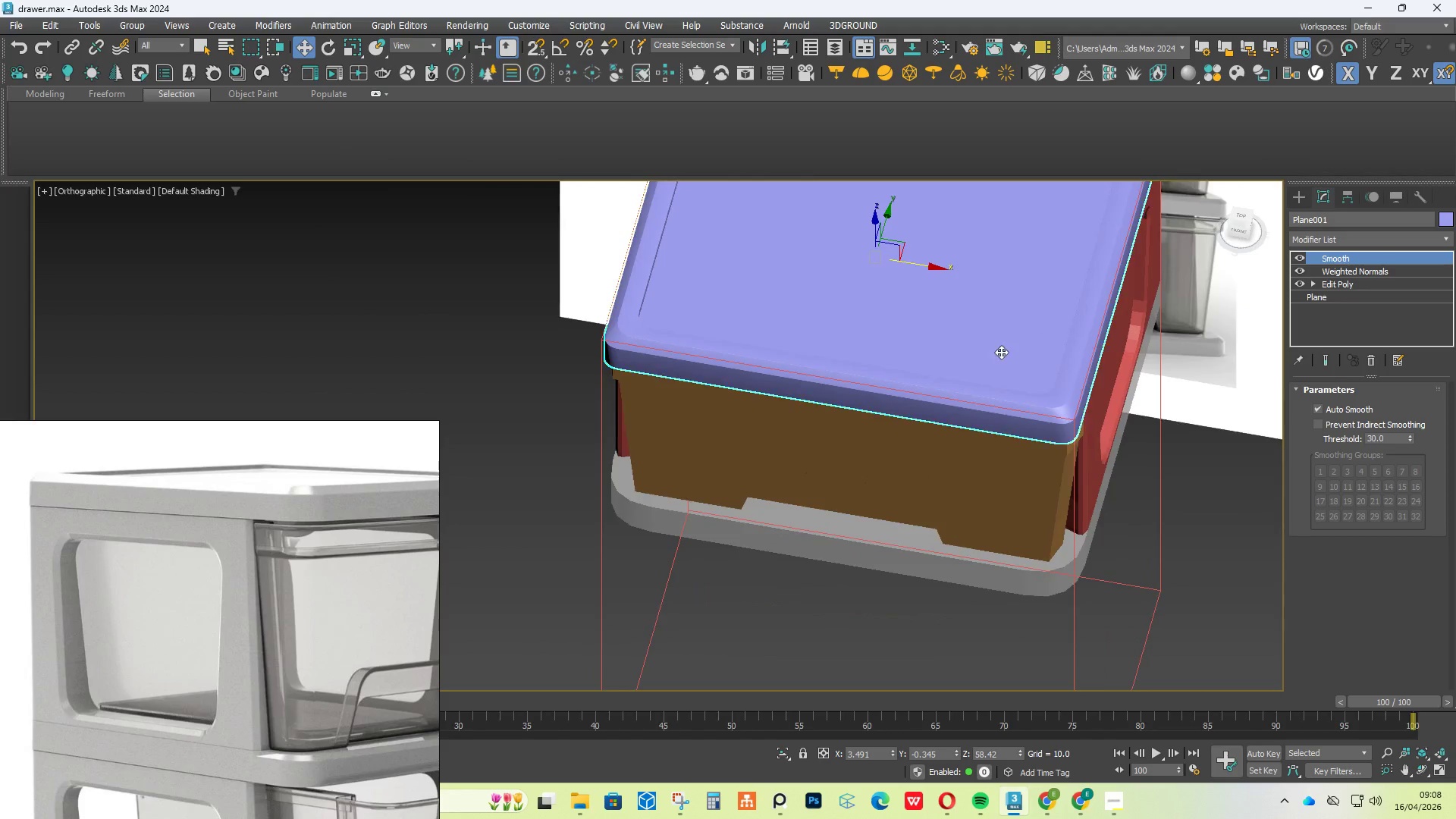 
scroll: coordinate [752, 268], scroll_direction: down, amount: 3.0
 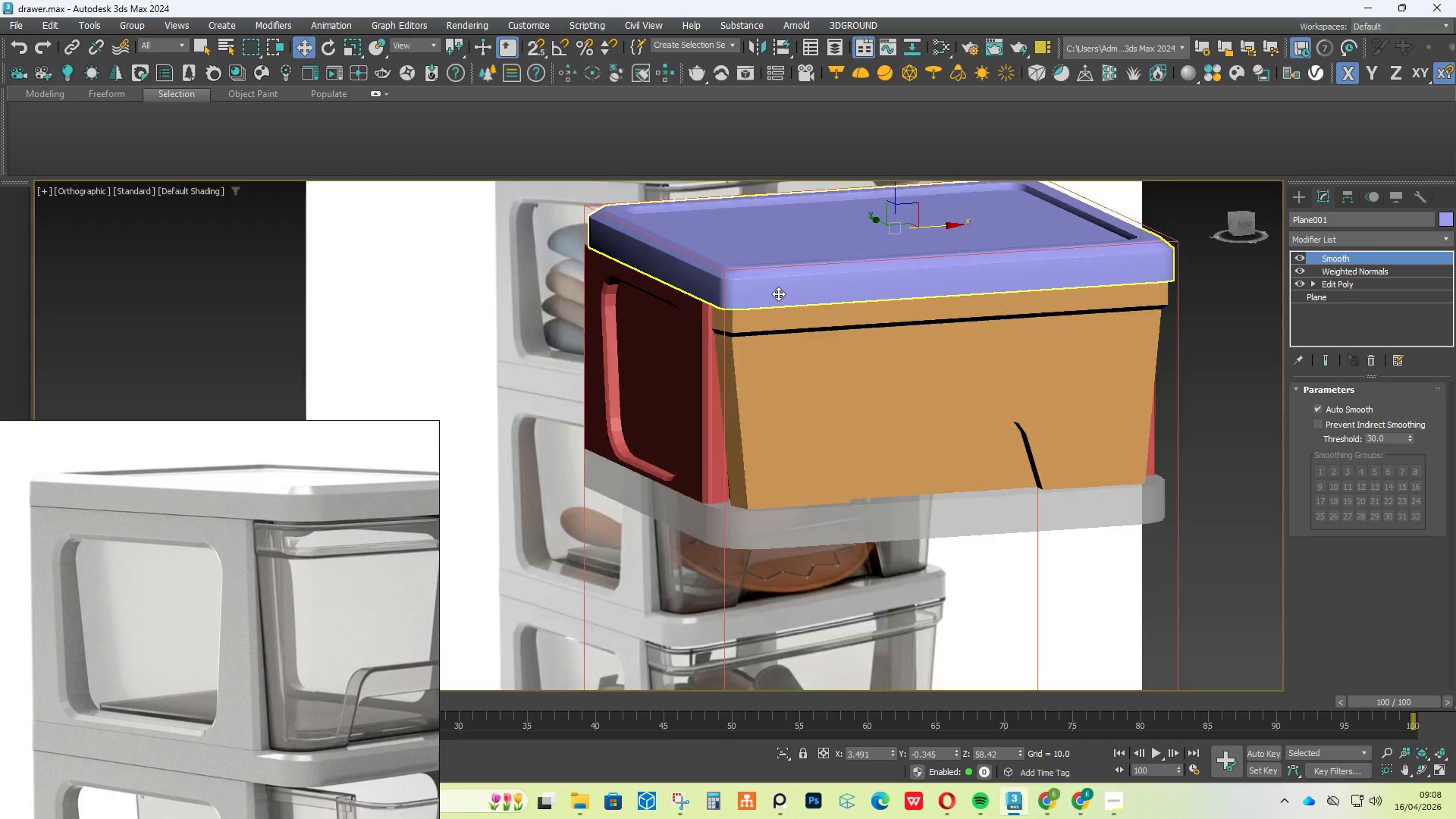 
scroll: coordinate [1071, 394], scroll_direction: up, amount: 4.0
 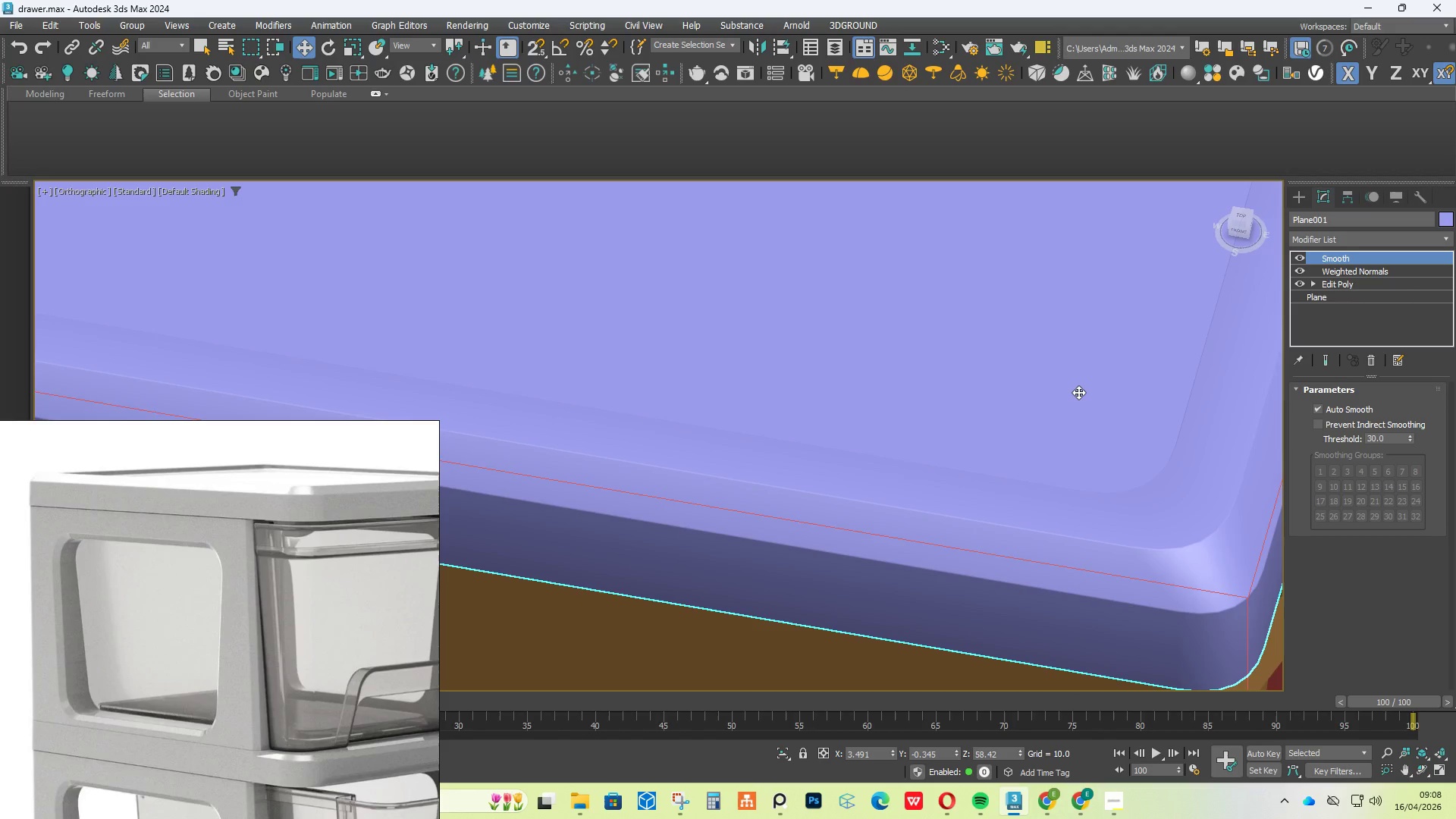 
scroll: coordinate [1078, 392], scroll_direction: down, amount: 4.0
 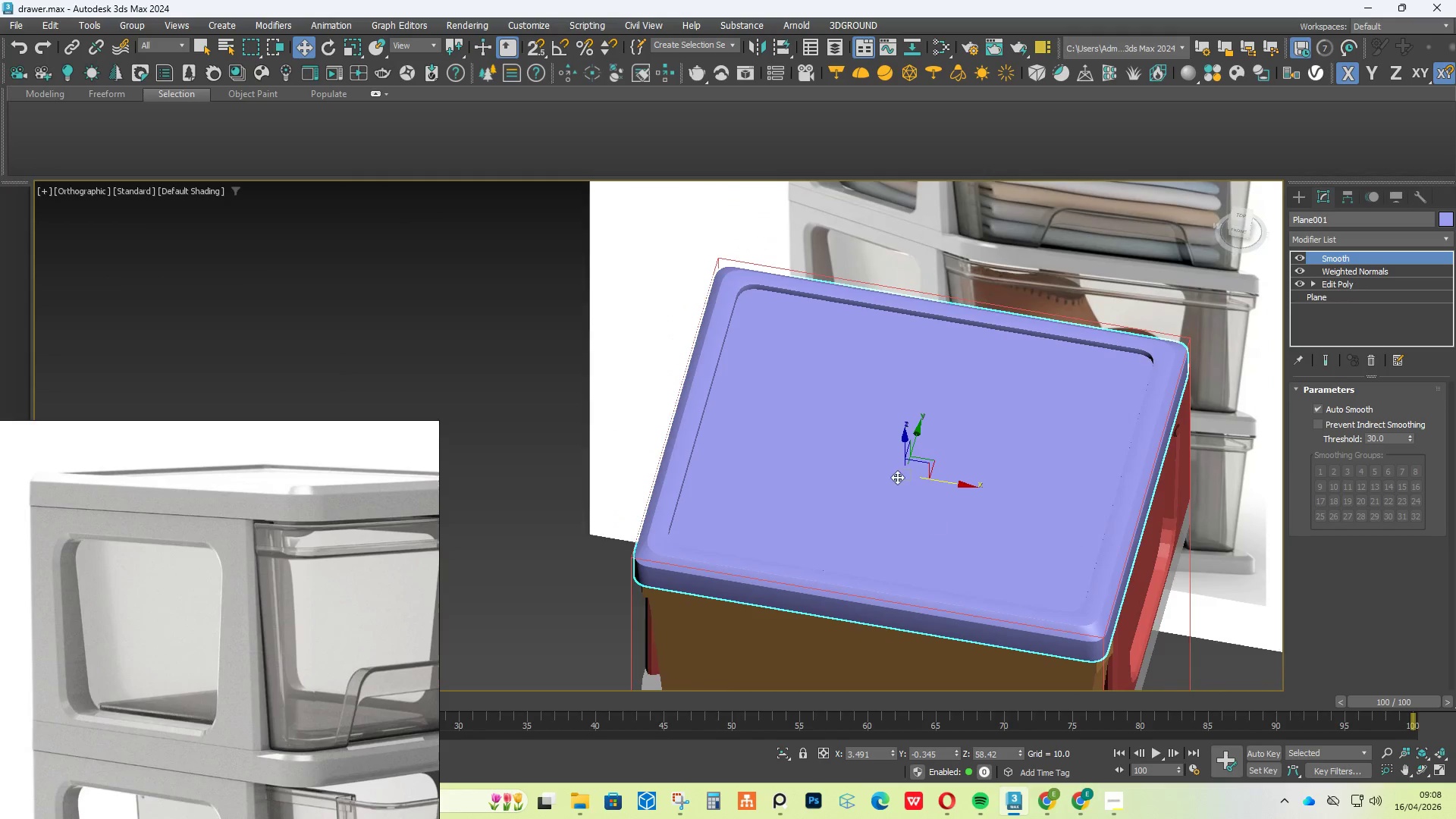 
scroll: coordinate [772, 278], scroll_direction: up, amount: 7.0
 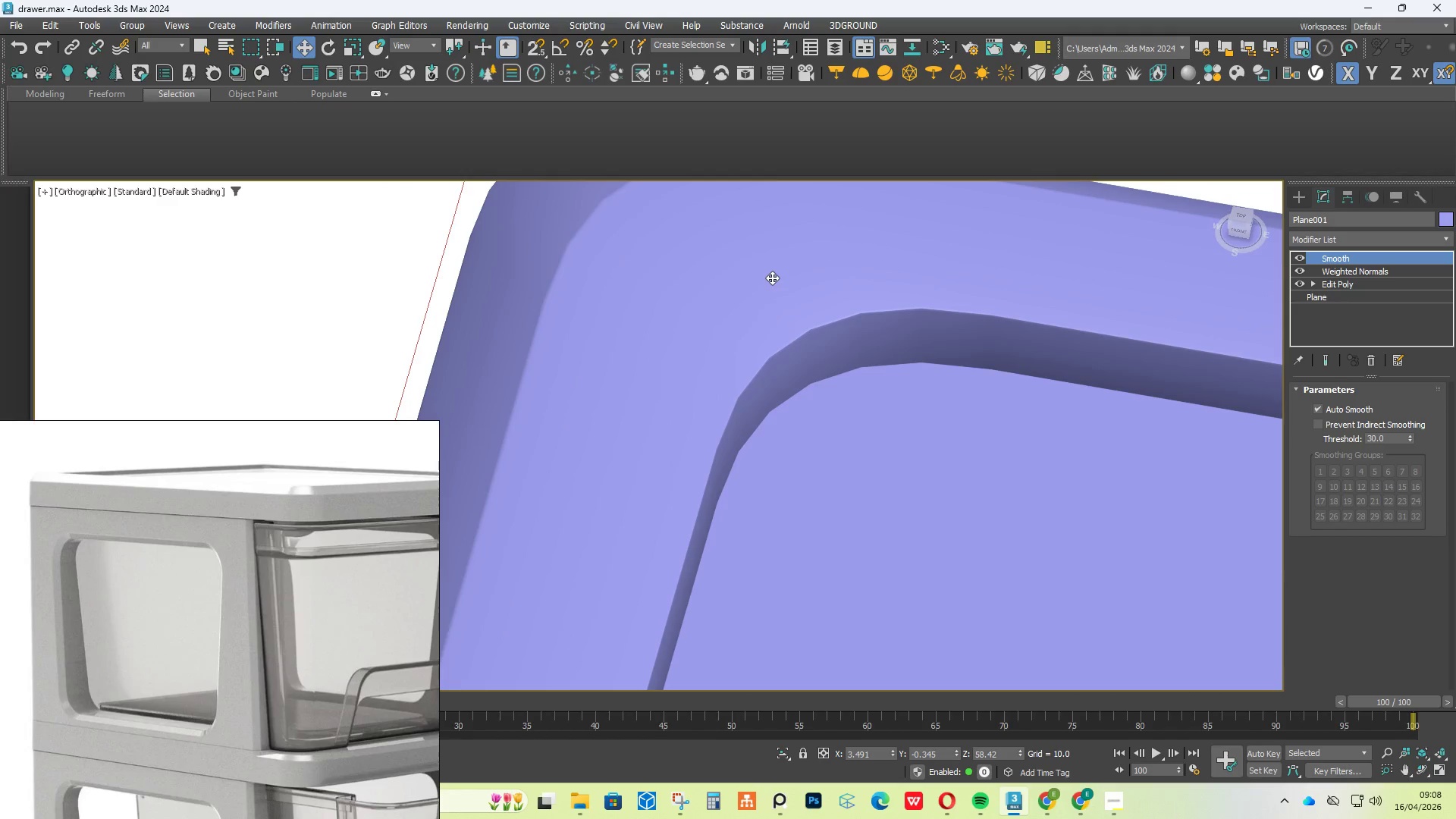 
scroll: coordinate [772, 278], scroll_direction: down, amount: 6.0
 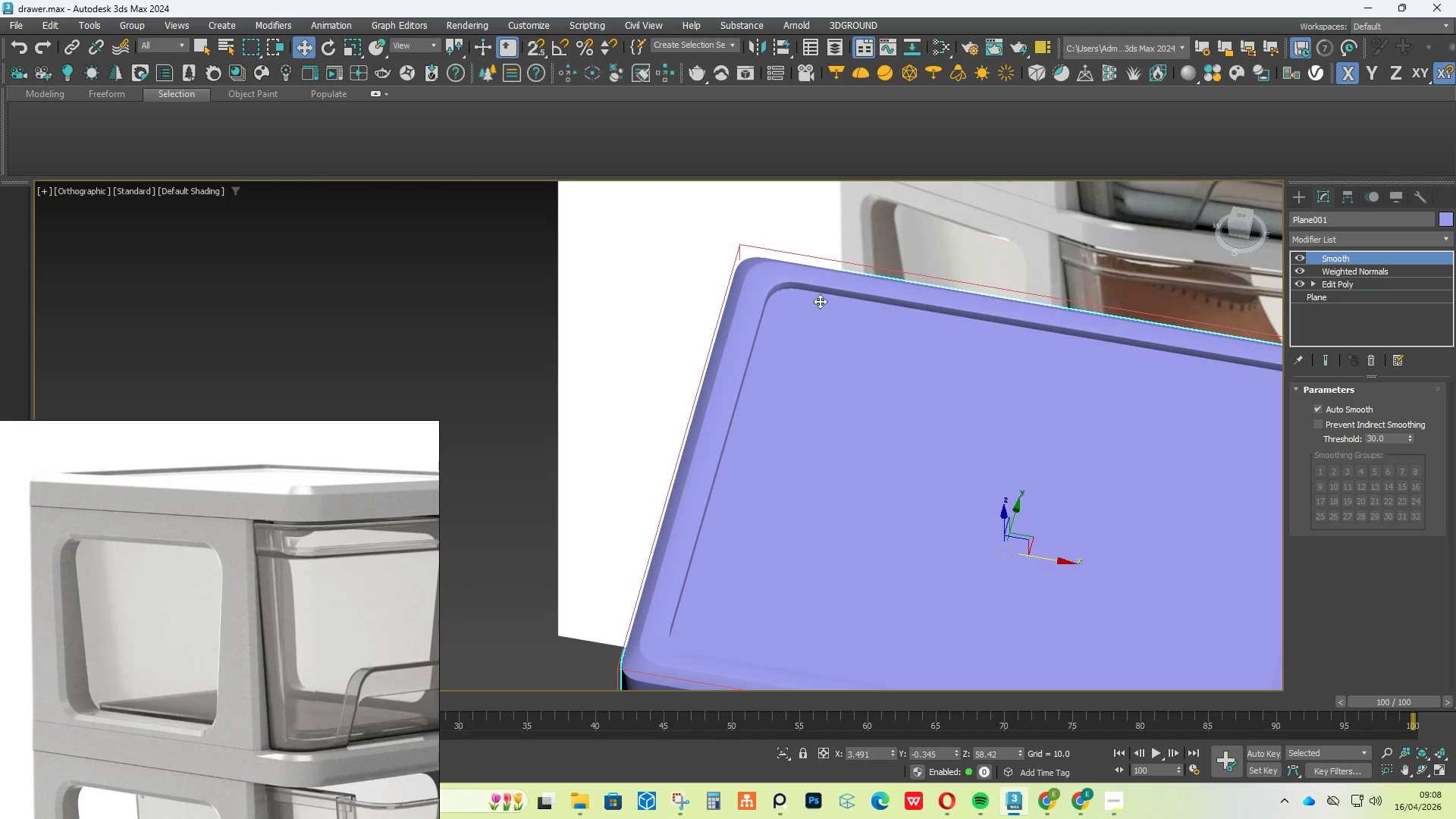 
hold_key(key=AltLeft, duration=0.34)
 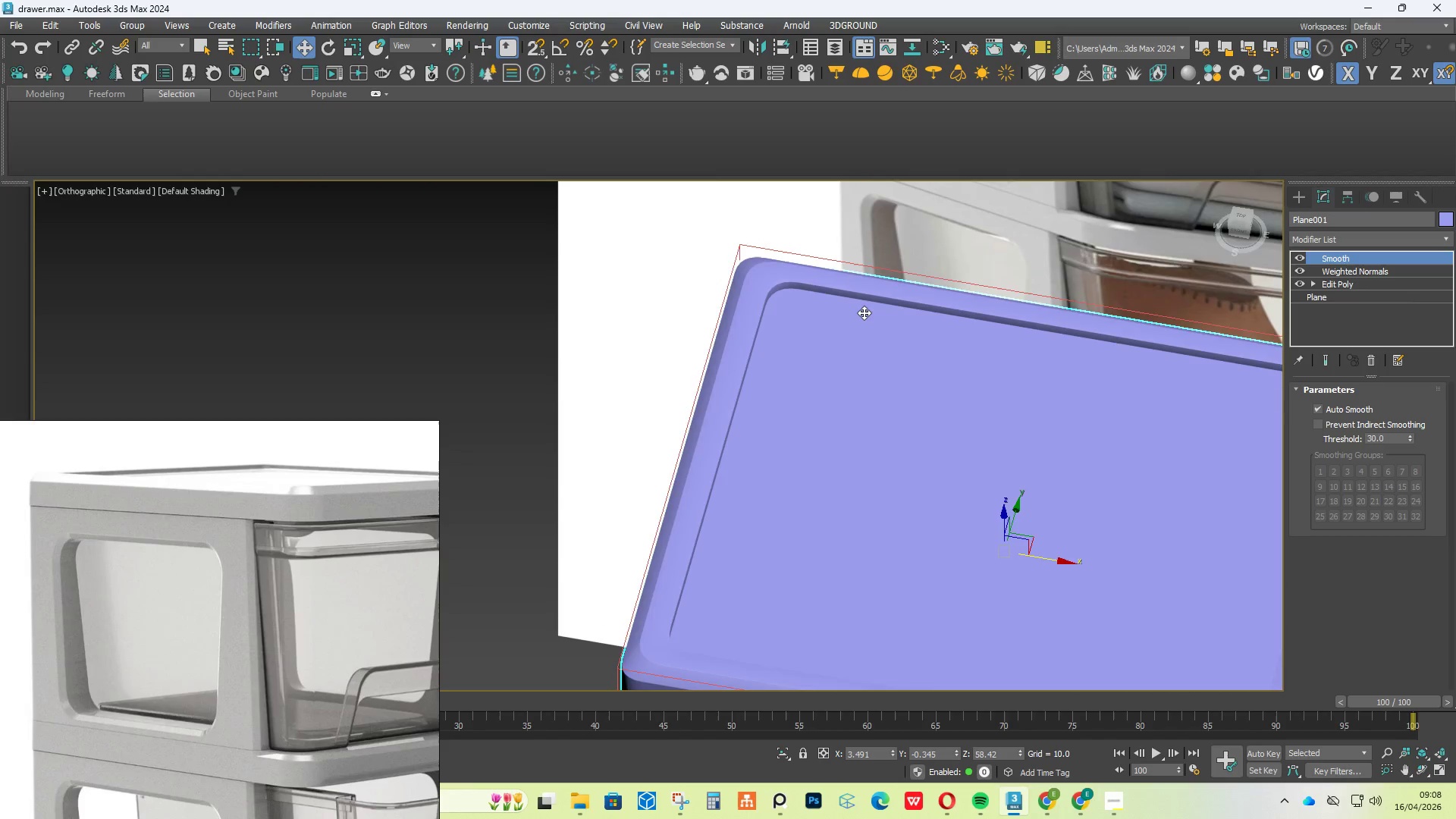 
hold_key(key=AltLeft, duration=0.62)
 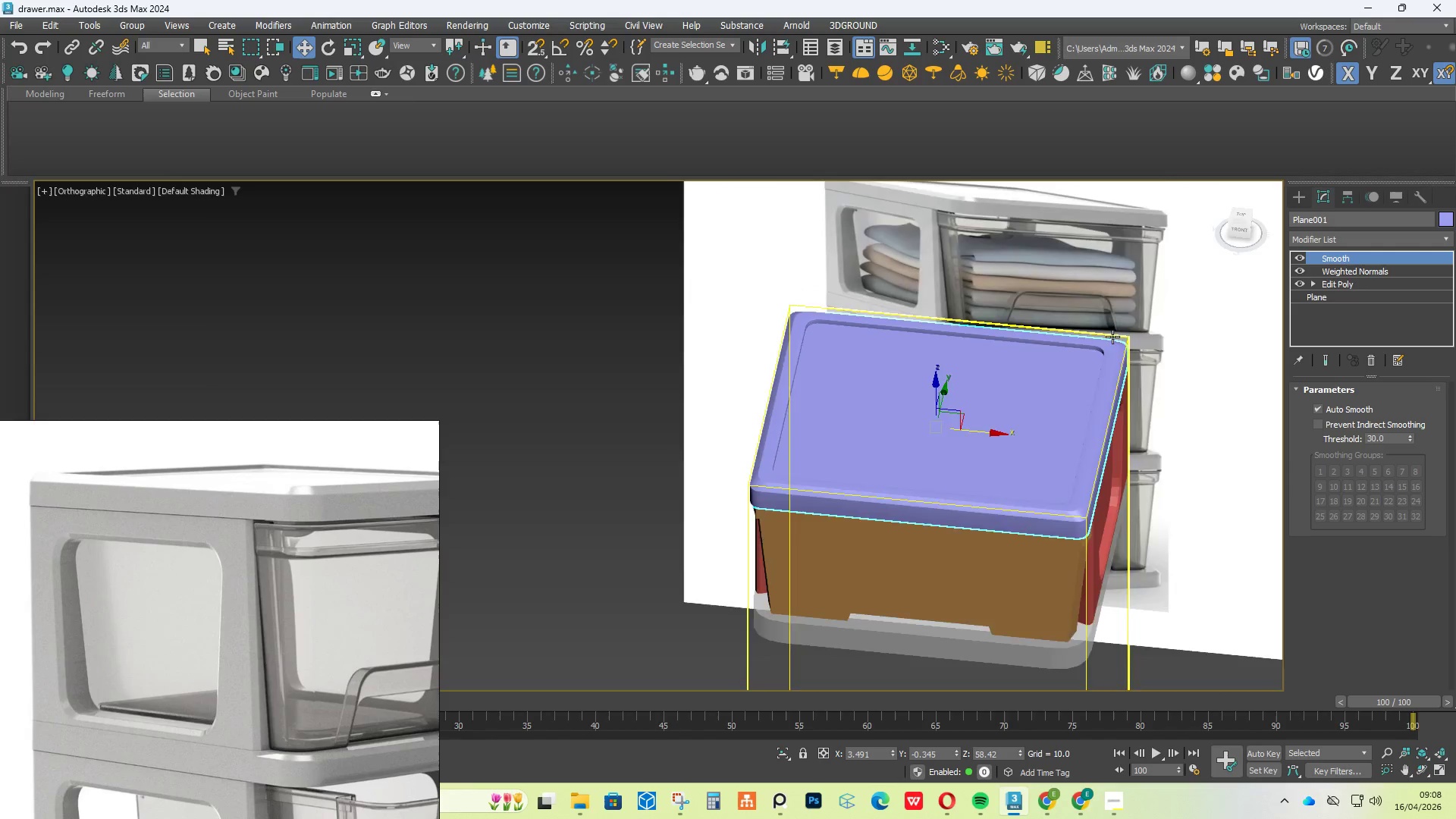 
scroll: coordinate [864, 312], scroll_direction: down, amount: 2.0
 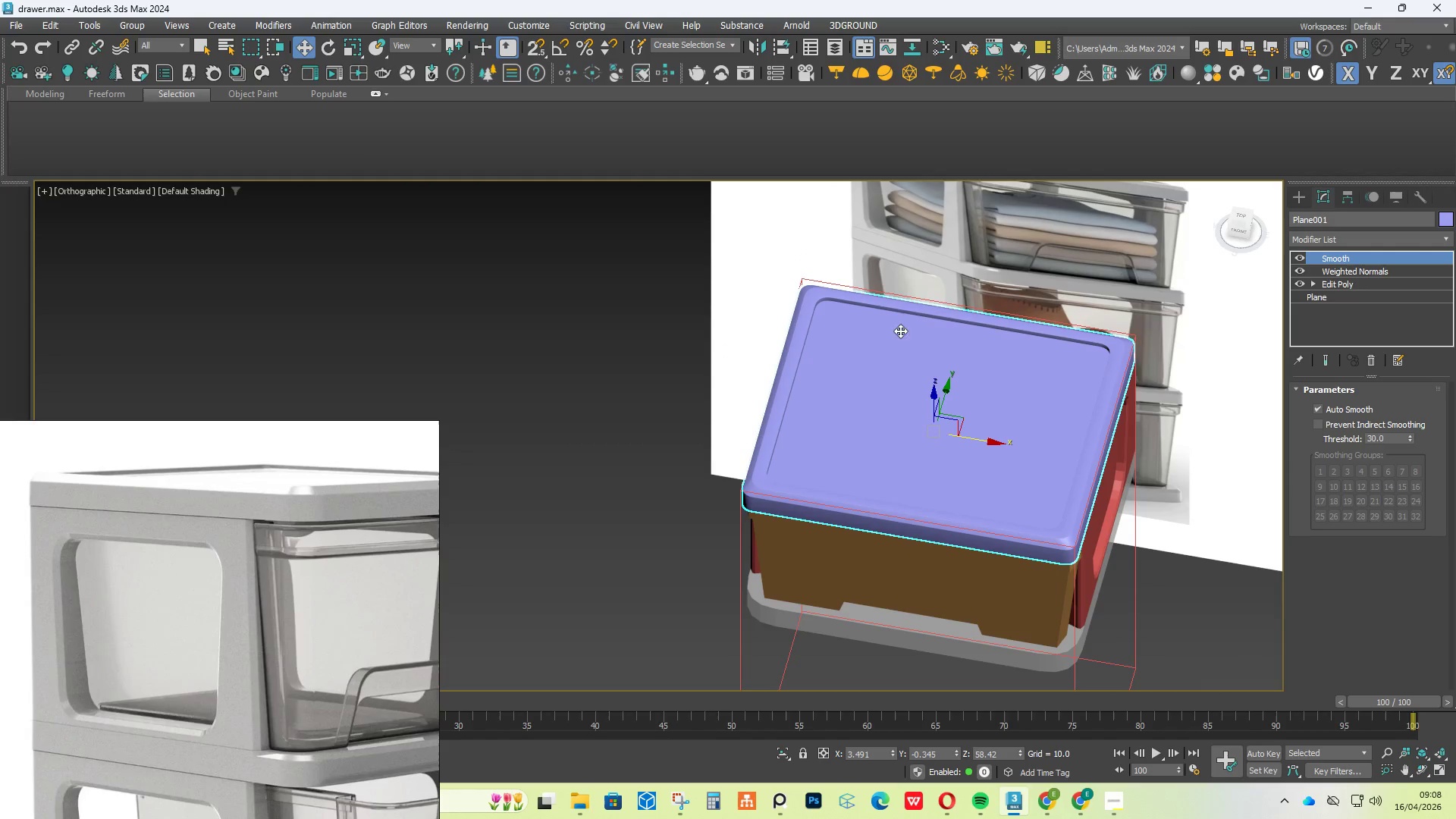 
scroll: coordinate [1071, 404], scroll_direction: up, amount: 8.0
 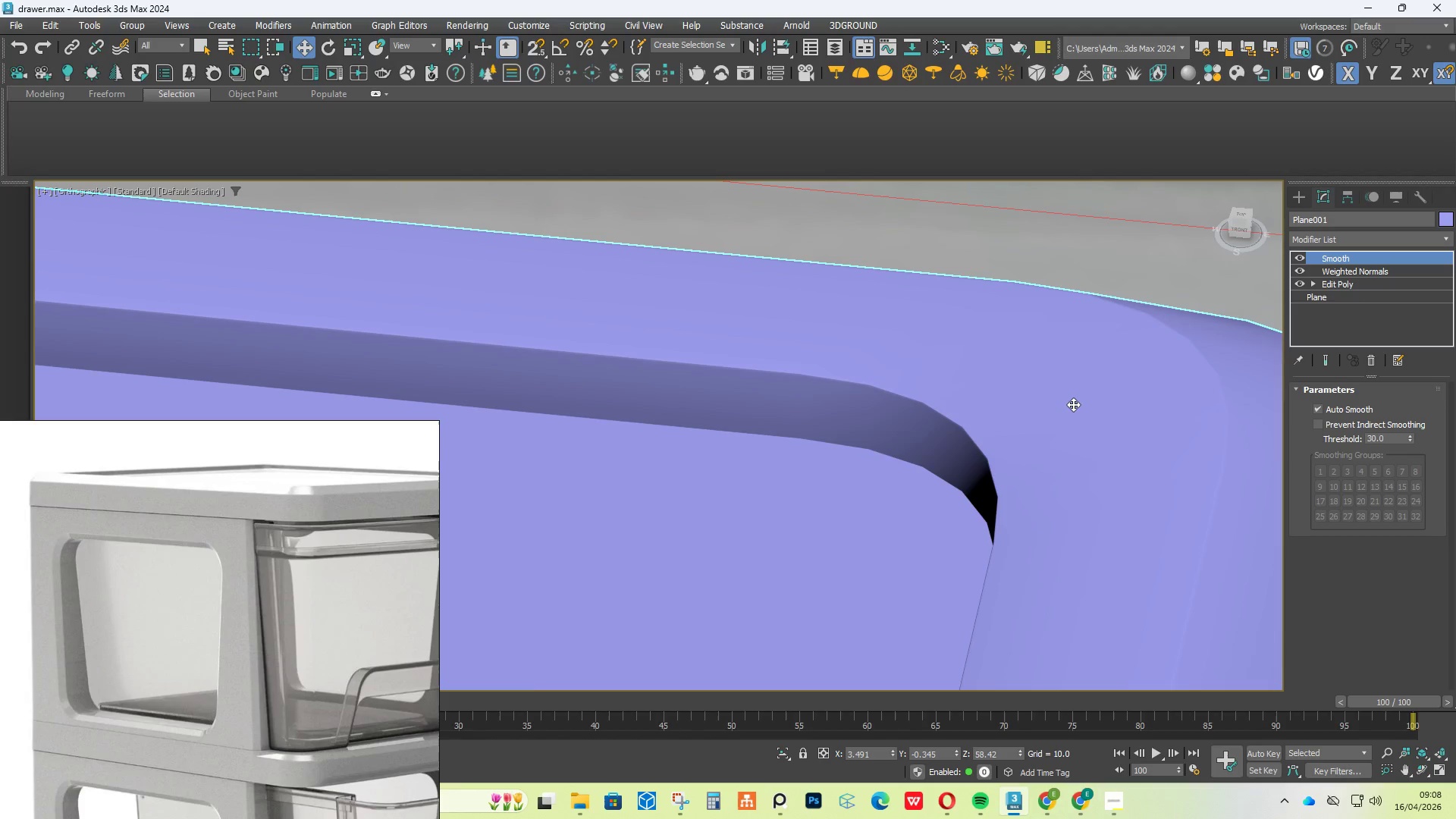 
scroll: coordinate [1073, 404], scroll_direction: down, amount: 7.0
 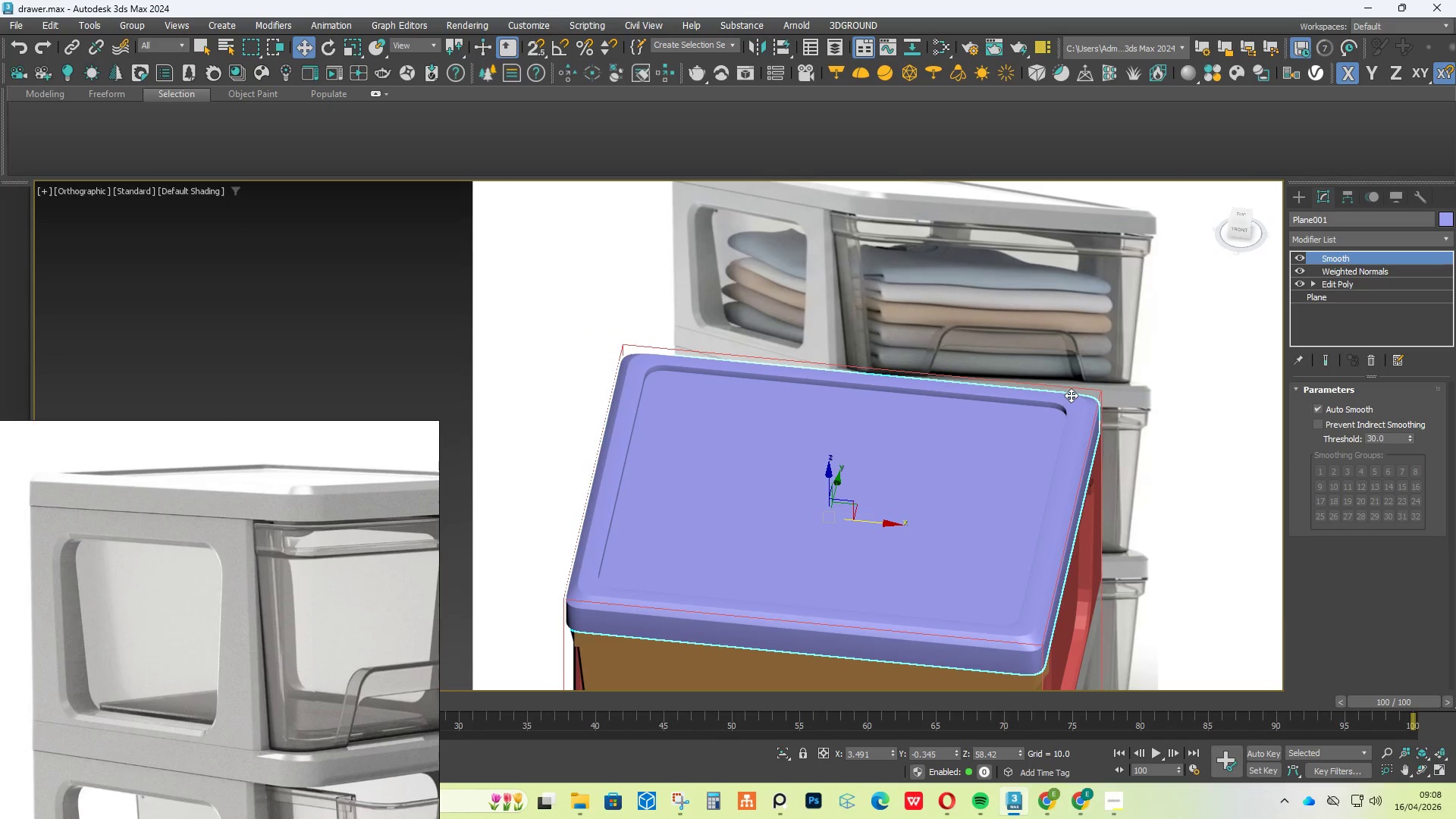 
key(F4)
 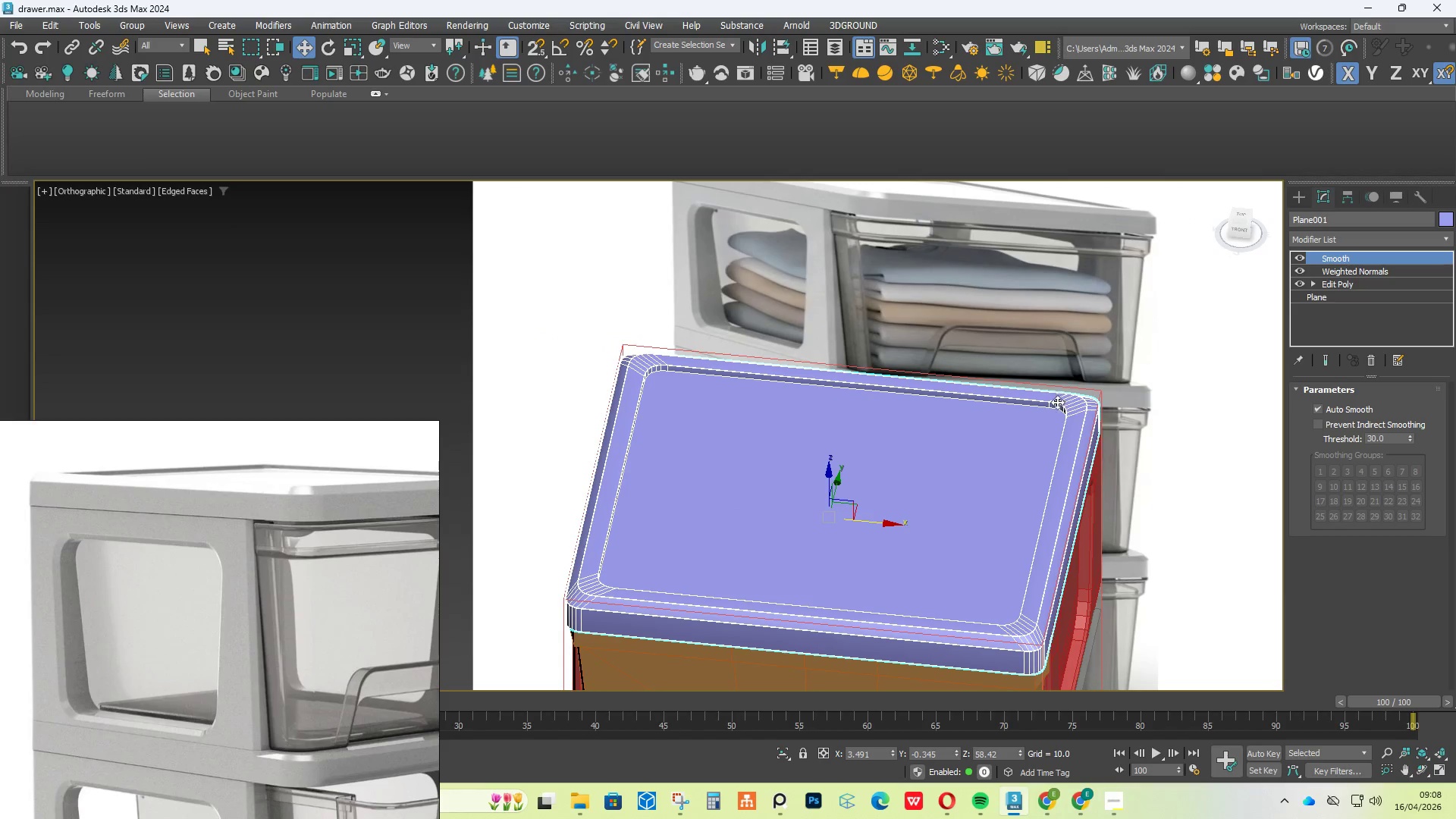 
scroll: coordinate [1068, 402], scroll_direction: up, amount: 8.0
 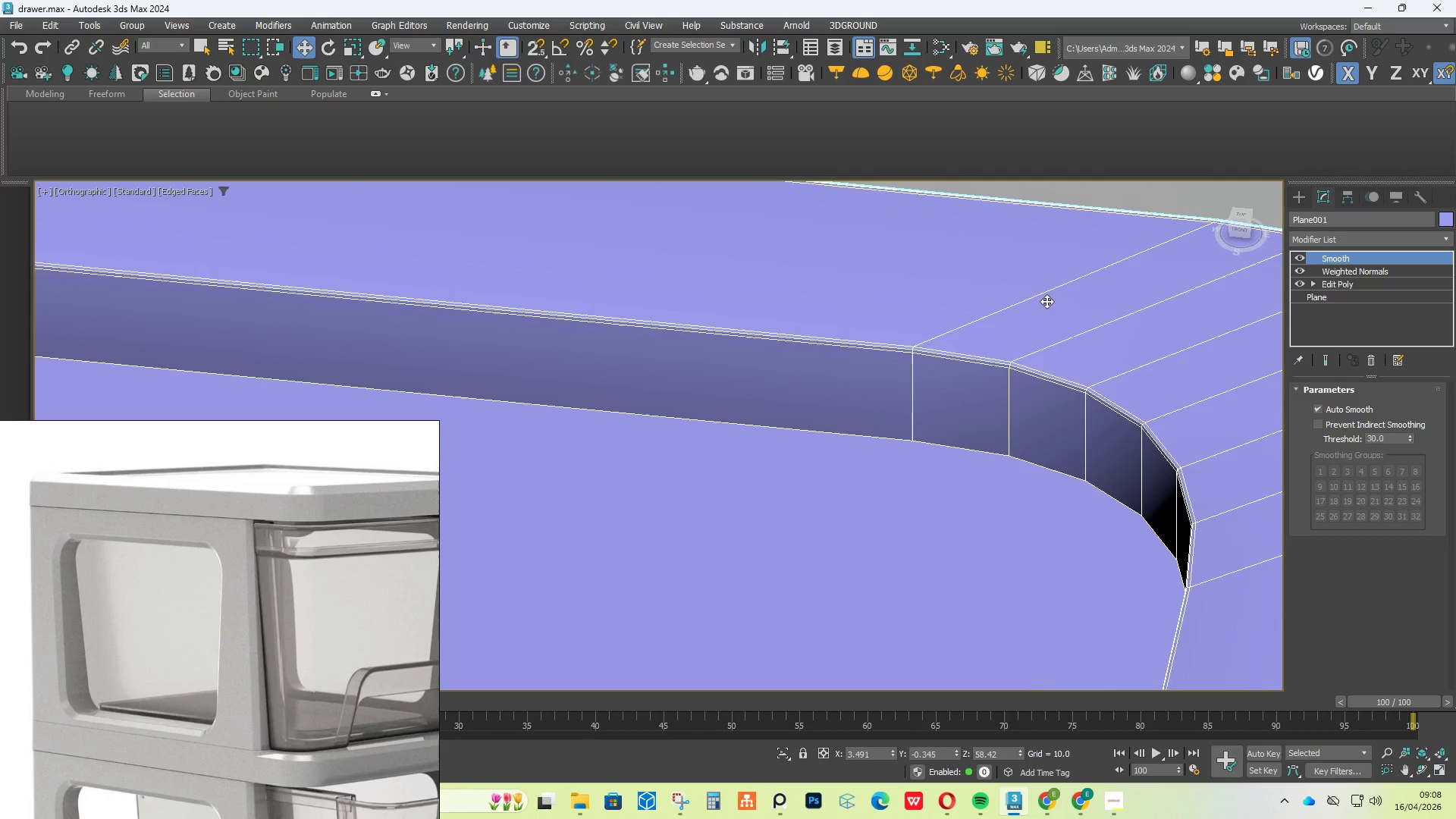 
scroll: coordinate [1046, 301], scroll_direction: down, amount: 6.0
 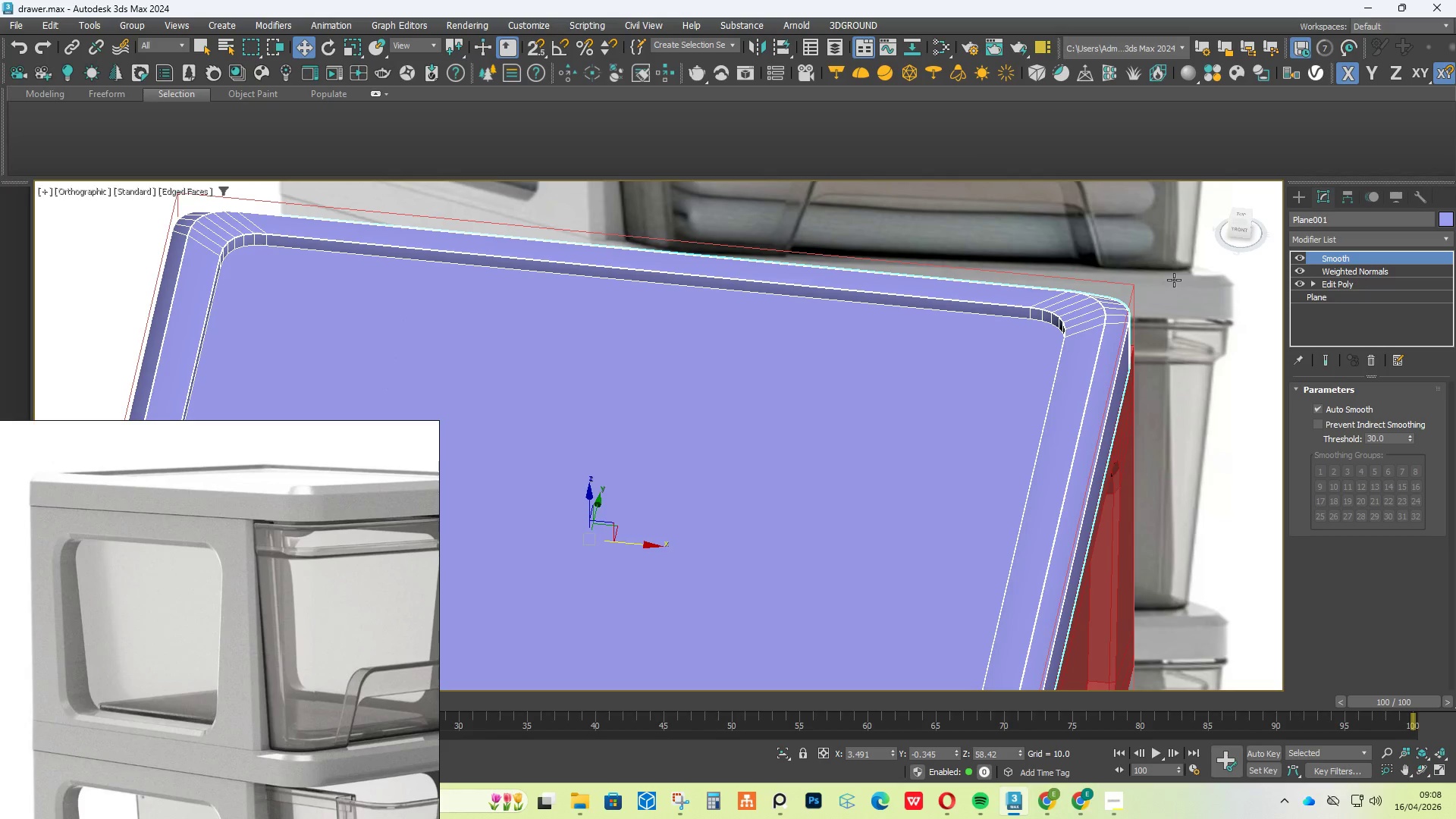 
key(F4)
 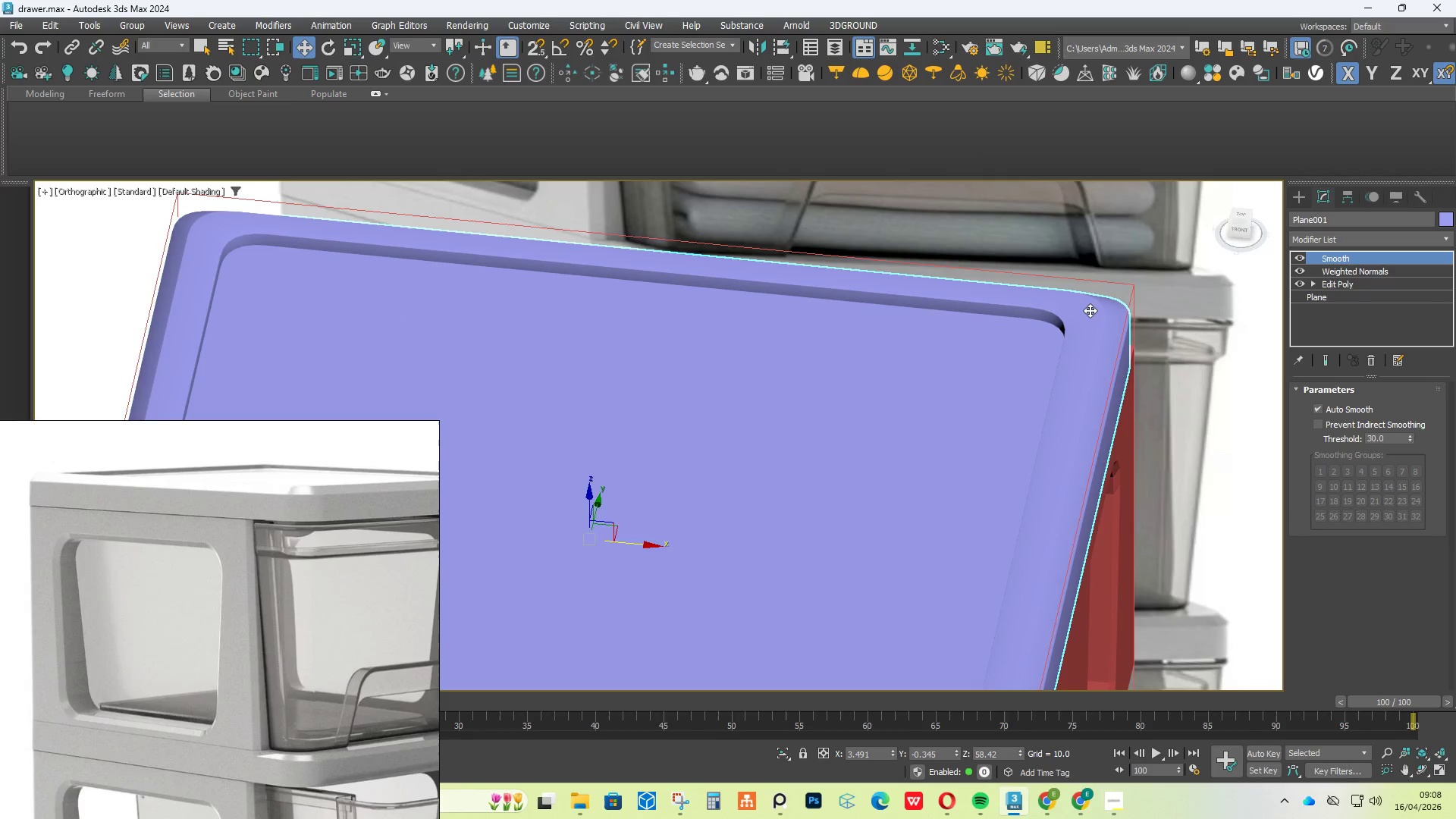 
scroll: coordinate [1087, 317], scroll_direction: up, amount: 4.0
 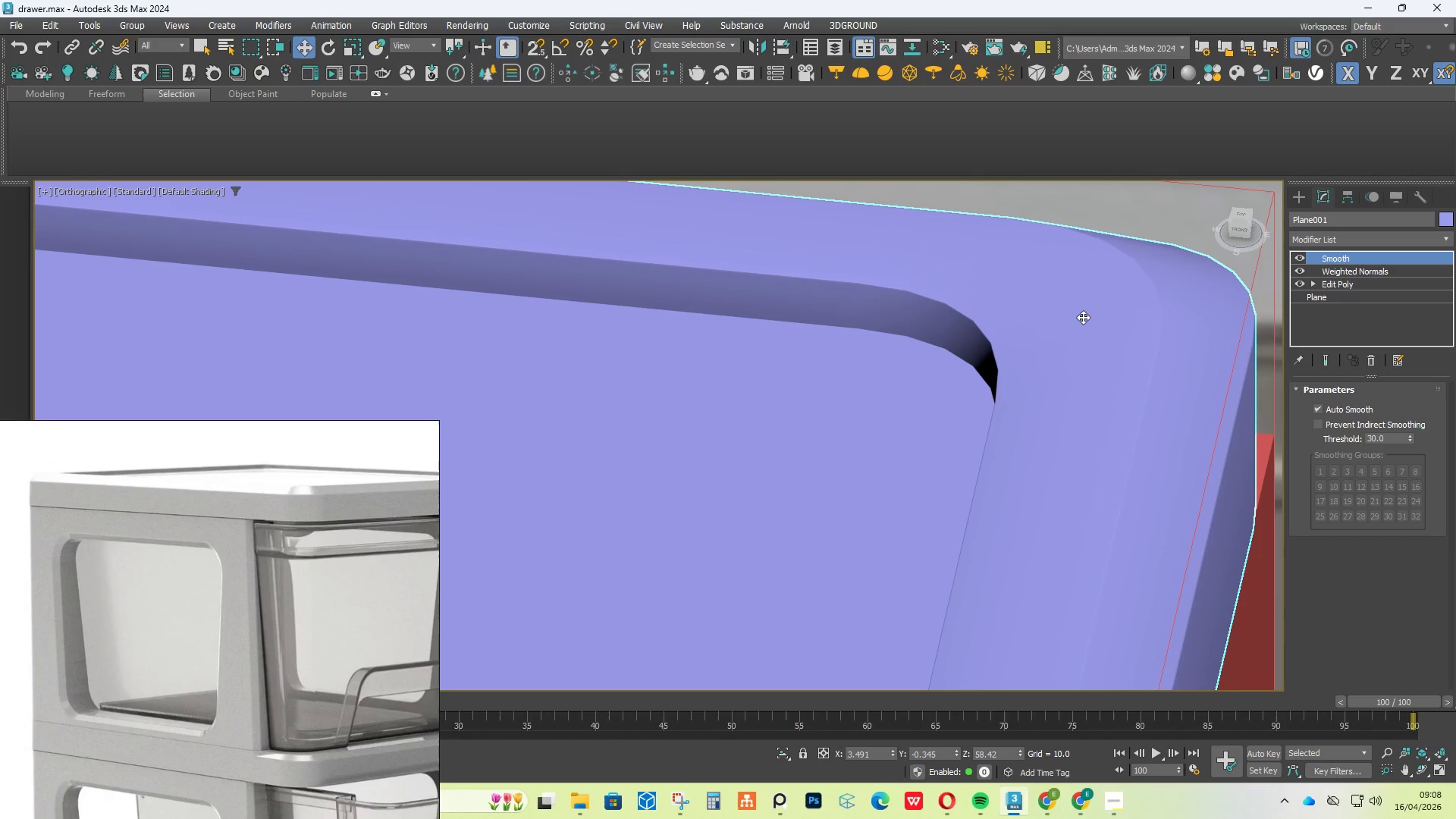 
scroll: coordinate [1083, 318], scroll_direction: down, amount: 6.0
 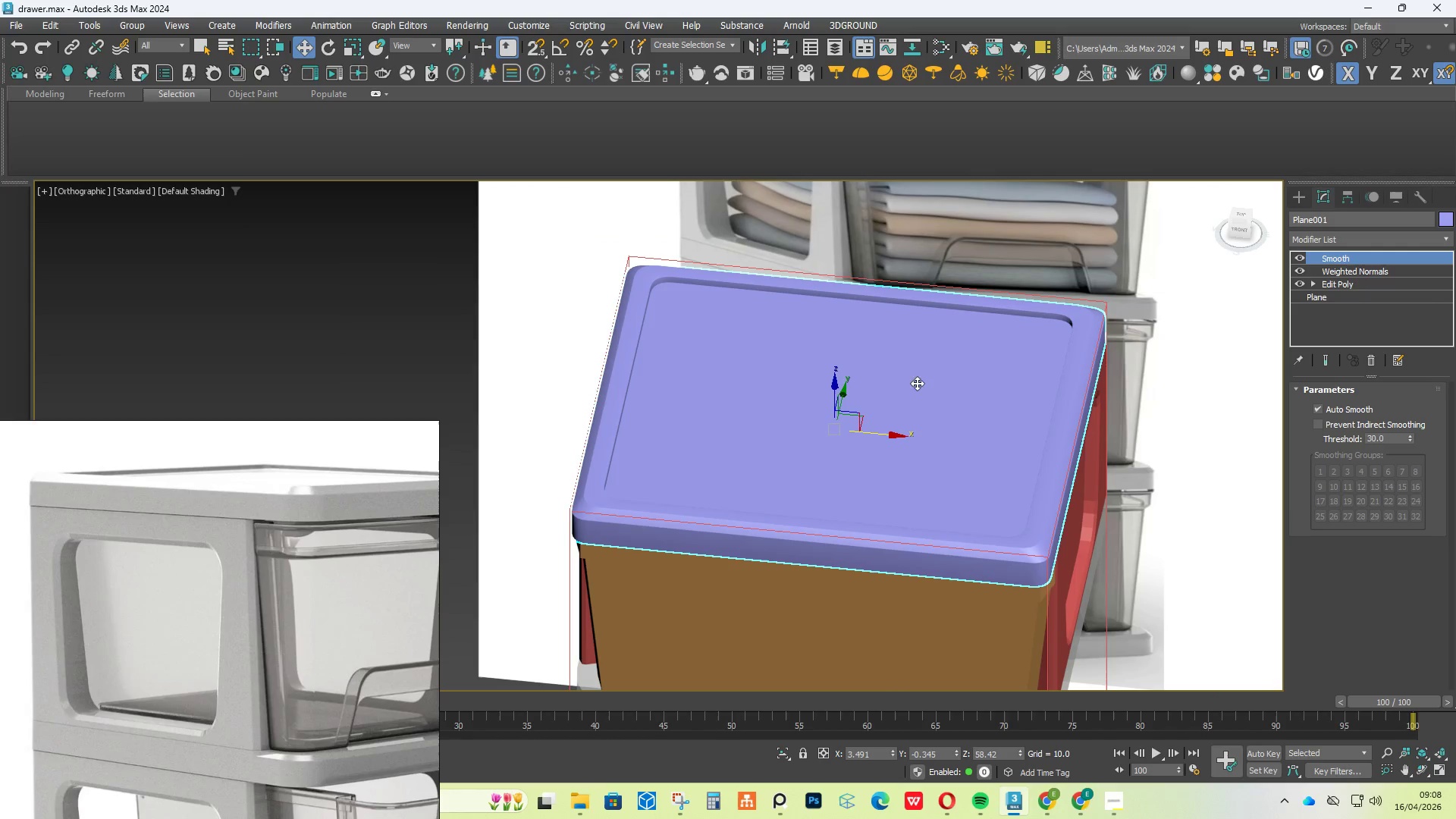 
hold_key(key=AltLeft, duration=2.48)
 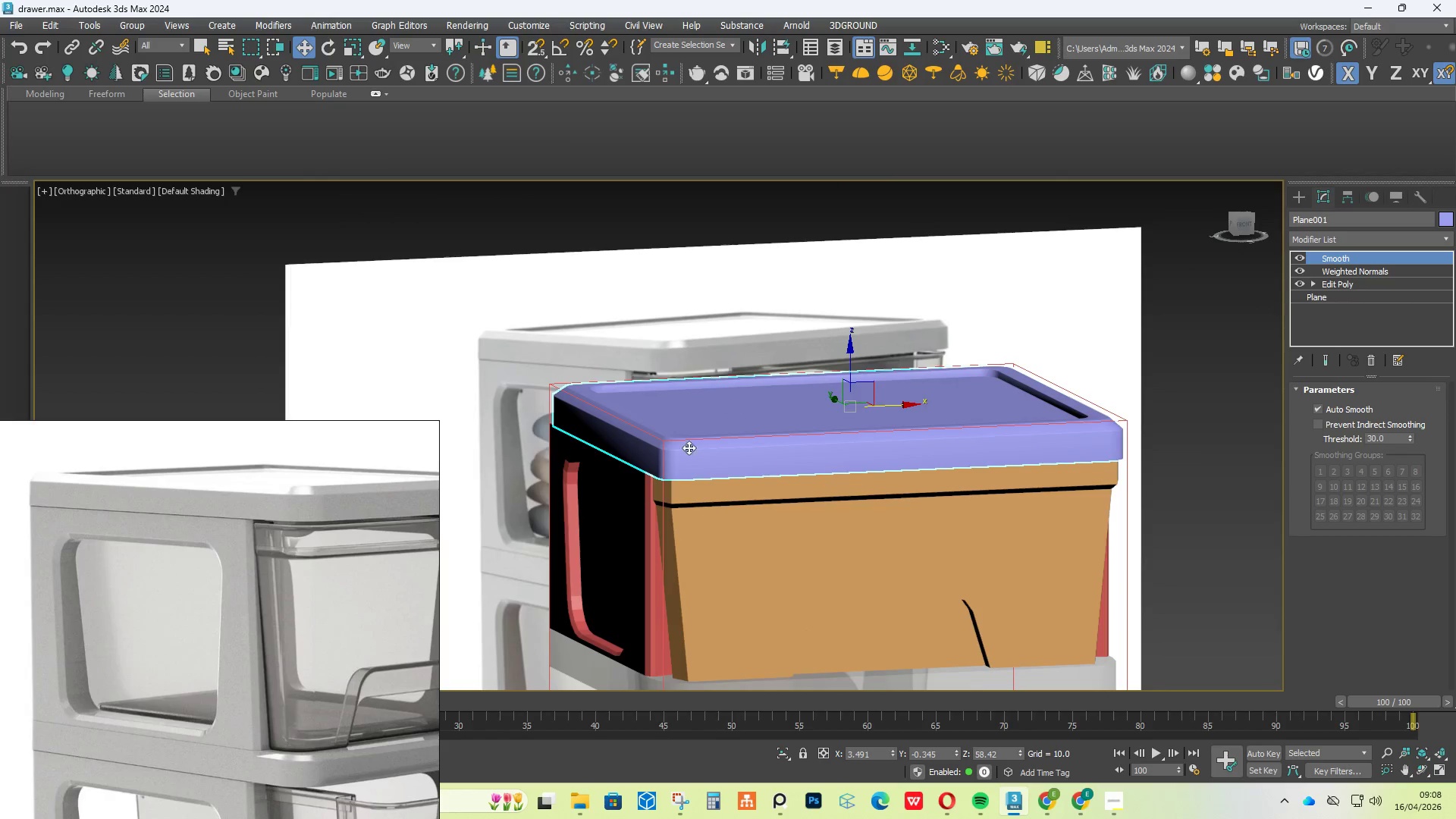 
scroll: coordinate [660, 463], scroll_direction: up, amount: 6.0
 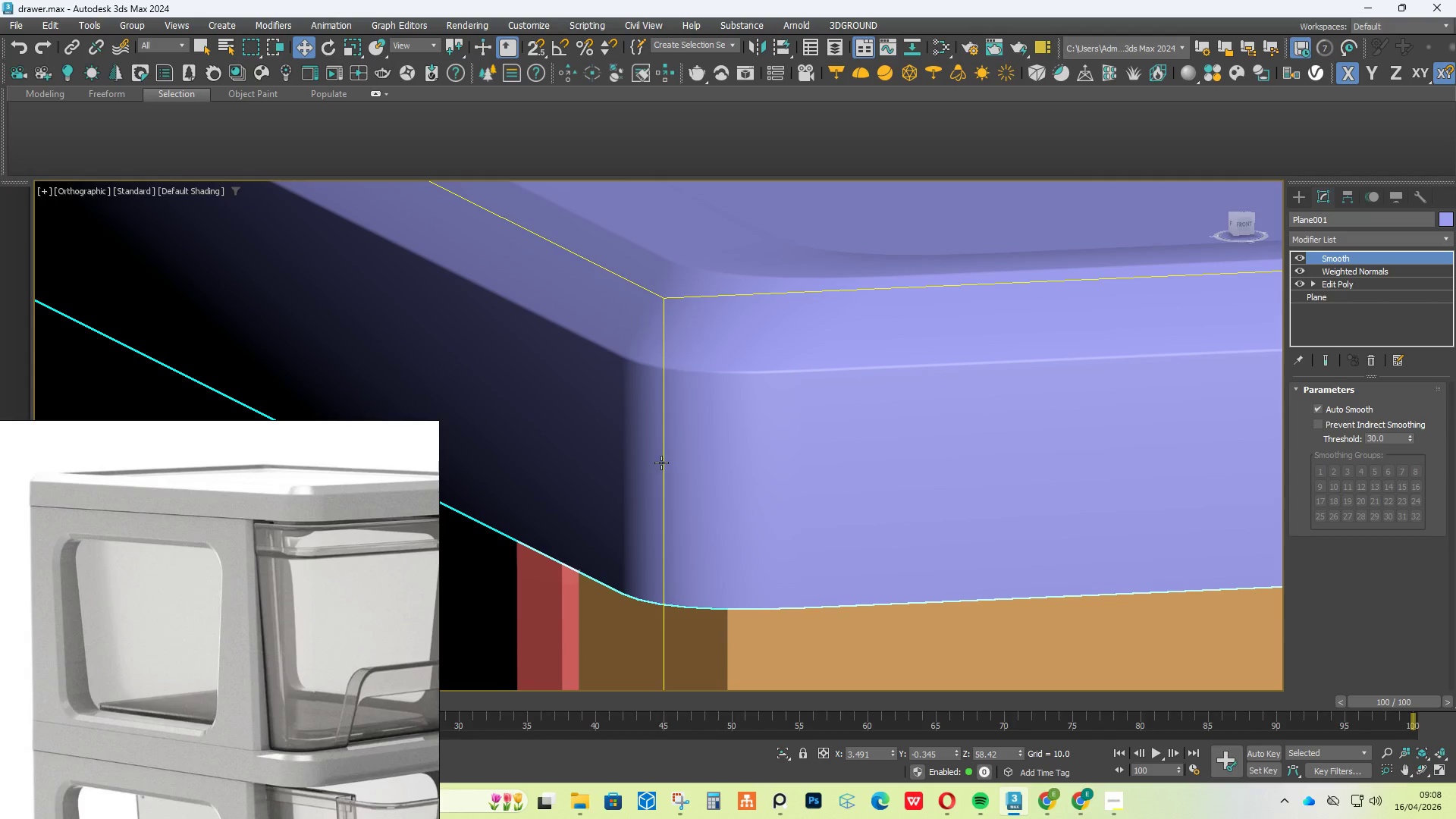 
hold_key(key=AltLeft, duration=2.77)
 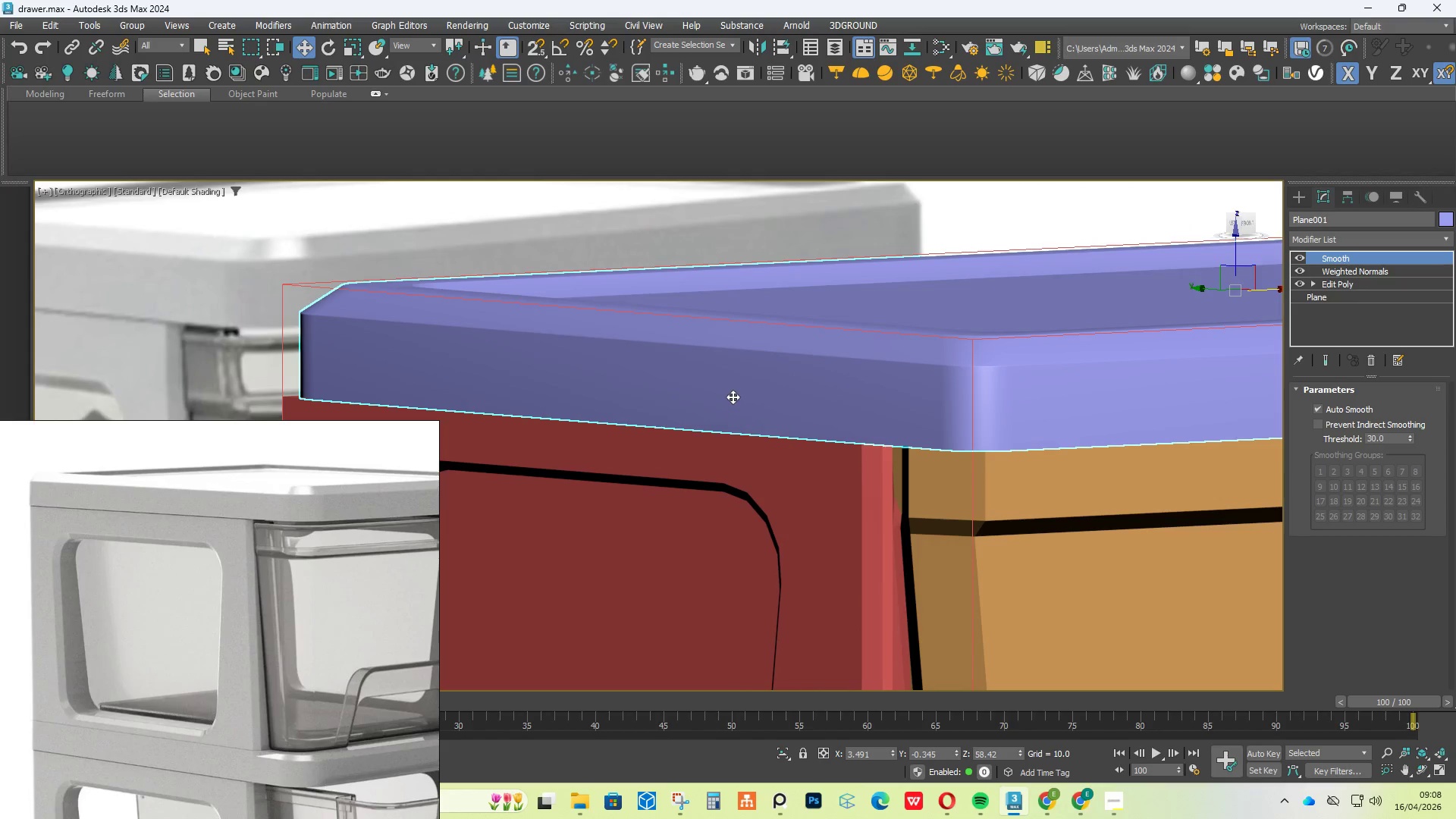 
scroll: coordinate [685, 447], scroll_direction: down, amount: 3.0
 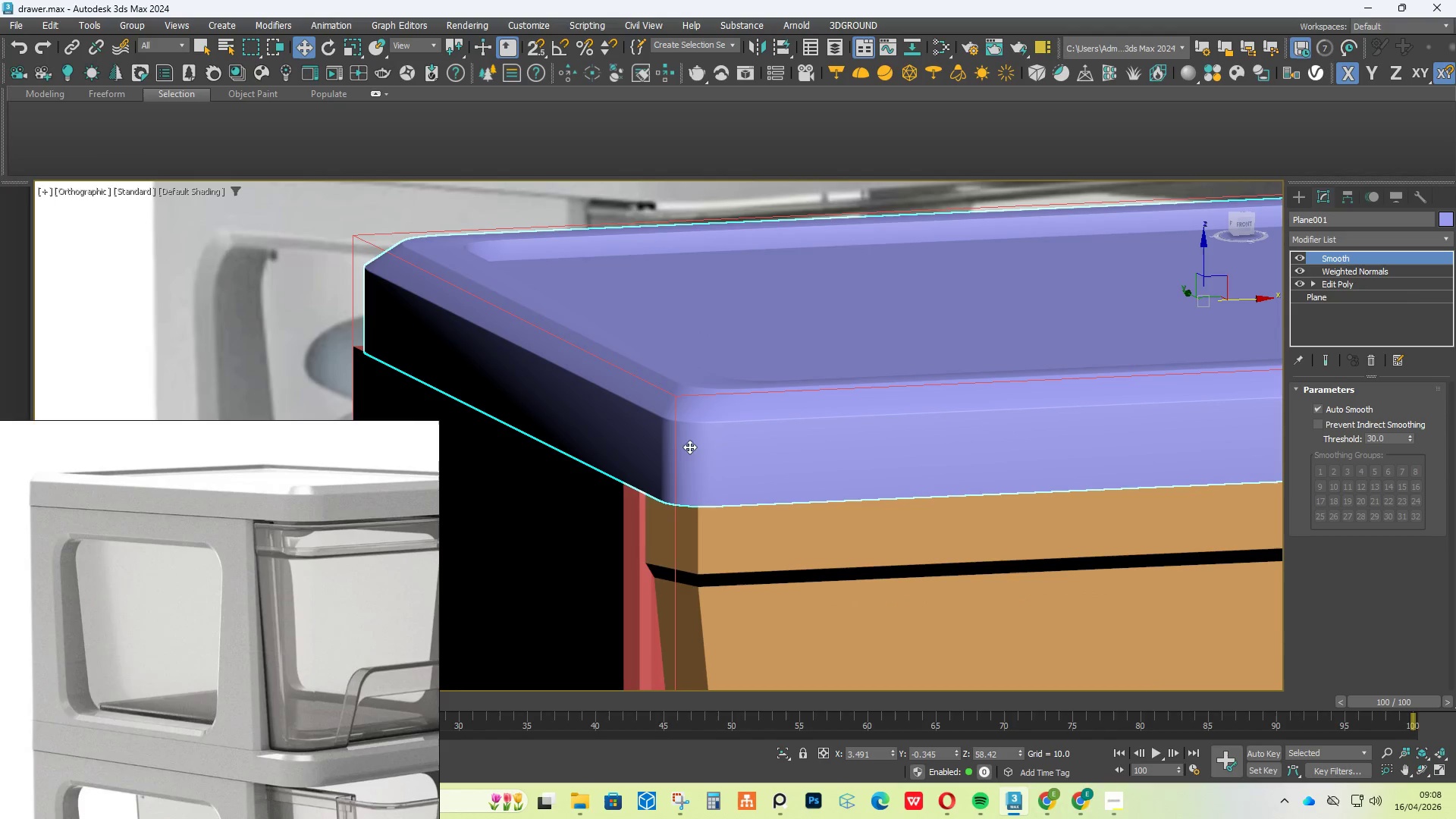 
hold_key(key=AltLeft, duration=3.66)
 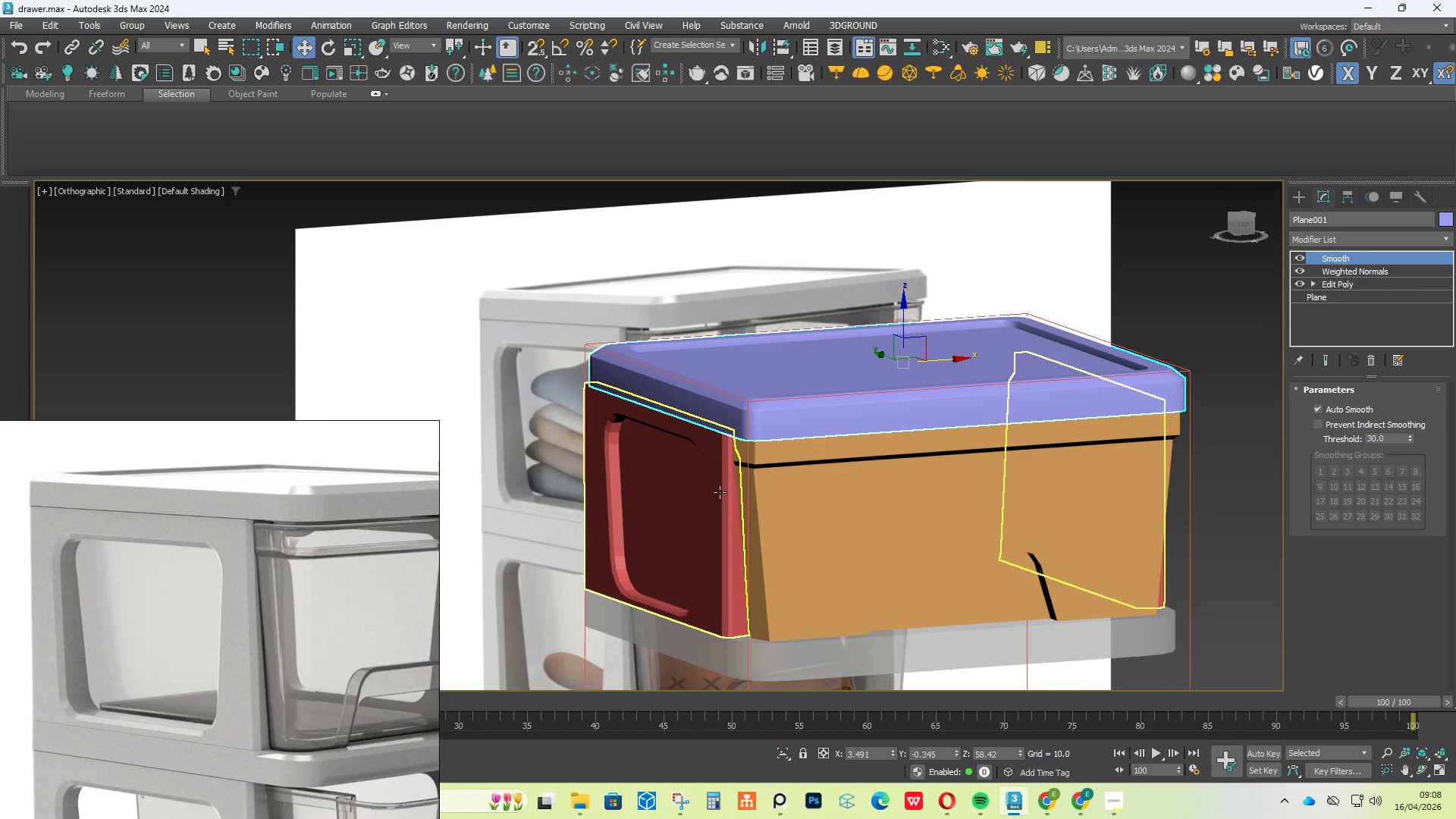 
scroll: coordinate [733, 396], scroll_direction: down, amount: 3.0
 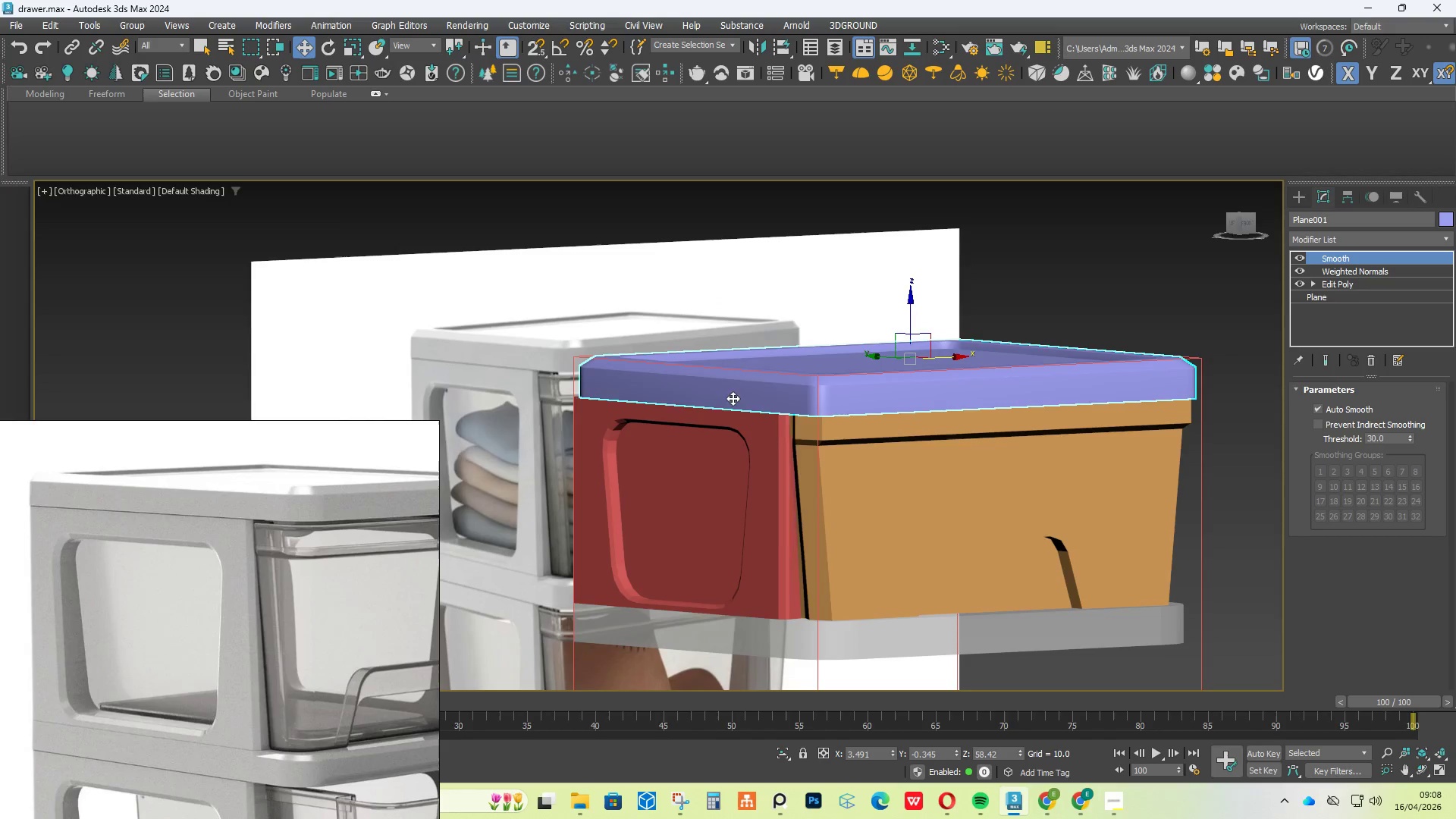 
left_click([695, 484])
 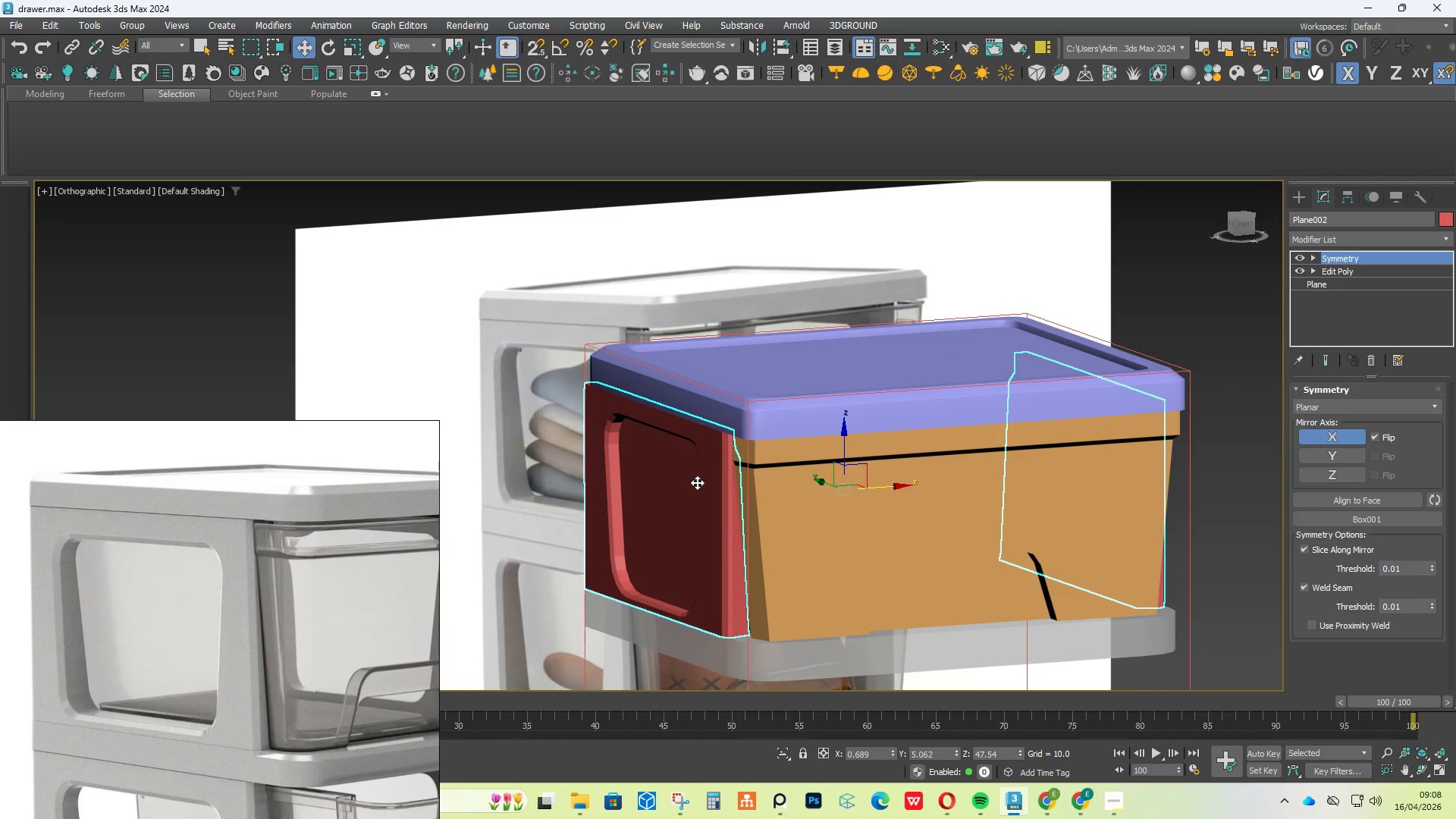 
hold_key(key=AltLeft, duration=1.58)
 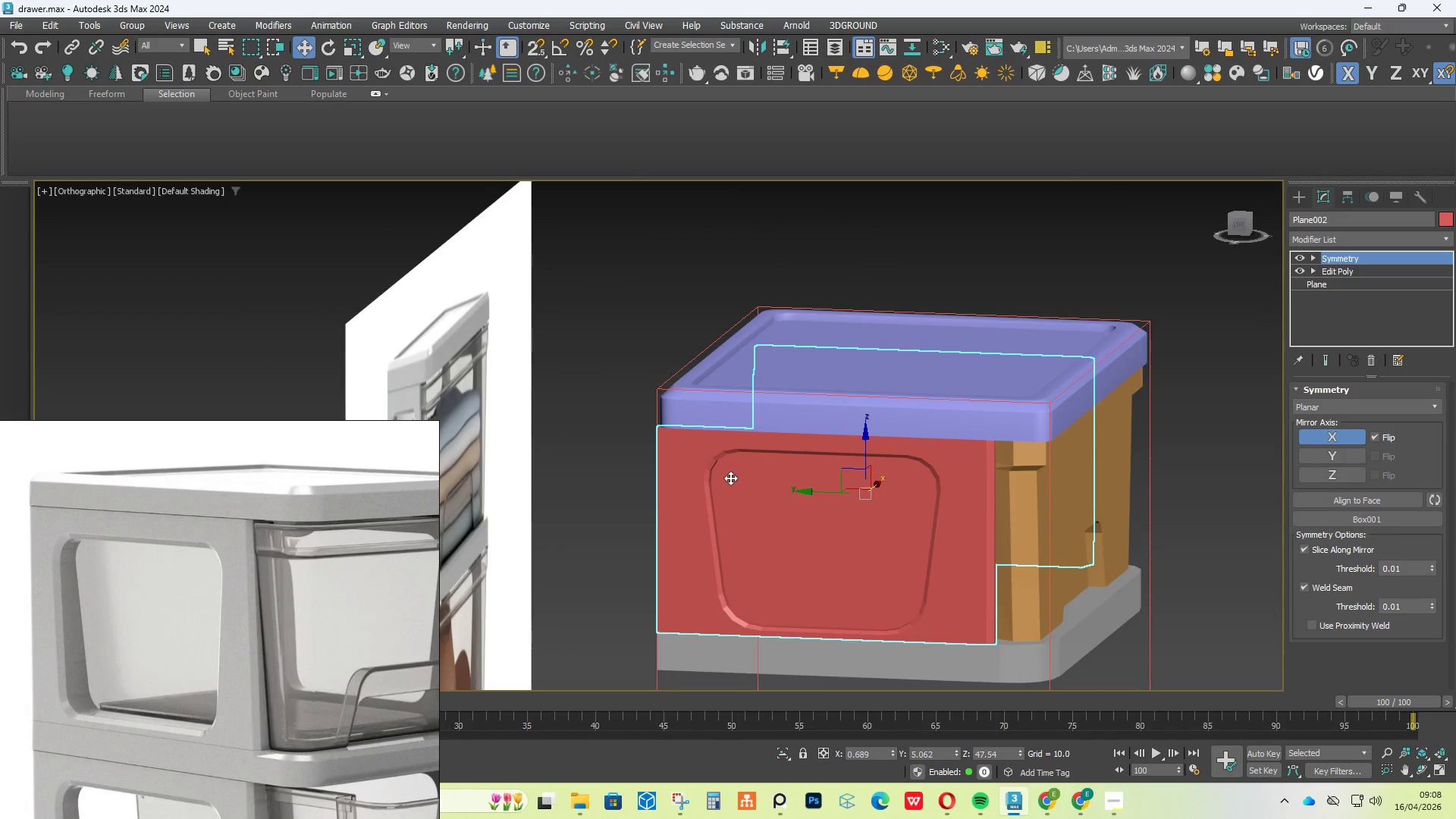 
hold_key(key=AltLeft, duration=1.08)
 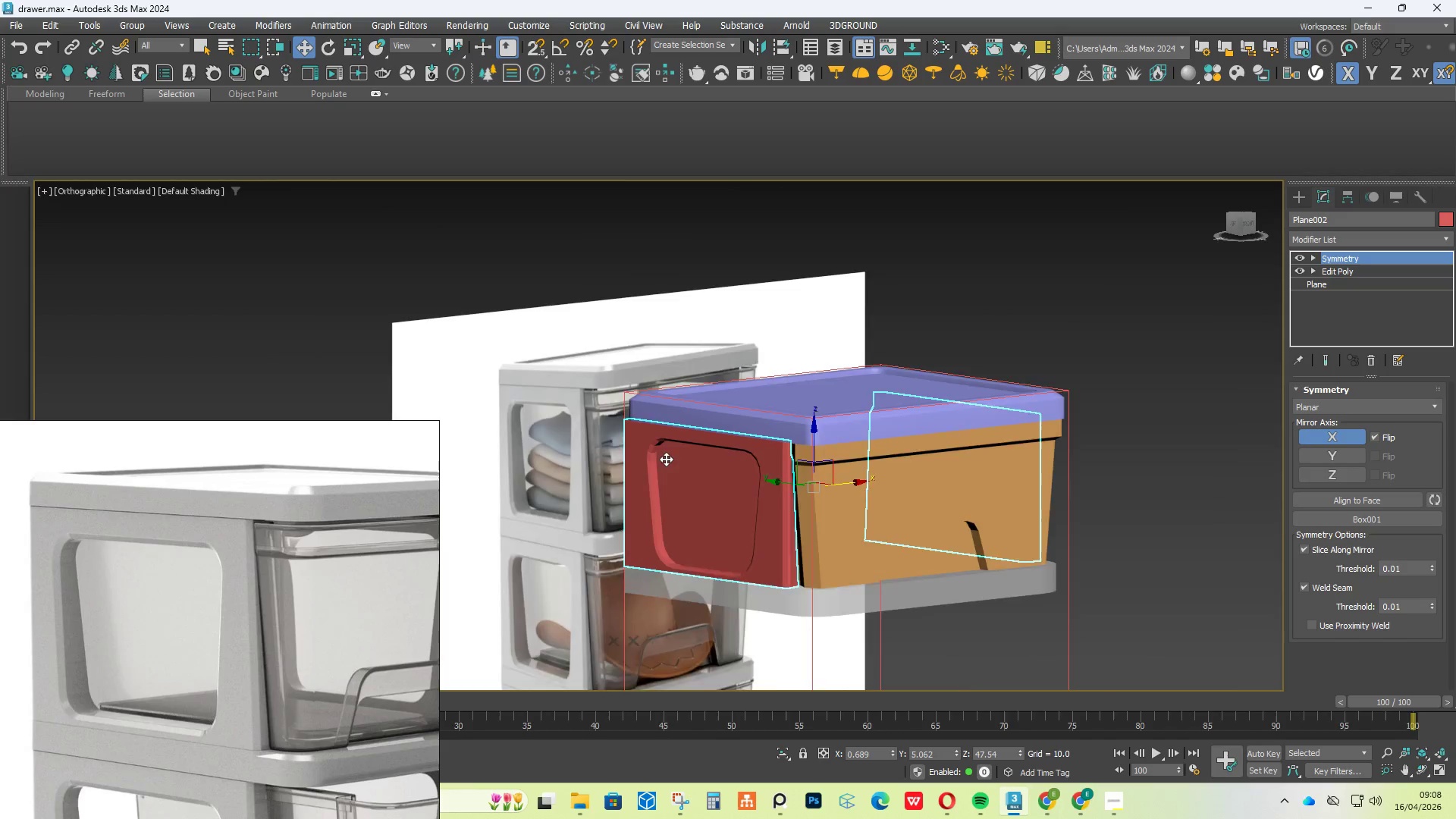 
scroll: coordinate [730, 478], scroll_direction: down, amount: 1.0
 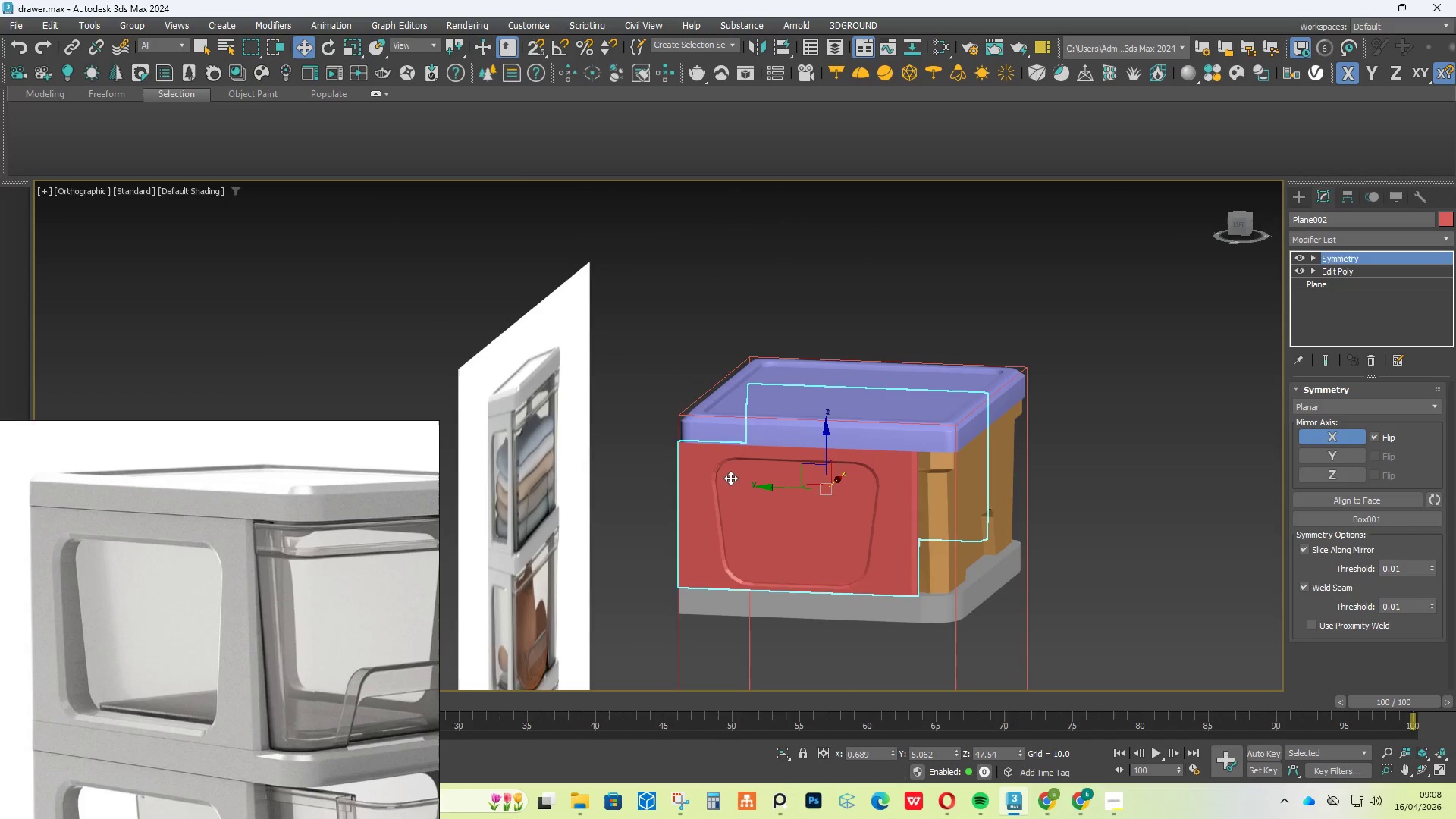 
scroll: coordinate [661, 448], scroll_direction: up, amount: 6.0
 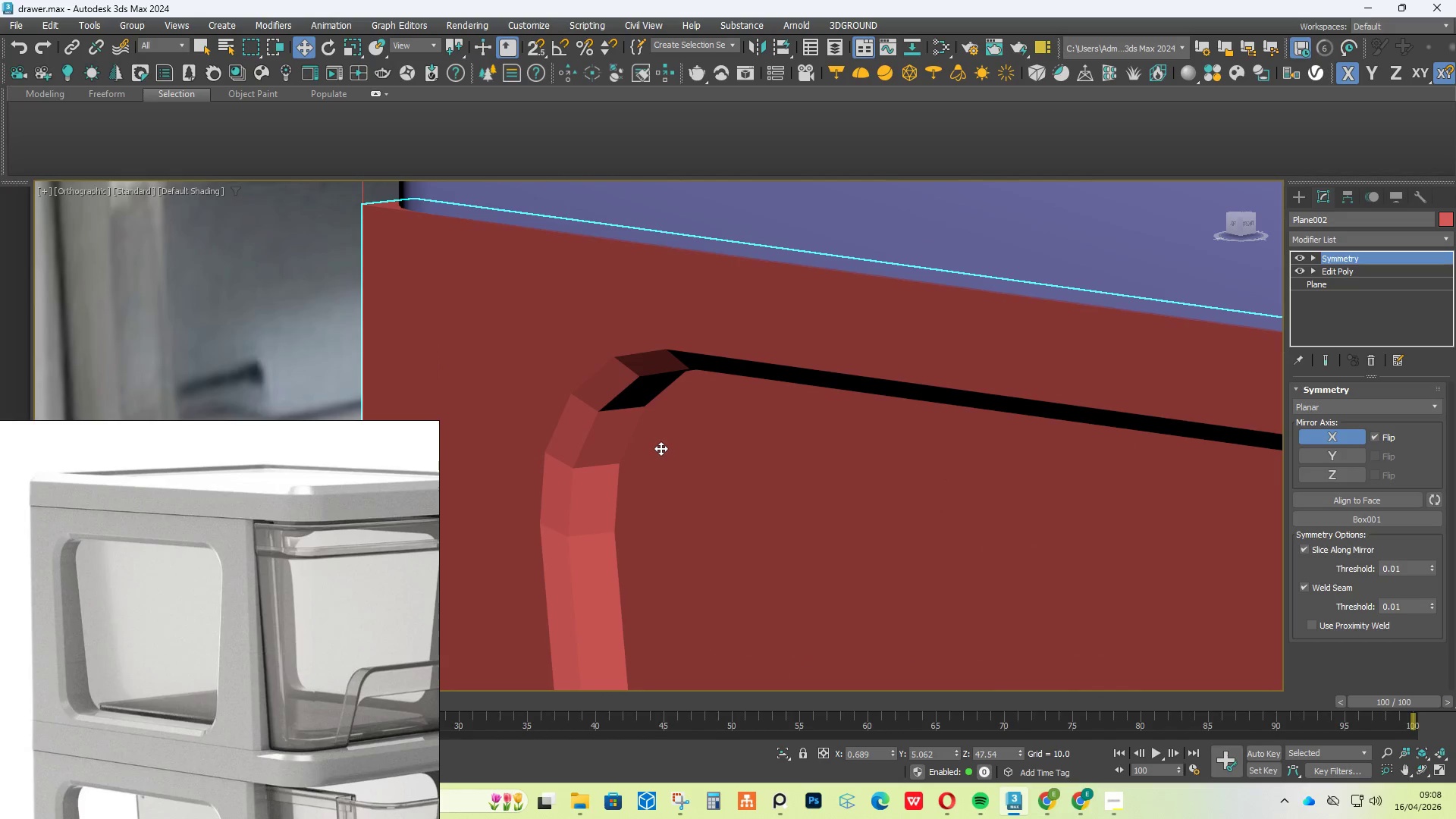 
scroll: coordinate [698, 459], scroll_direction: down, amount: 5.0
 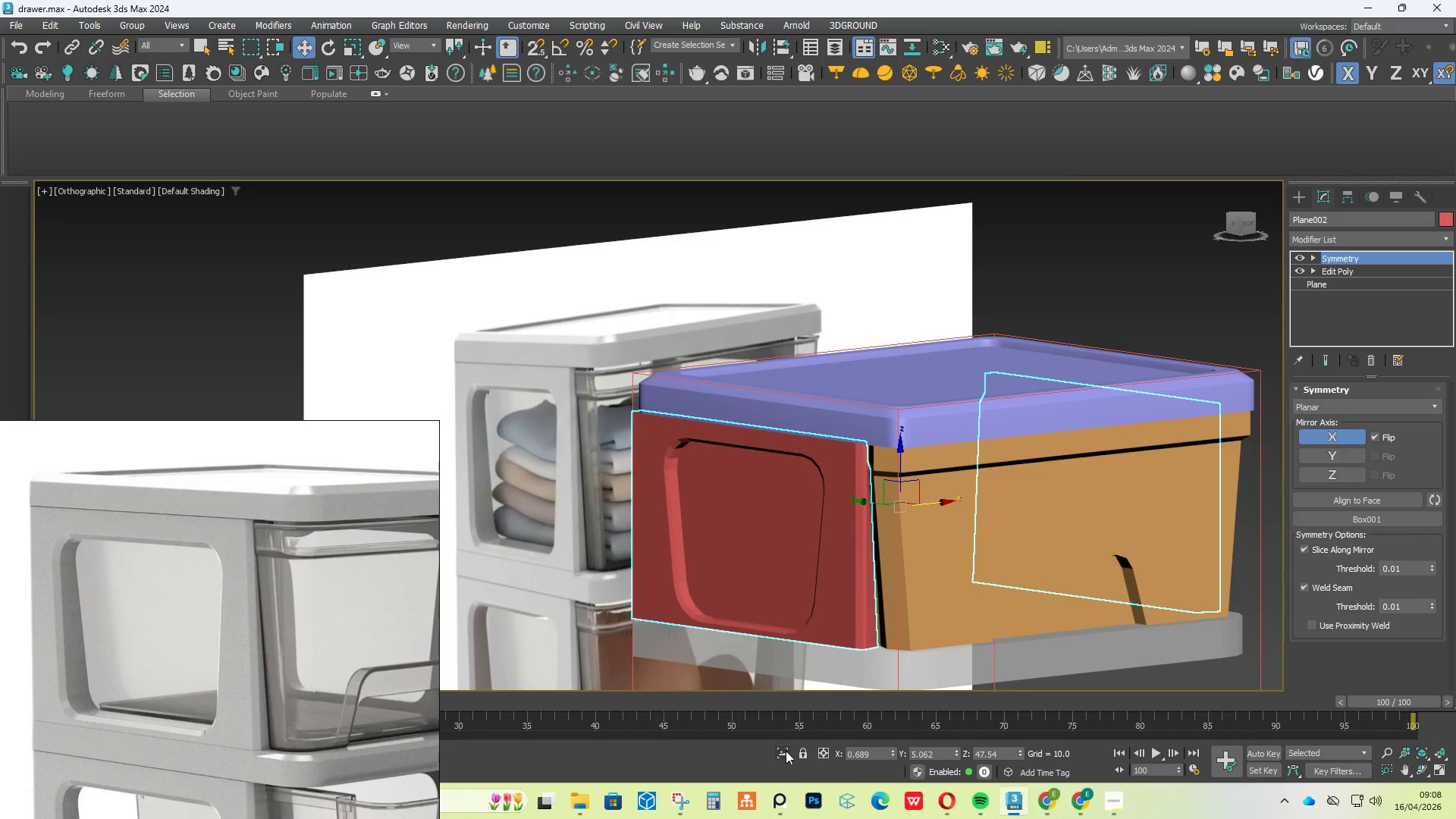 
left_click([786, 751])
 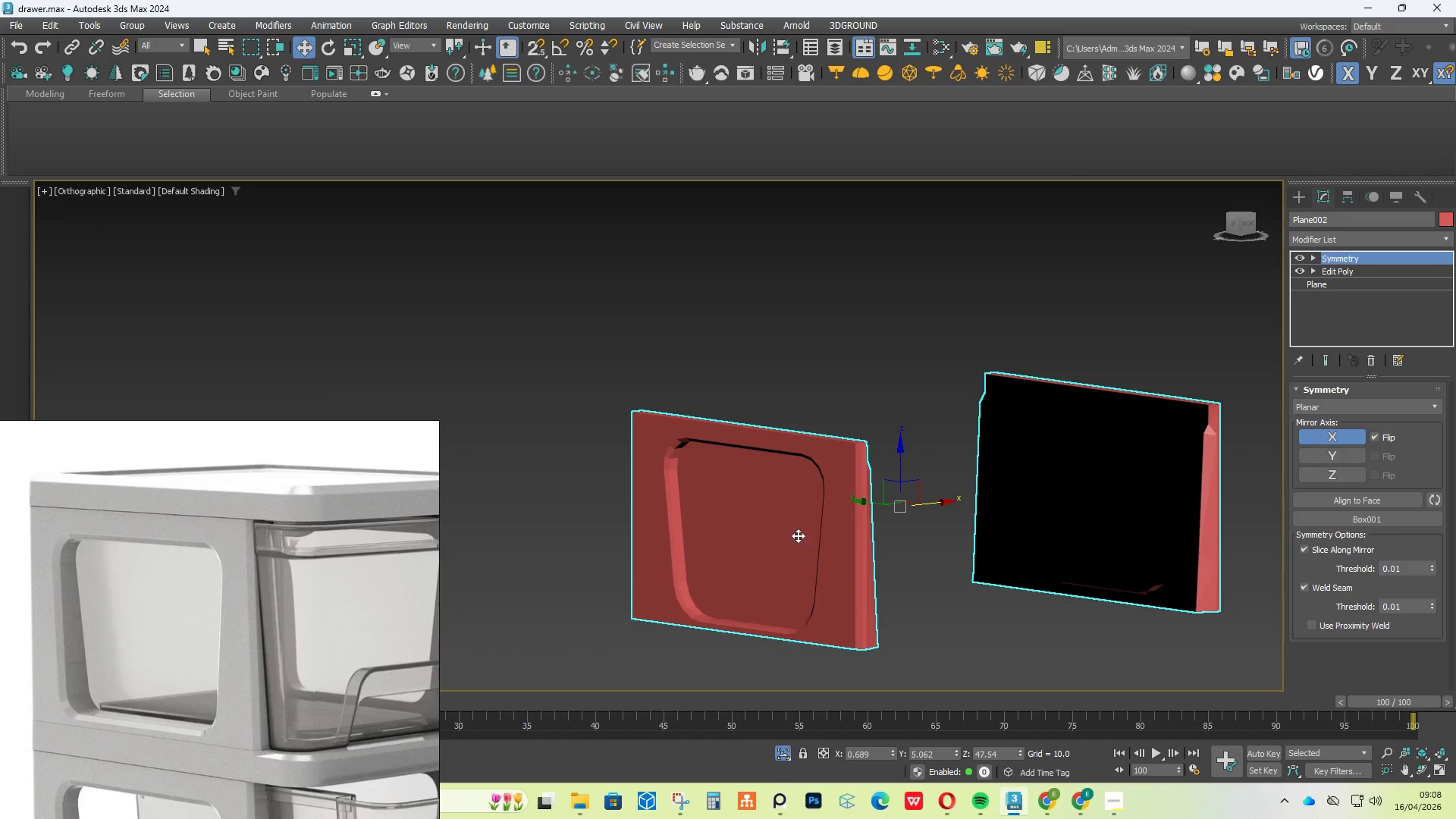 
hold_key(key=AltLeft, duration=1.64)
 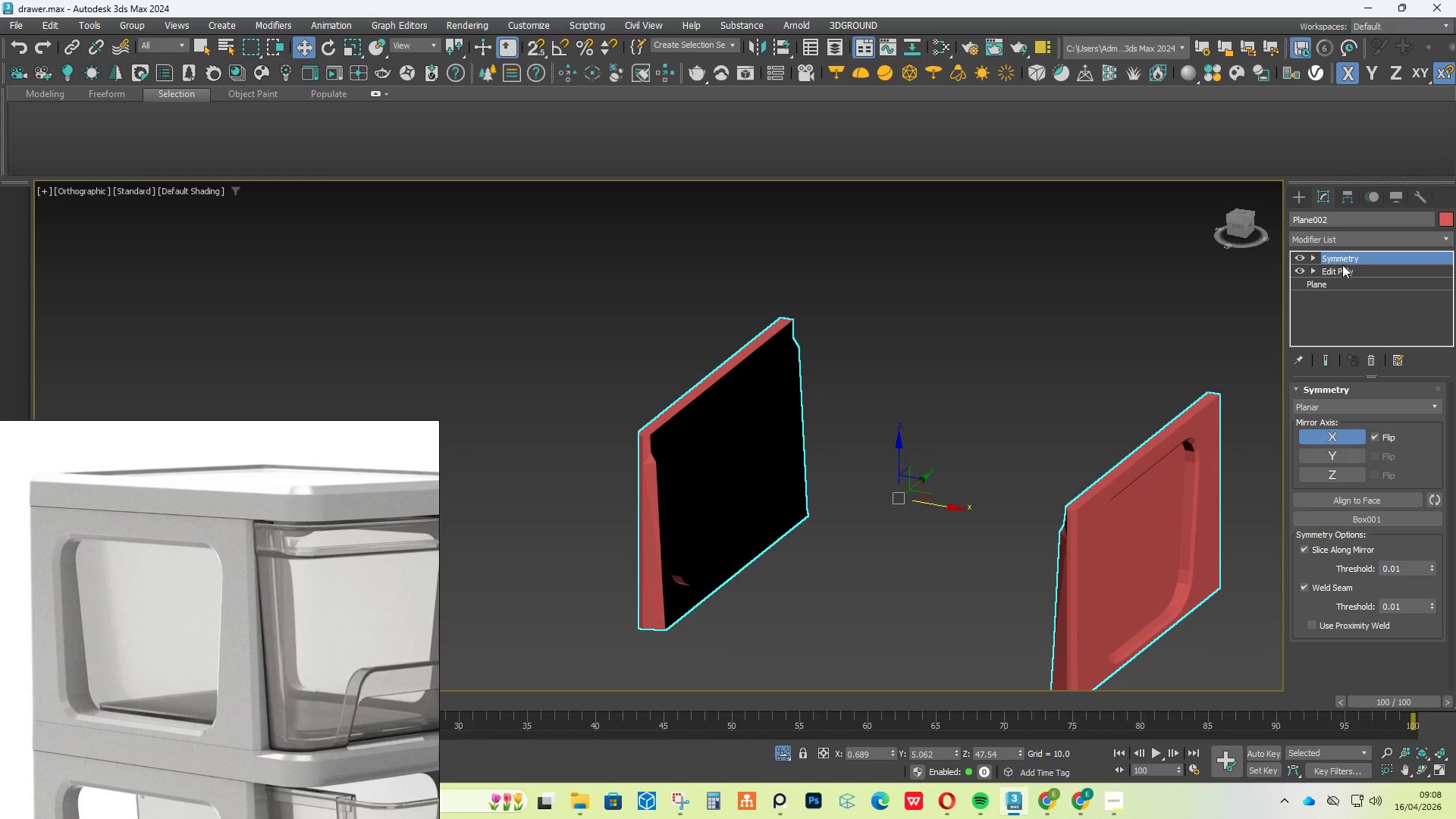 
left_click([1333, 270])
 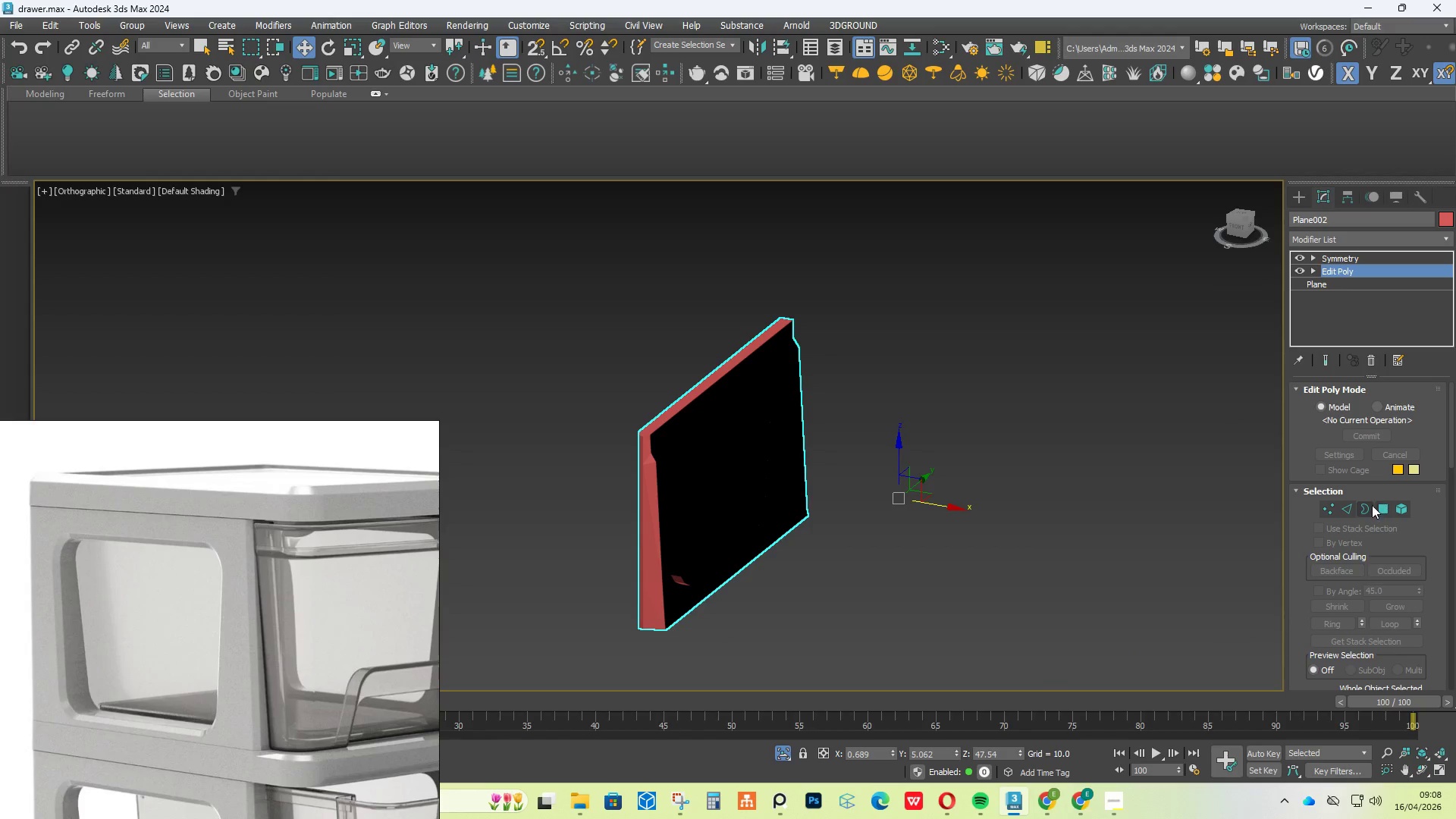 
left_click([1360, 510])
 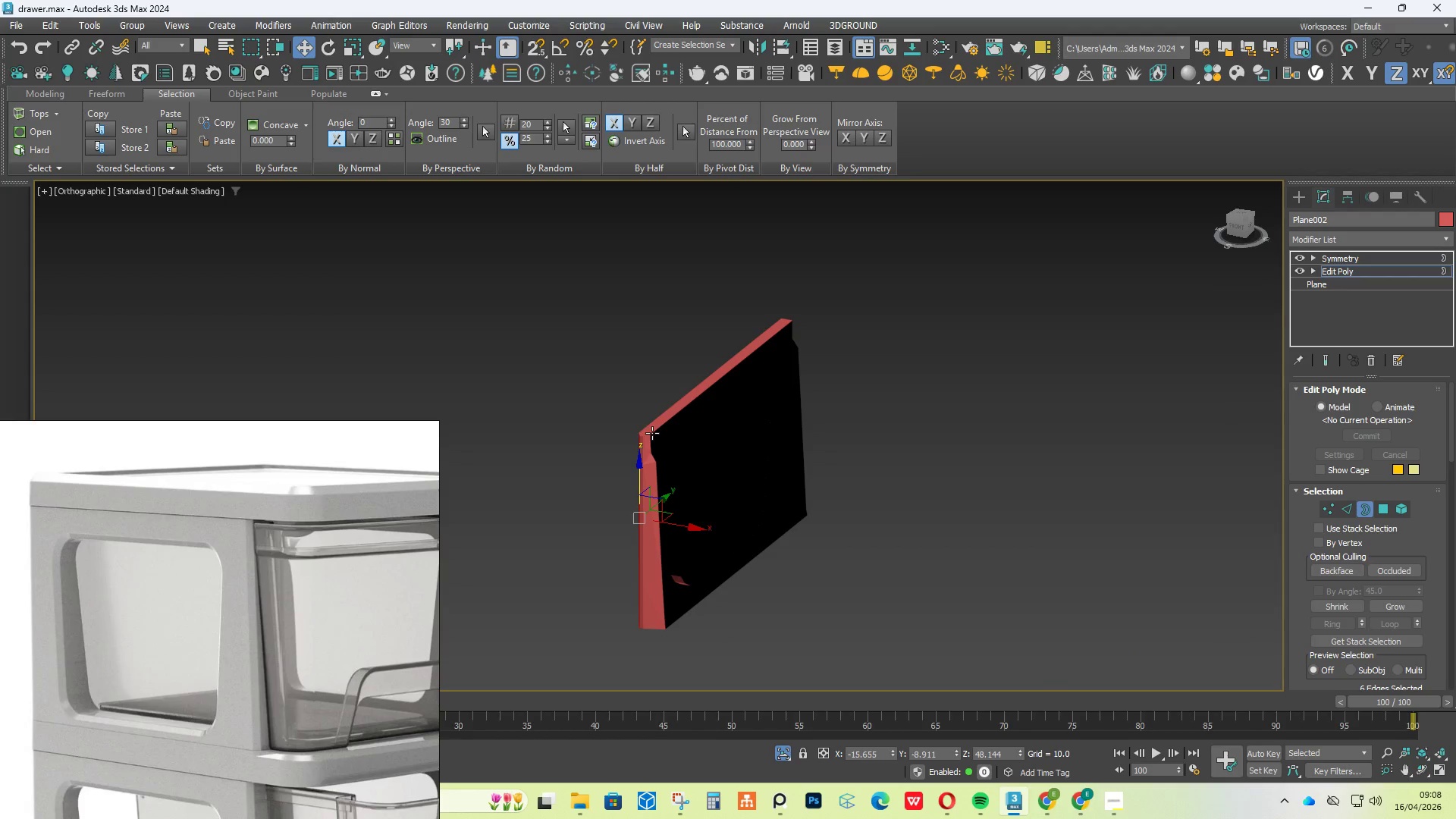 
scroll: coordinate [648, 452], scroll_direction: up, amount: 3.0
 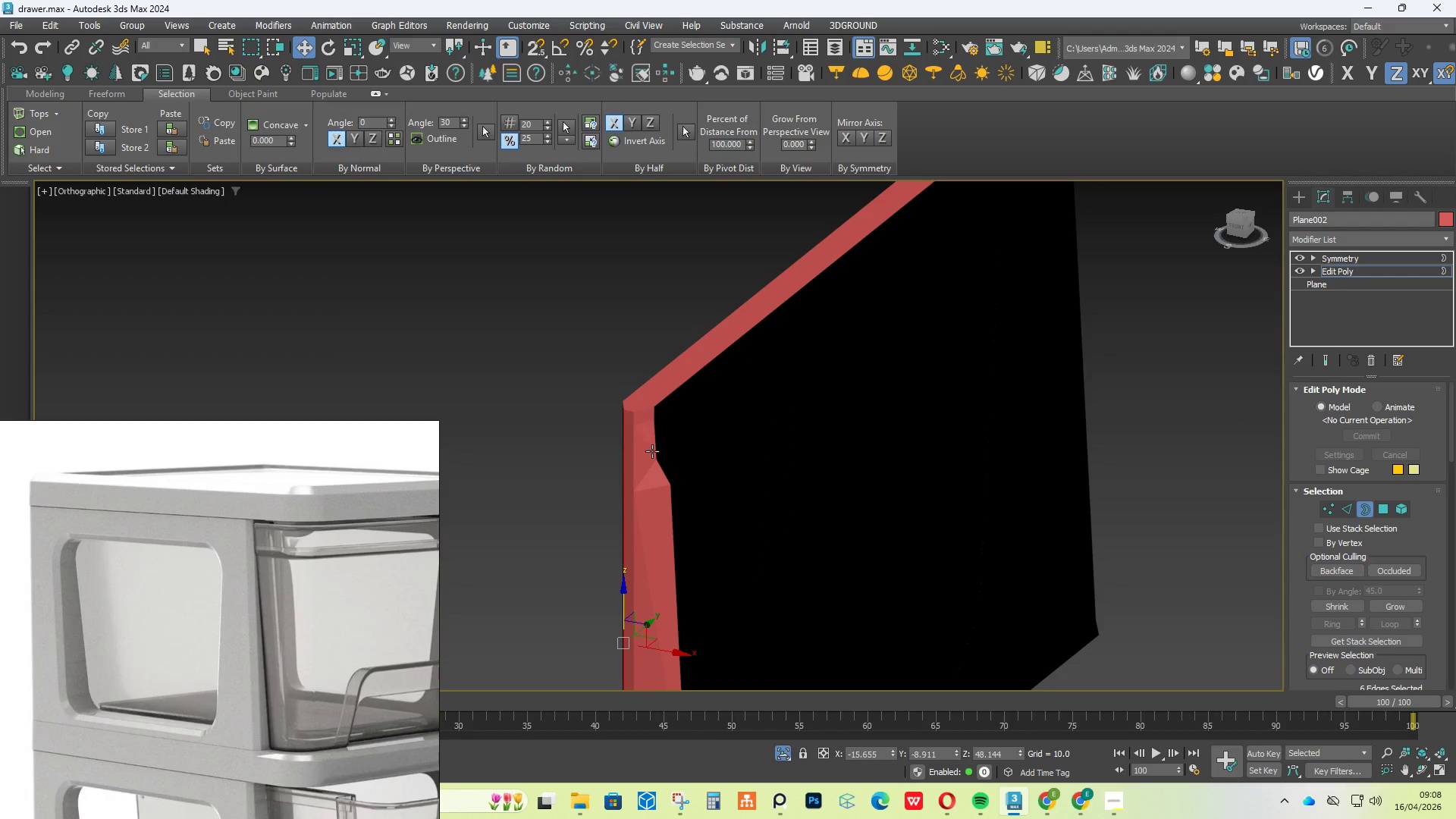 
left_click([652, 451])
 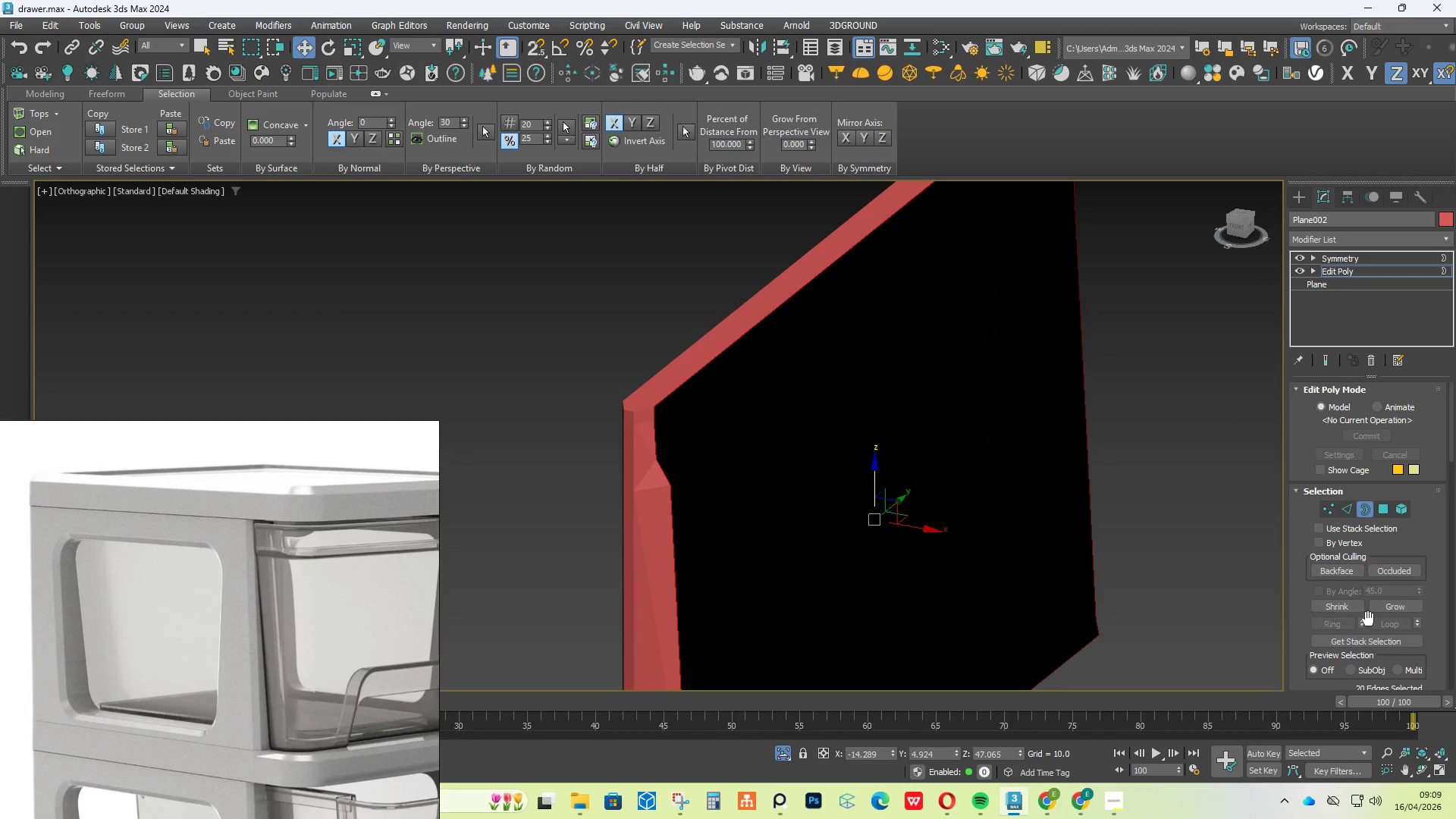 
scroll: coordinate [1401, 648], scroll_direction: down, amount: 6.0
 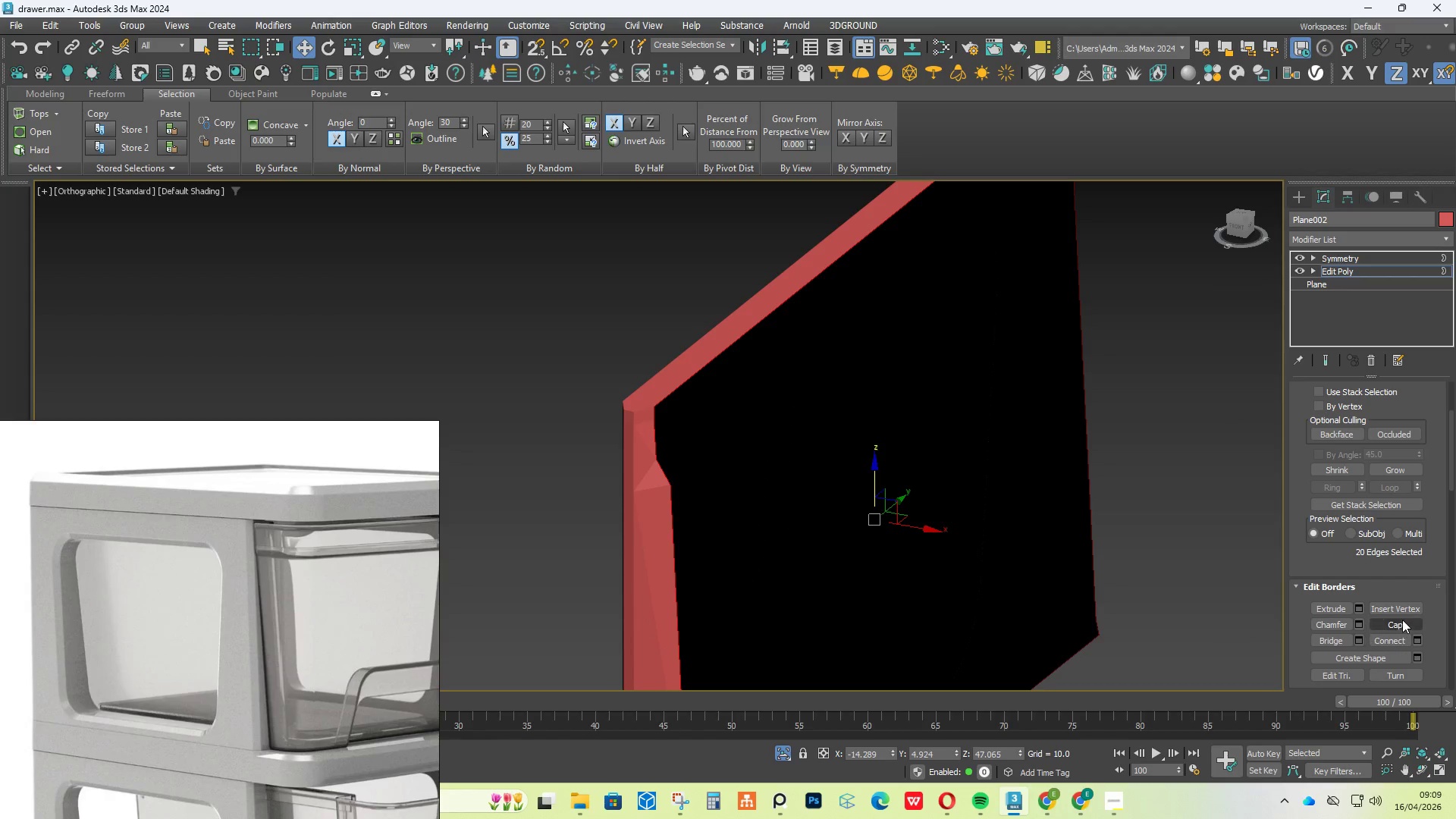 
left_click([1402, 619])
 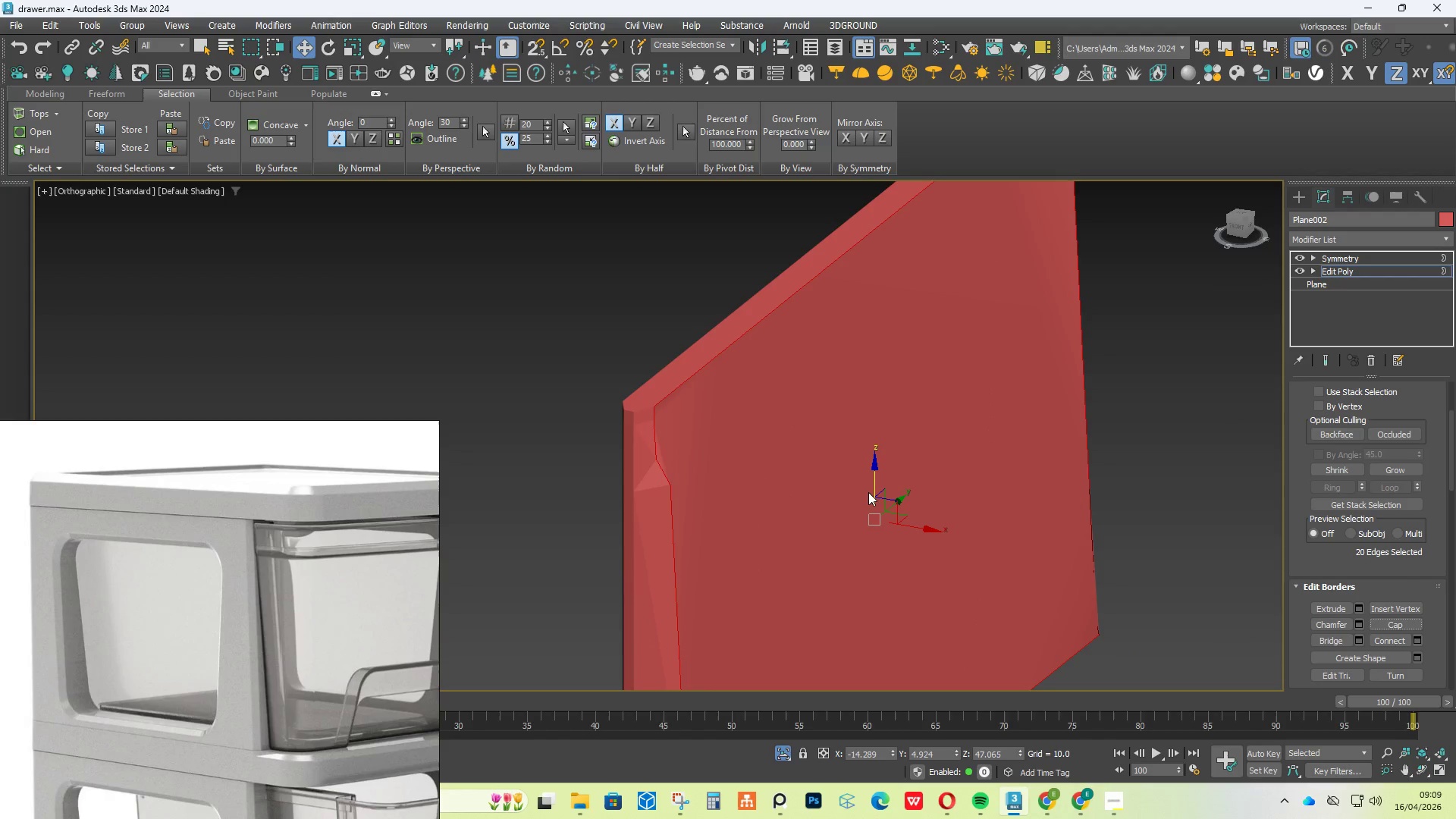 
key(F4)
 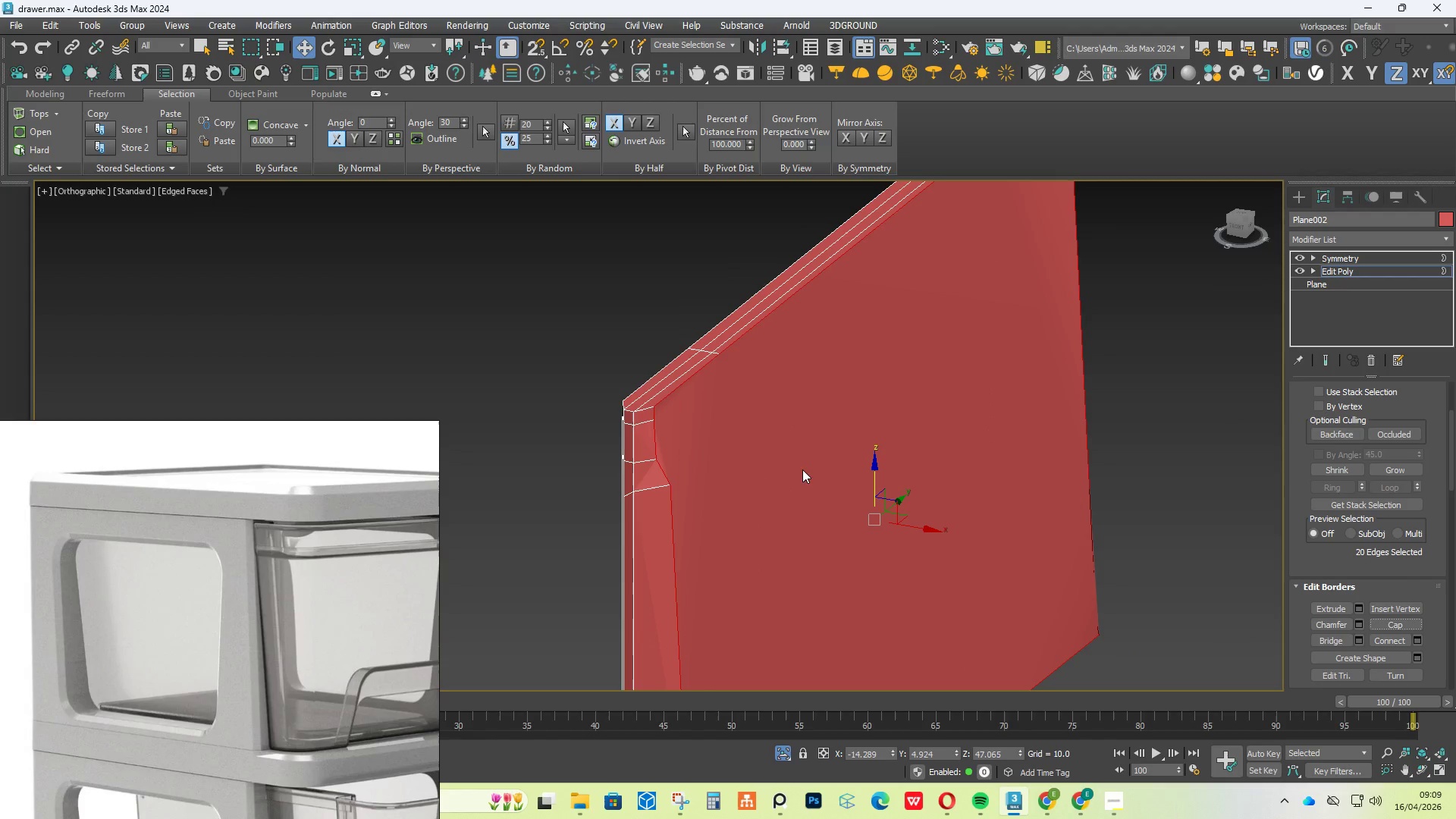 
hold_key(key=AltLeft, duration=8.88)
 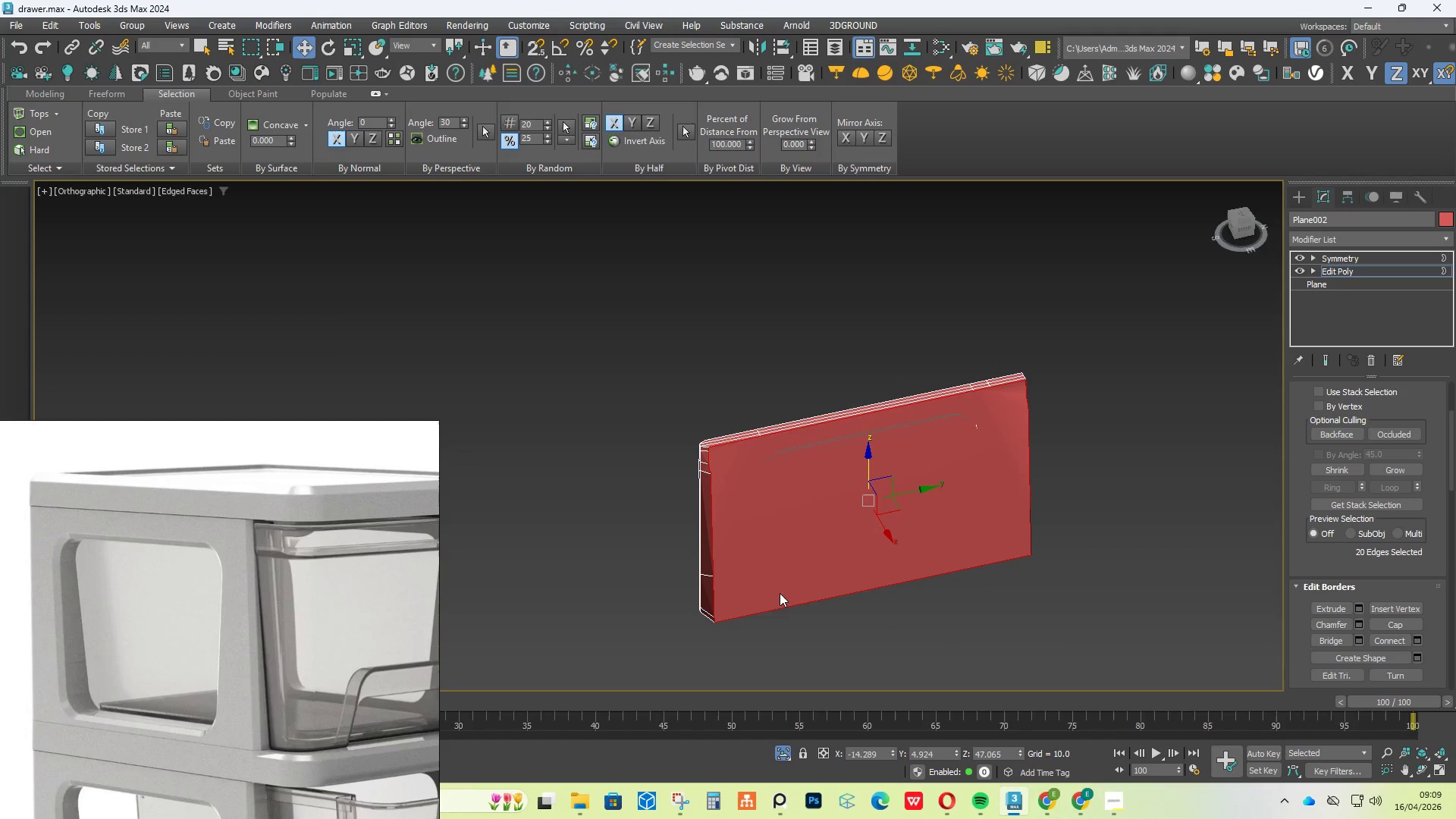 
scroll: coordinate [864, 490], scroll_direction: down, amount: 3.0
 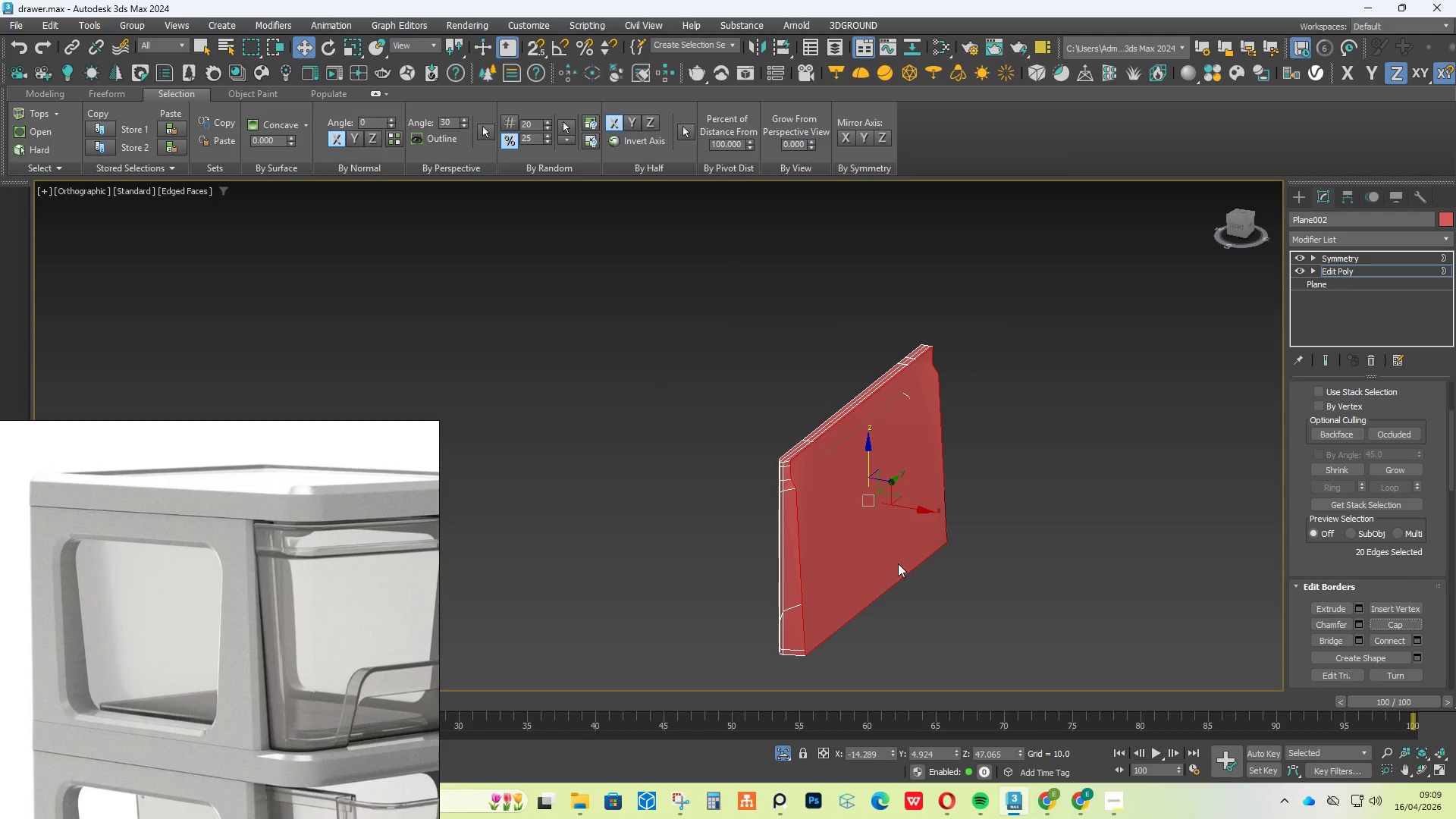 
key(Control+Z)
 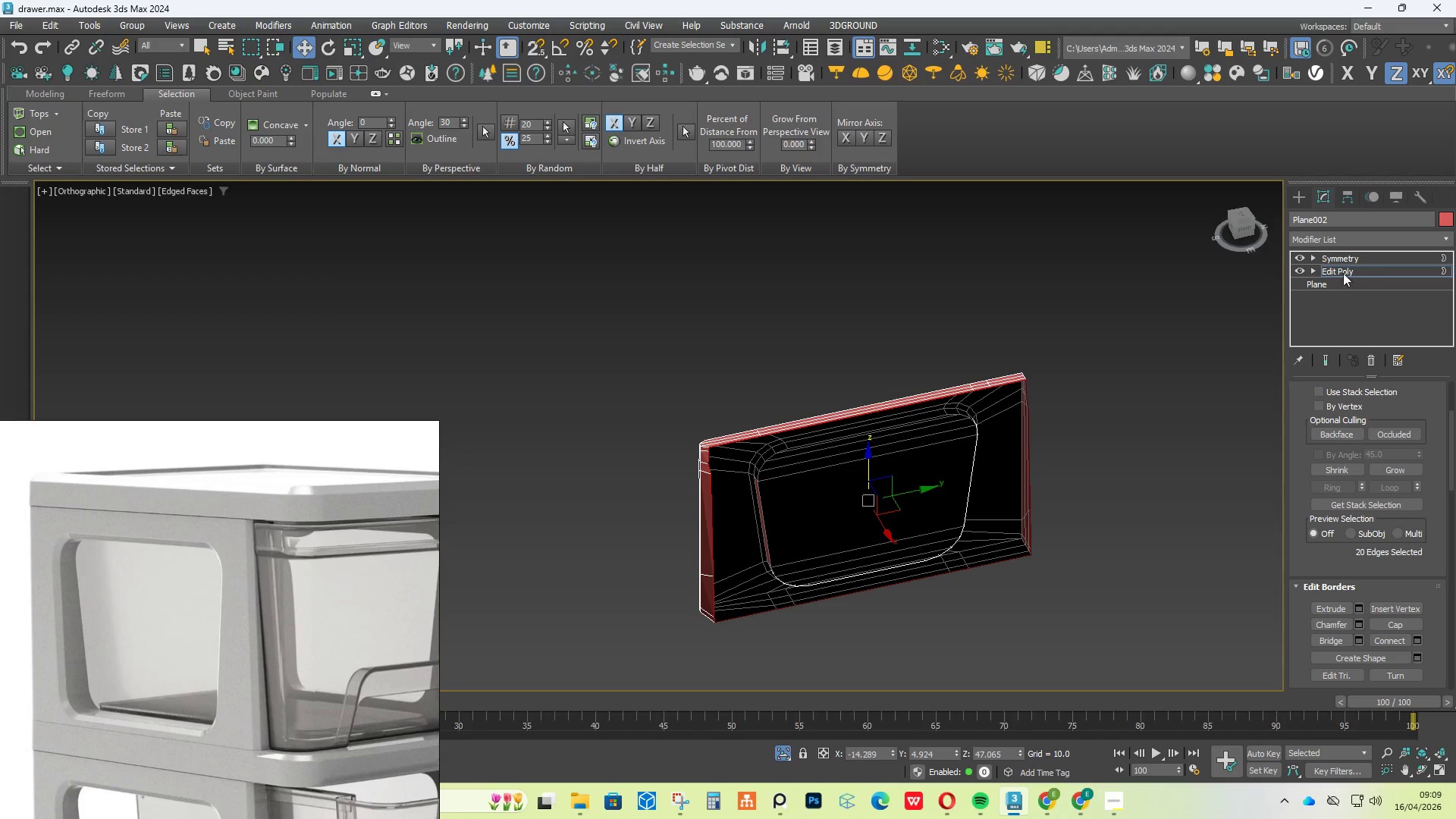 
left_click([1363, 239])
 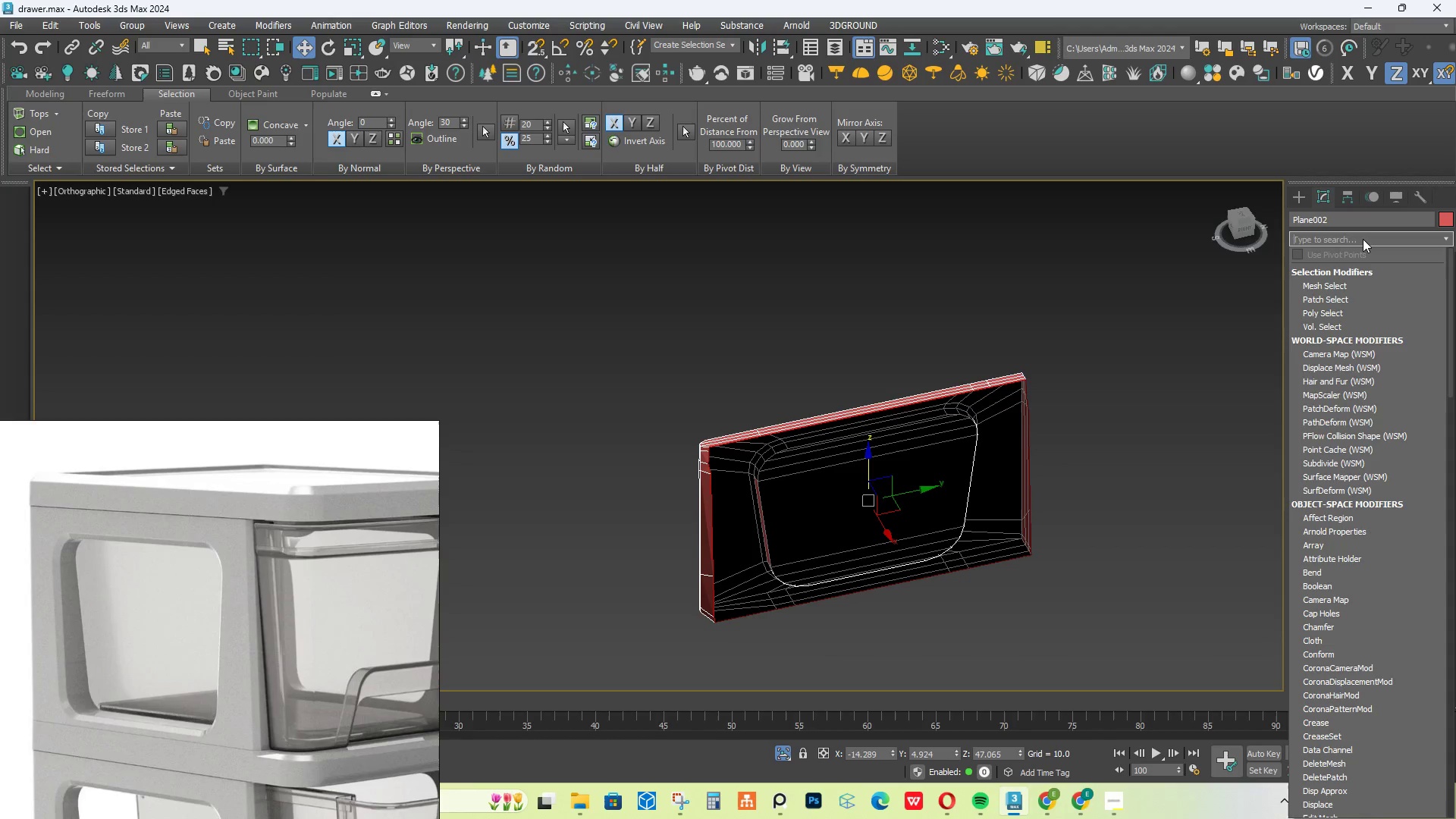 
type(sh)
 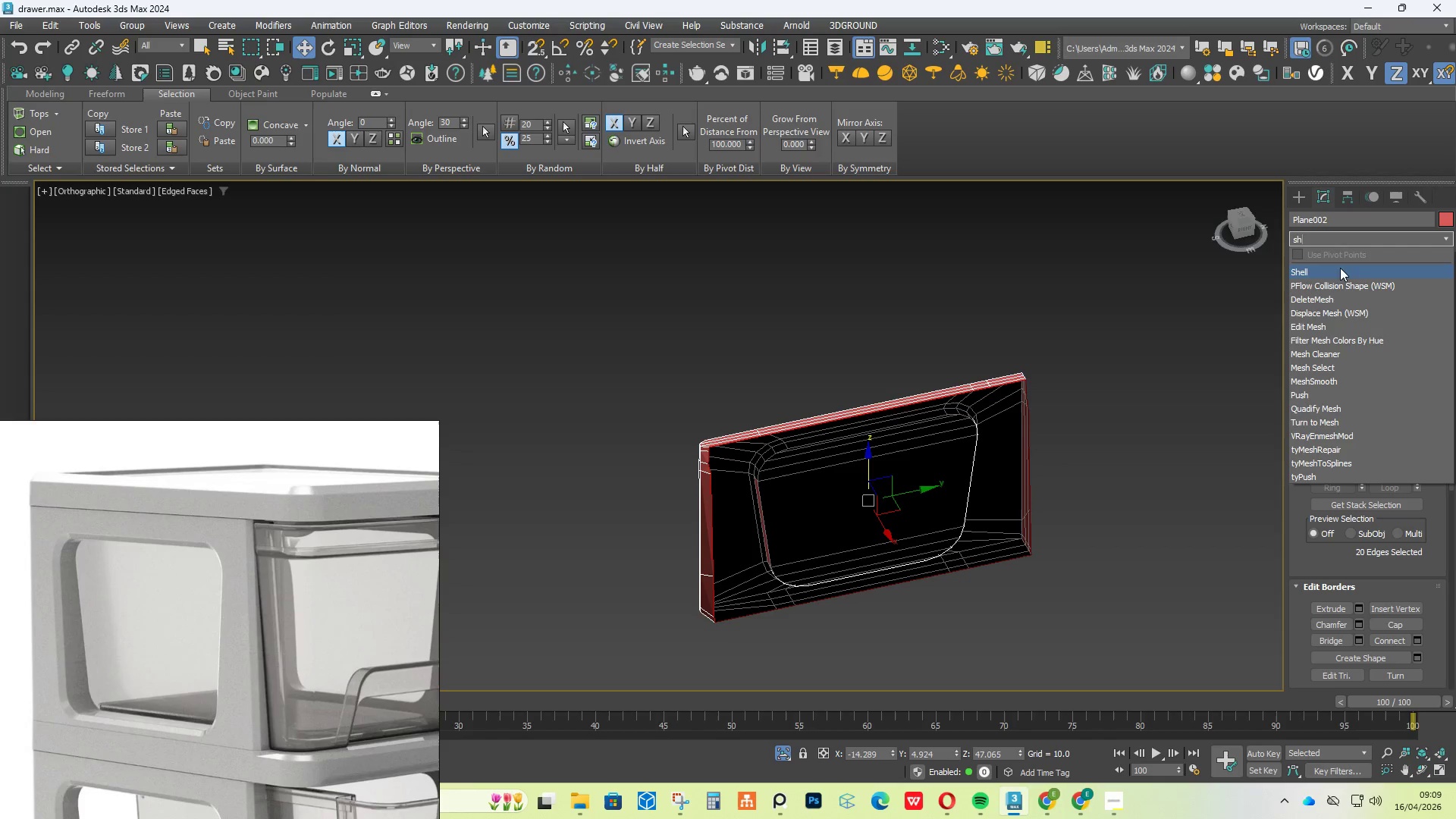 
left_click([1340, 268])
 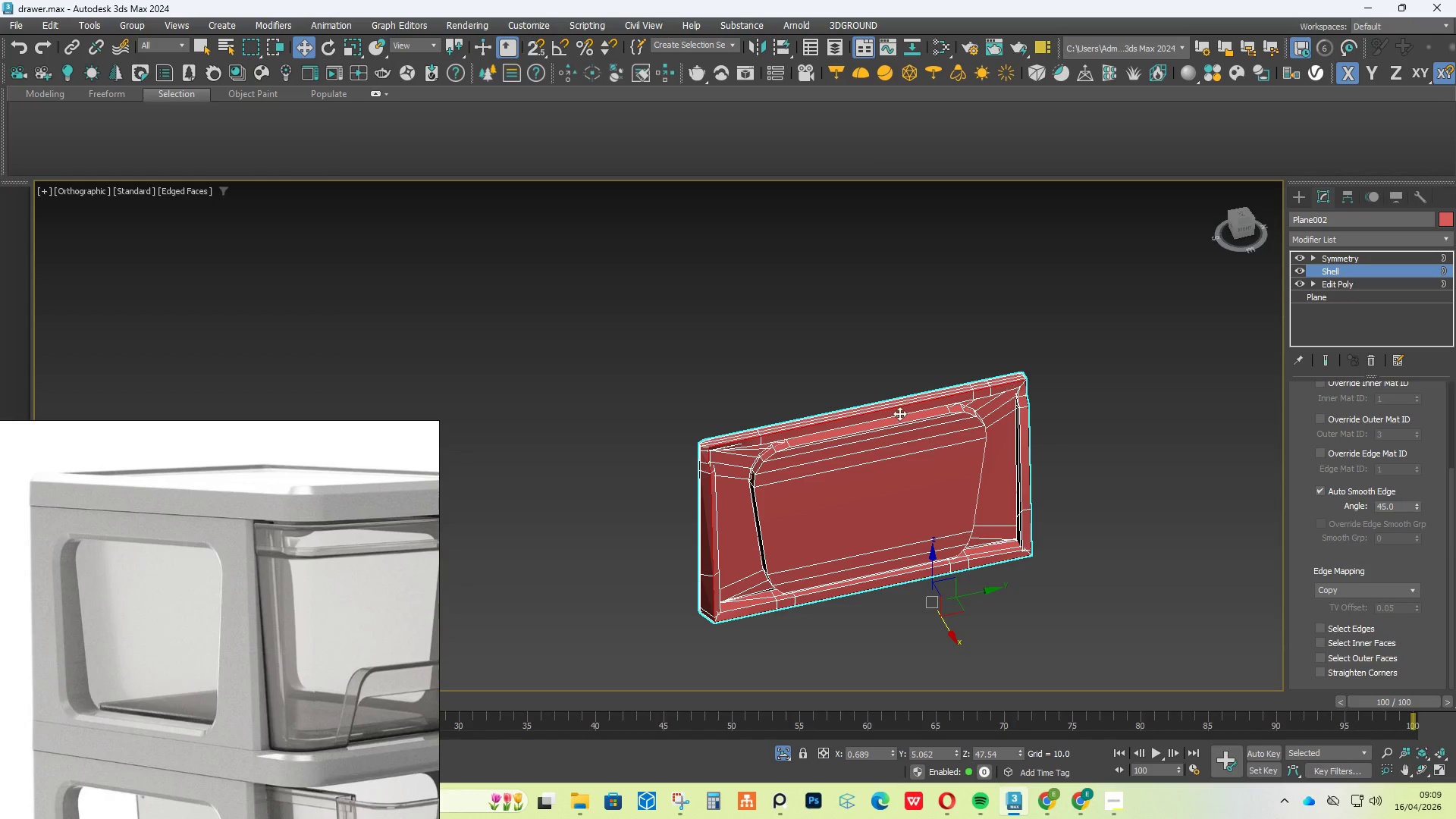 
hold_key(key=AltLeft, duration=1.17)
 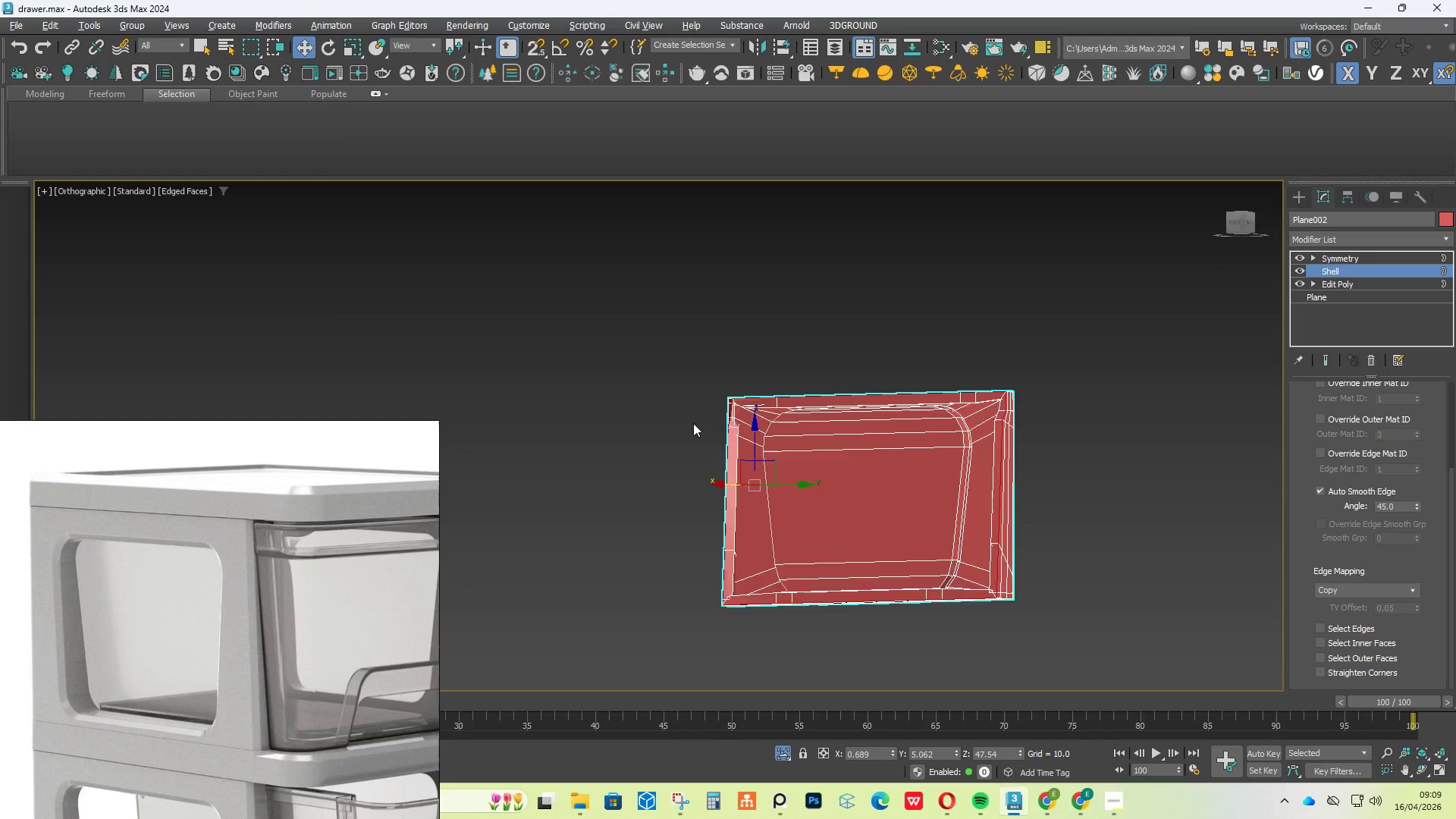 
scroll: coordinate [1413, 440], scroll_direction: up, amount: 13.0
 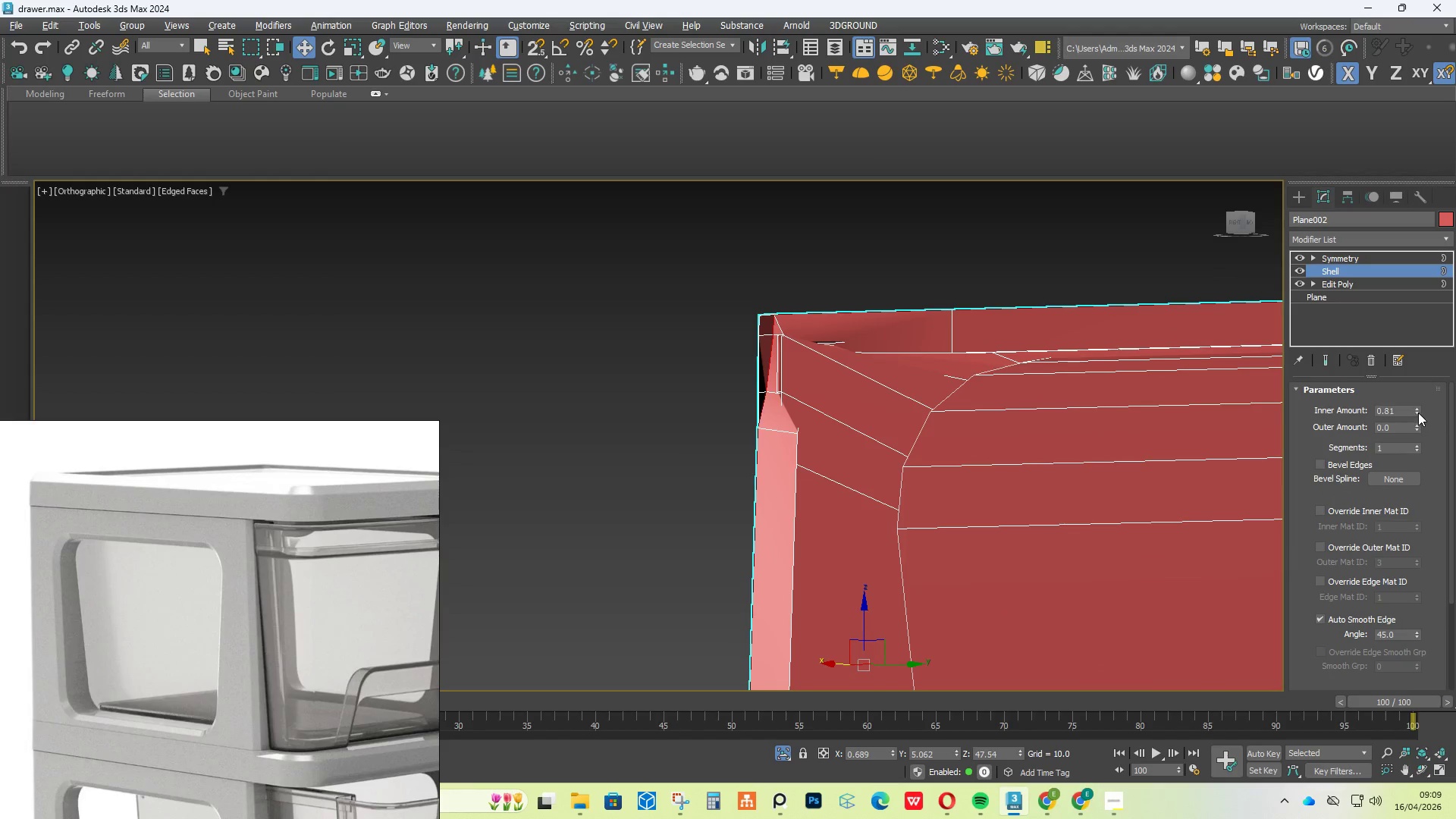 
left_click_drag(start_coordinate=[1418, 413], to_coordinate=[1420, 466])
 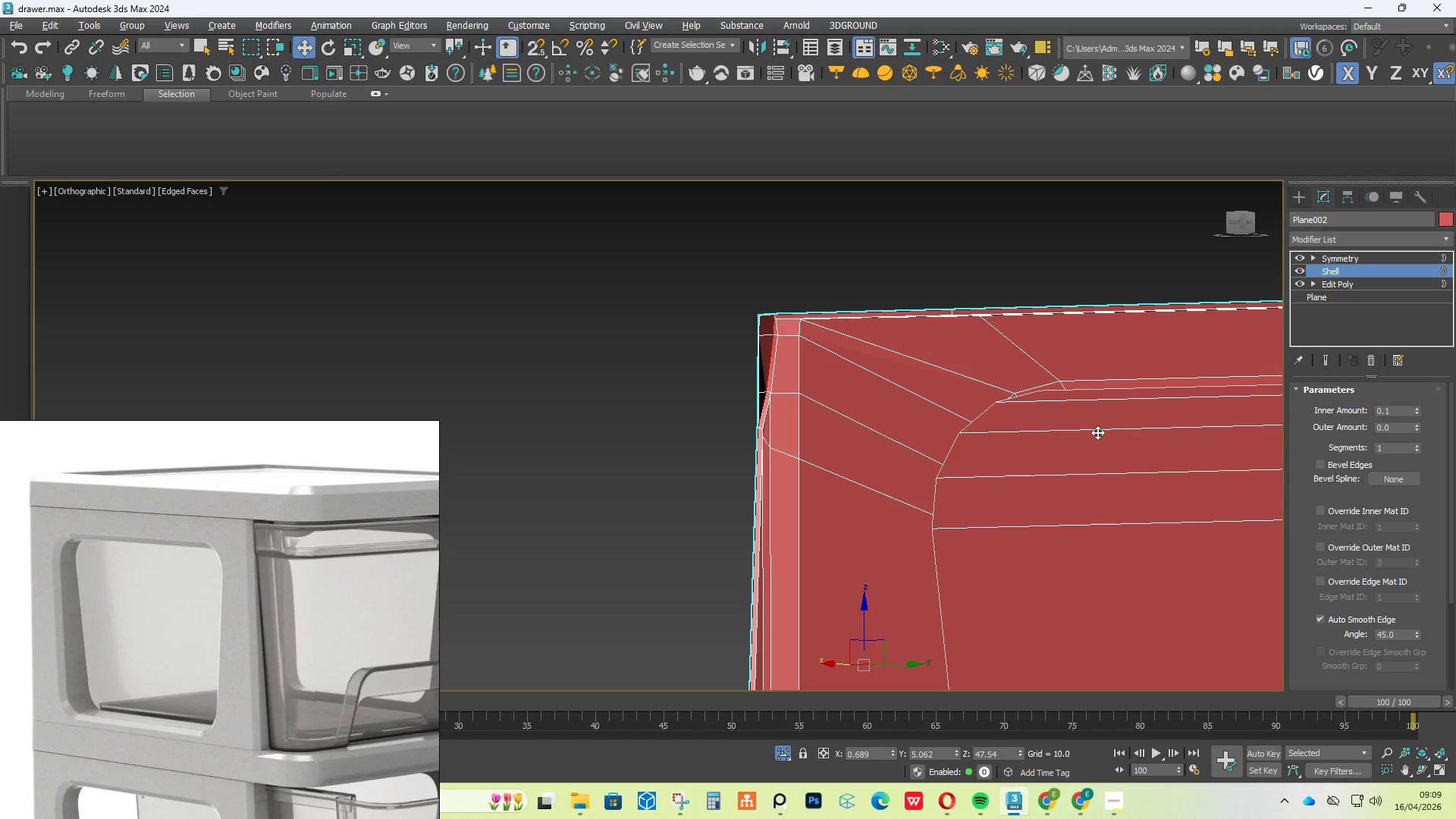 
hold_key(key=ControlLeft, duration=0.64)
 